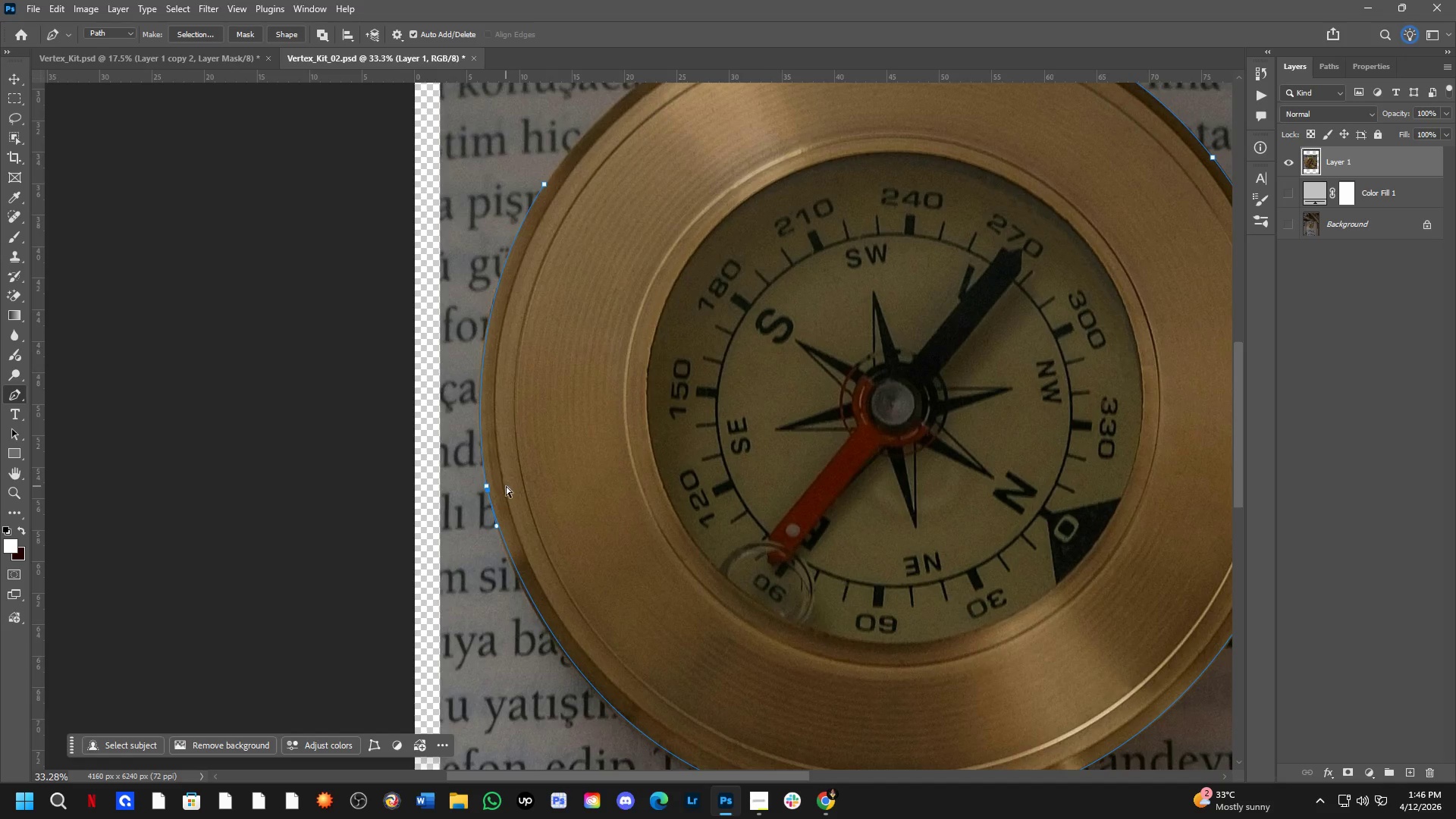 
key(Control+Z)
 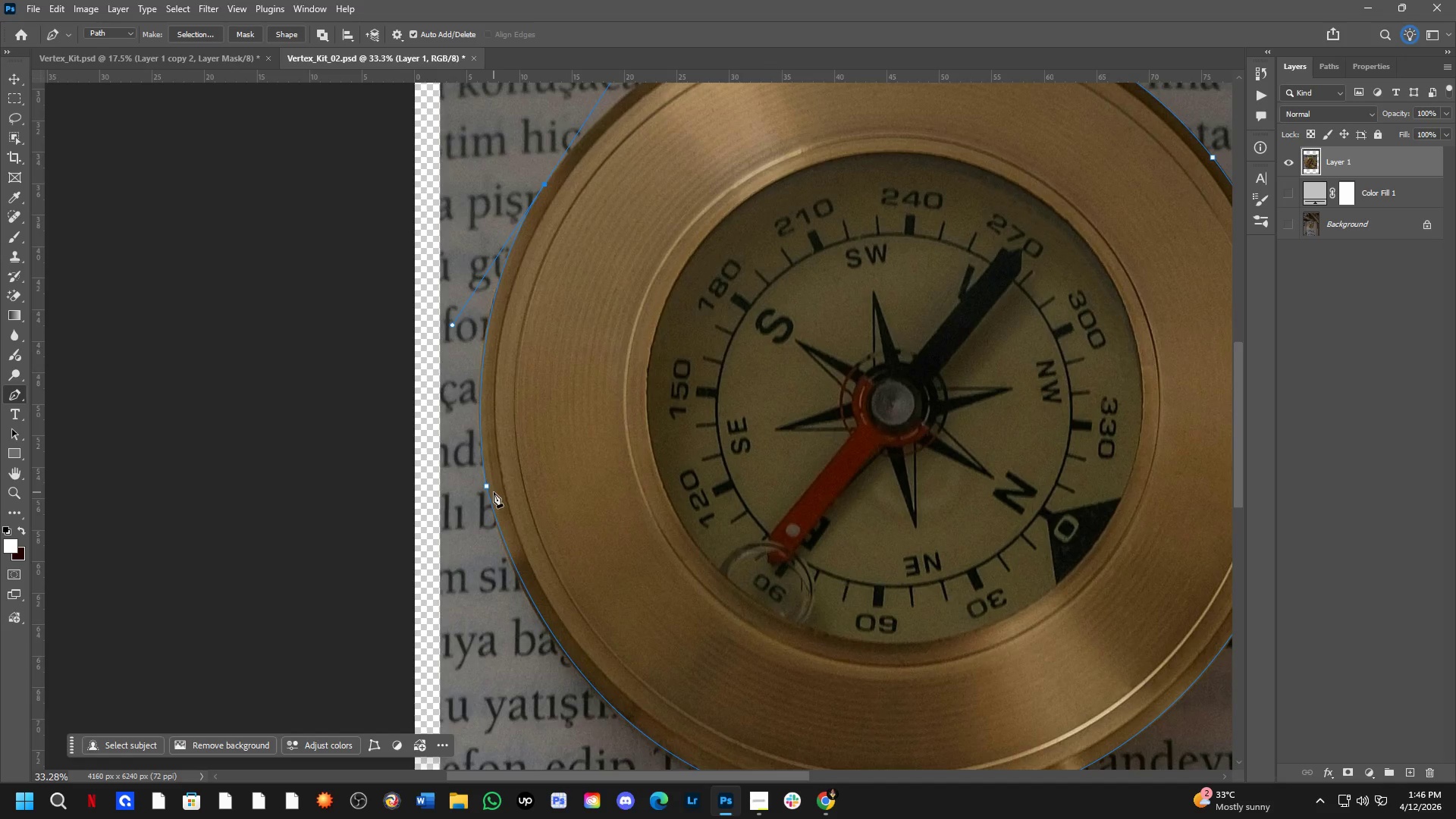 
key(Shift+ShiftLeft)
 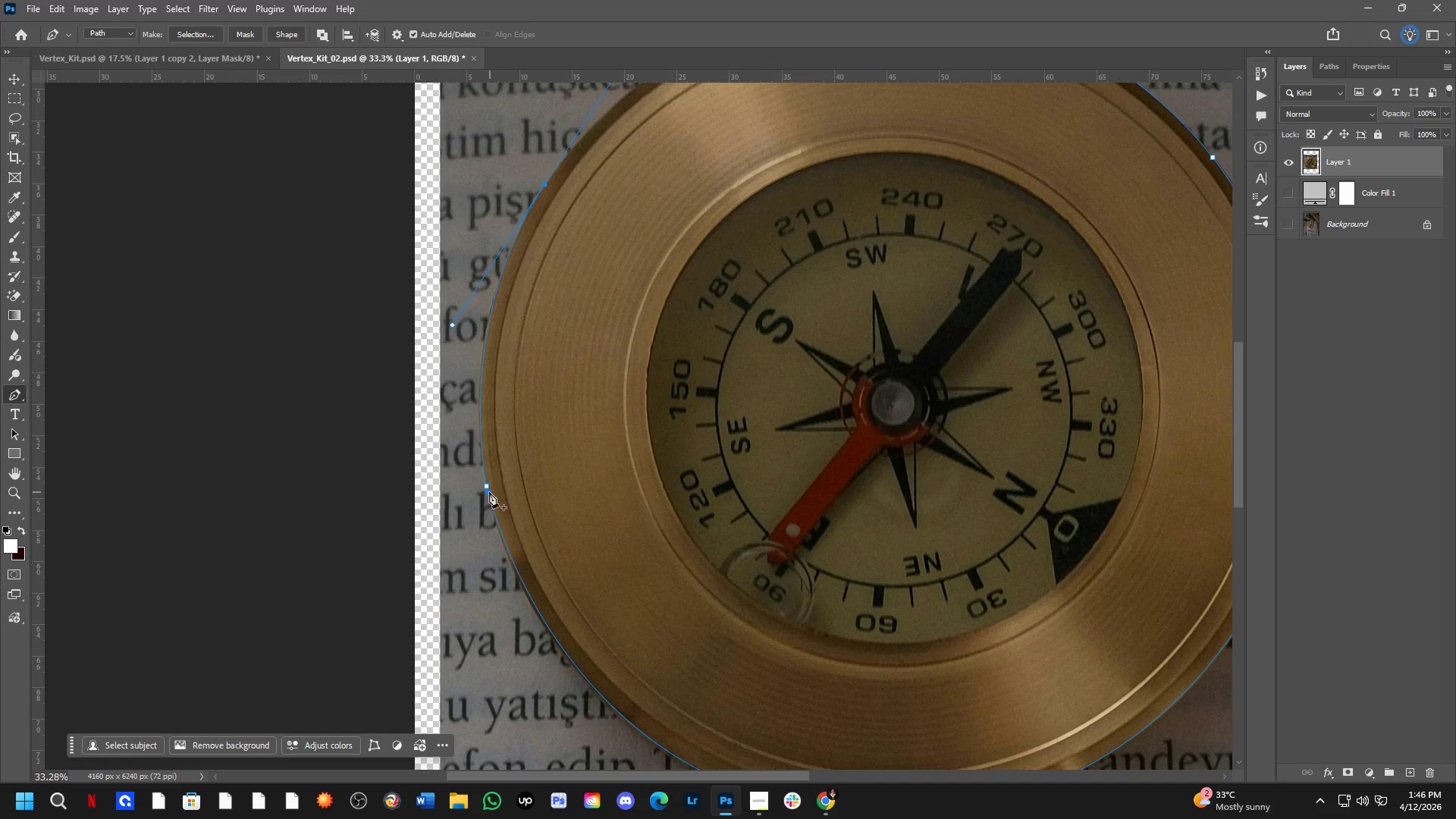 
scroll: coordinate [481, 491], scroll_direction: up, amount: 3.0
 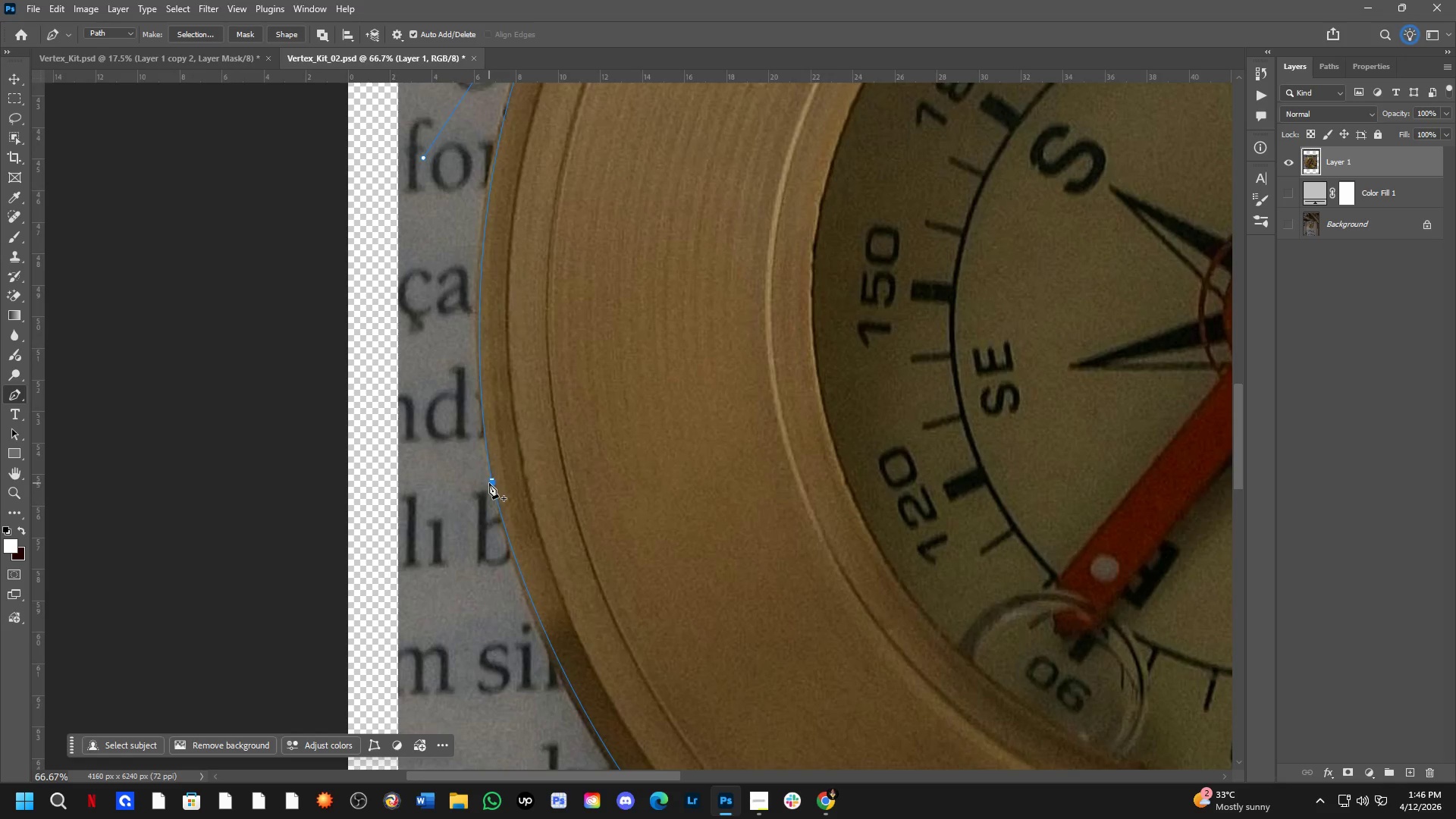 
left_click([490, 483])
 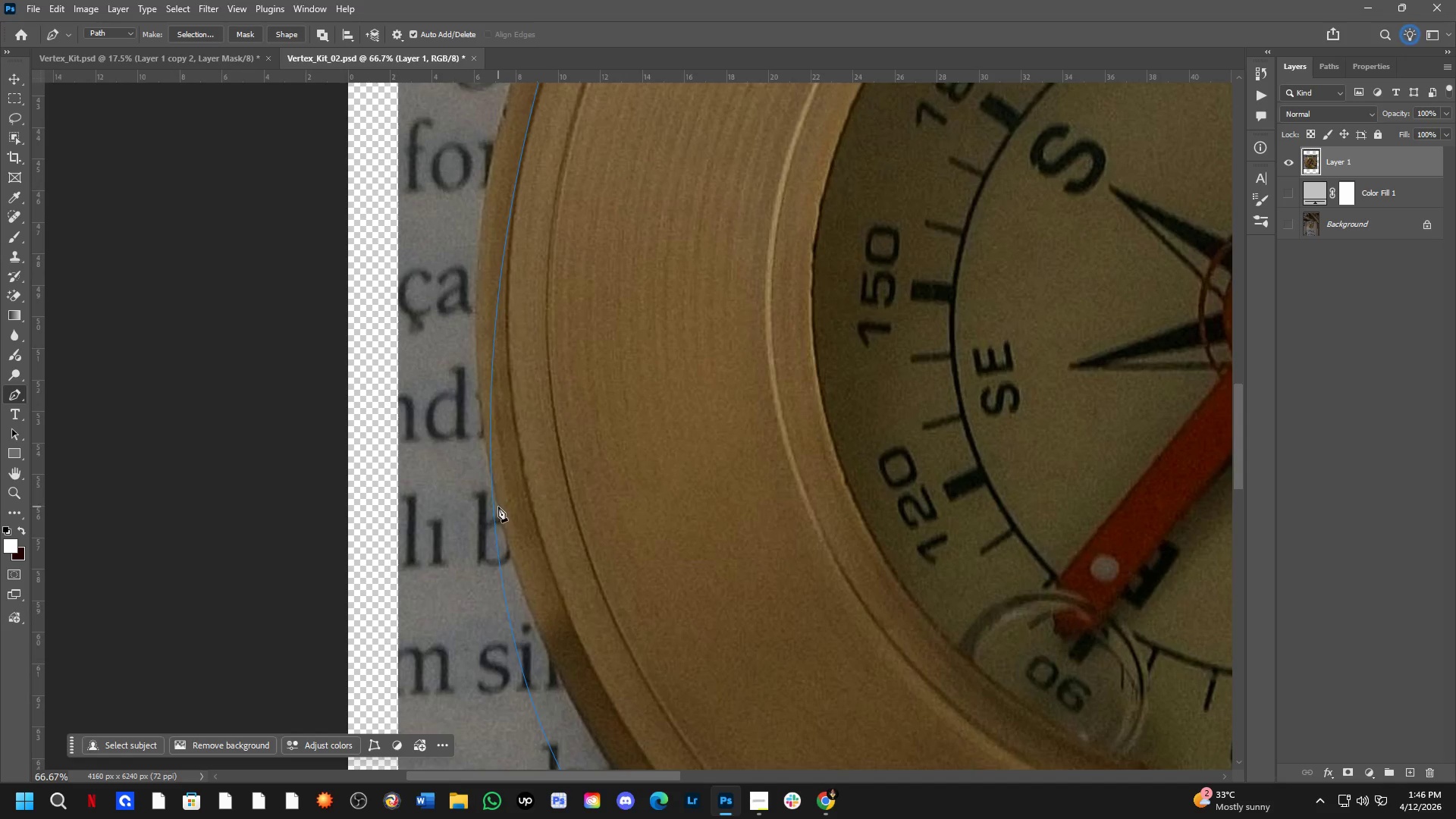 
hold_key(key=Space, duration=0.61)
 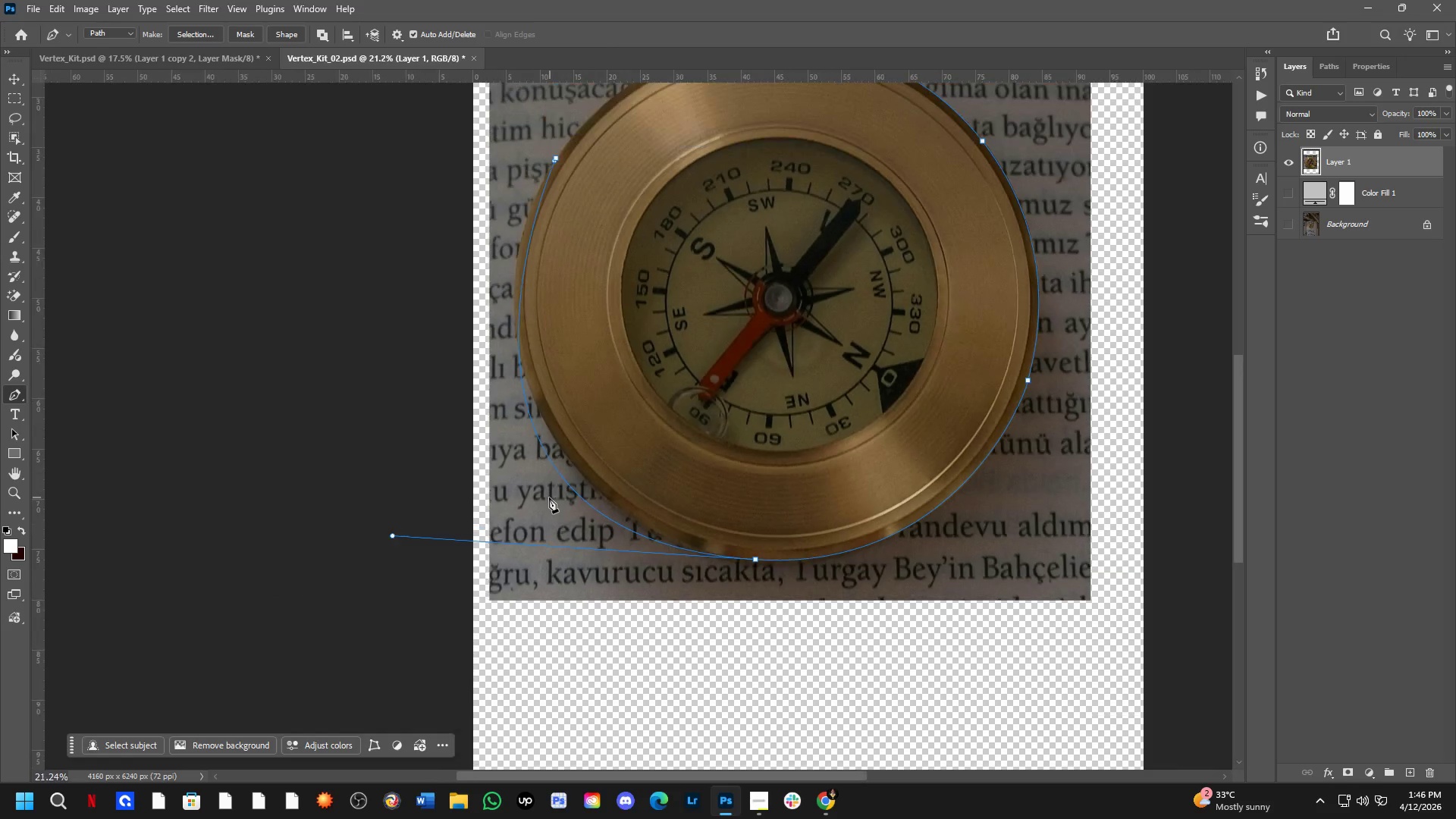 
left_click_drag(start_coordinate=[576, 542], to_coordinate=[556, 305])
 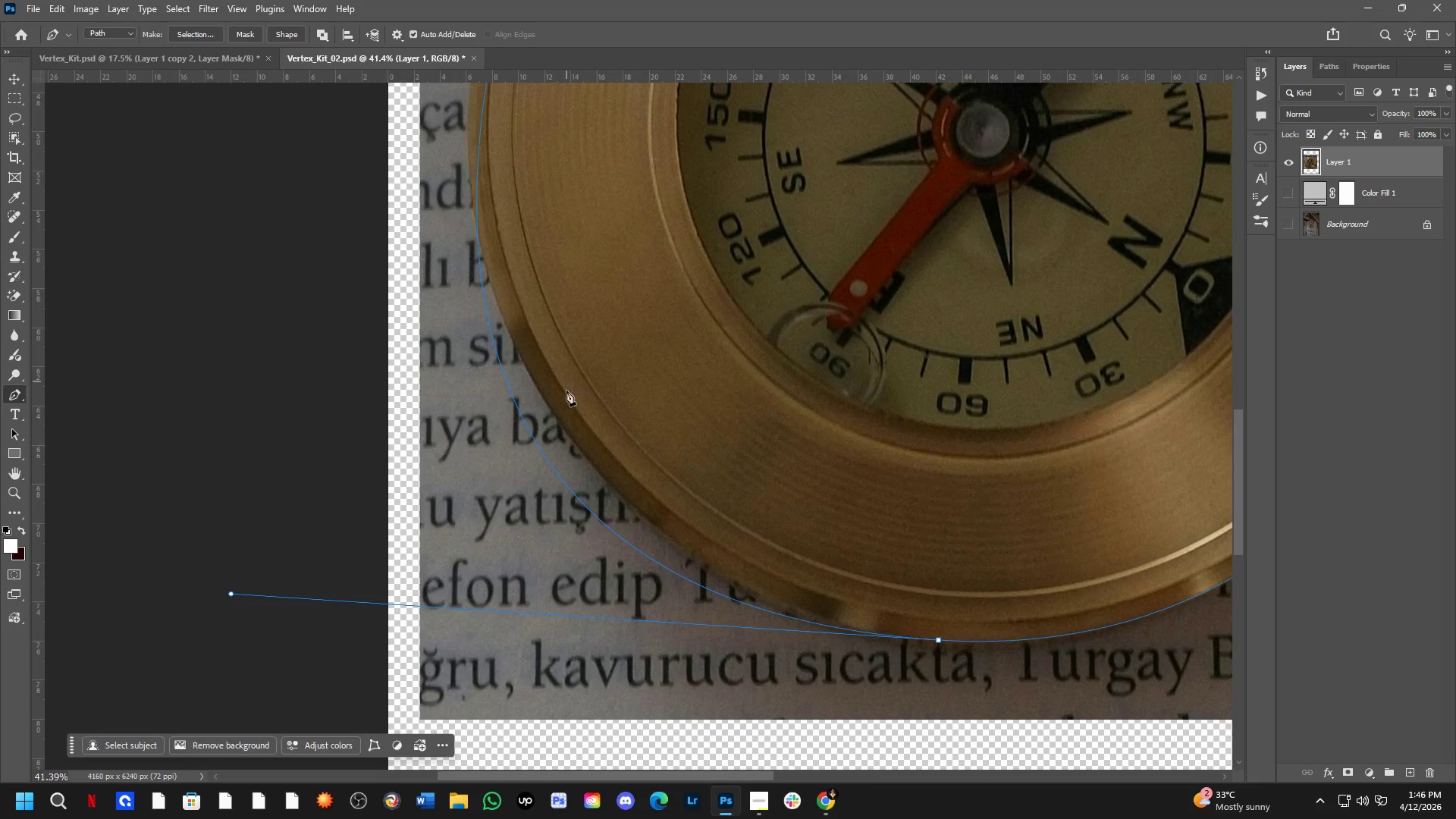 
scroll: coordinate [507, 456], scroll_direction: down, amount: 5.0
 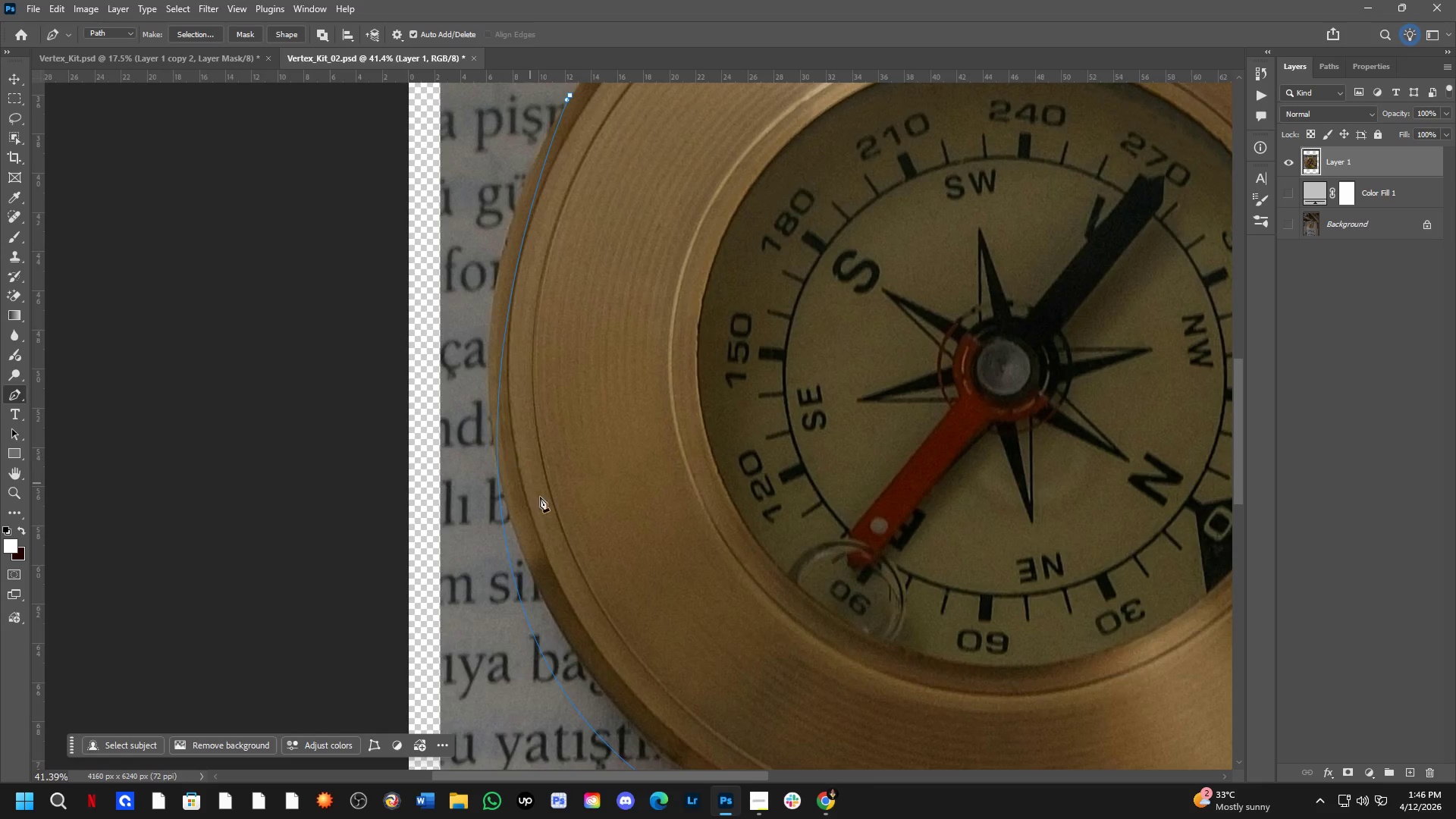 
hold_key(key=Space, duration=1.11)
 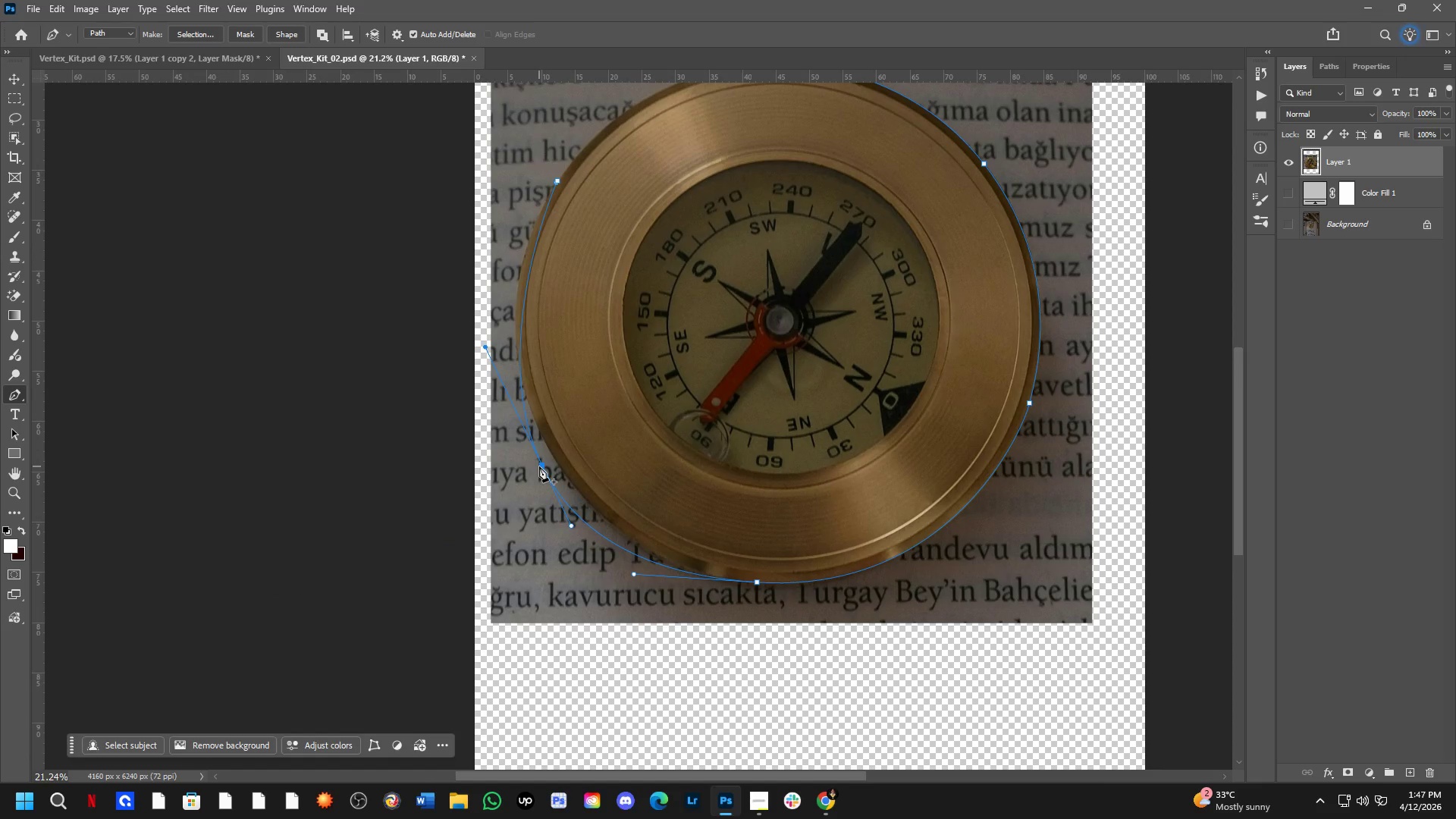 
left_click_drag(start_coordinate=[530, 408], to_coordinate=[532, 431])
 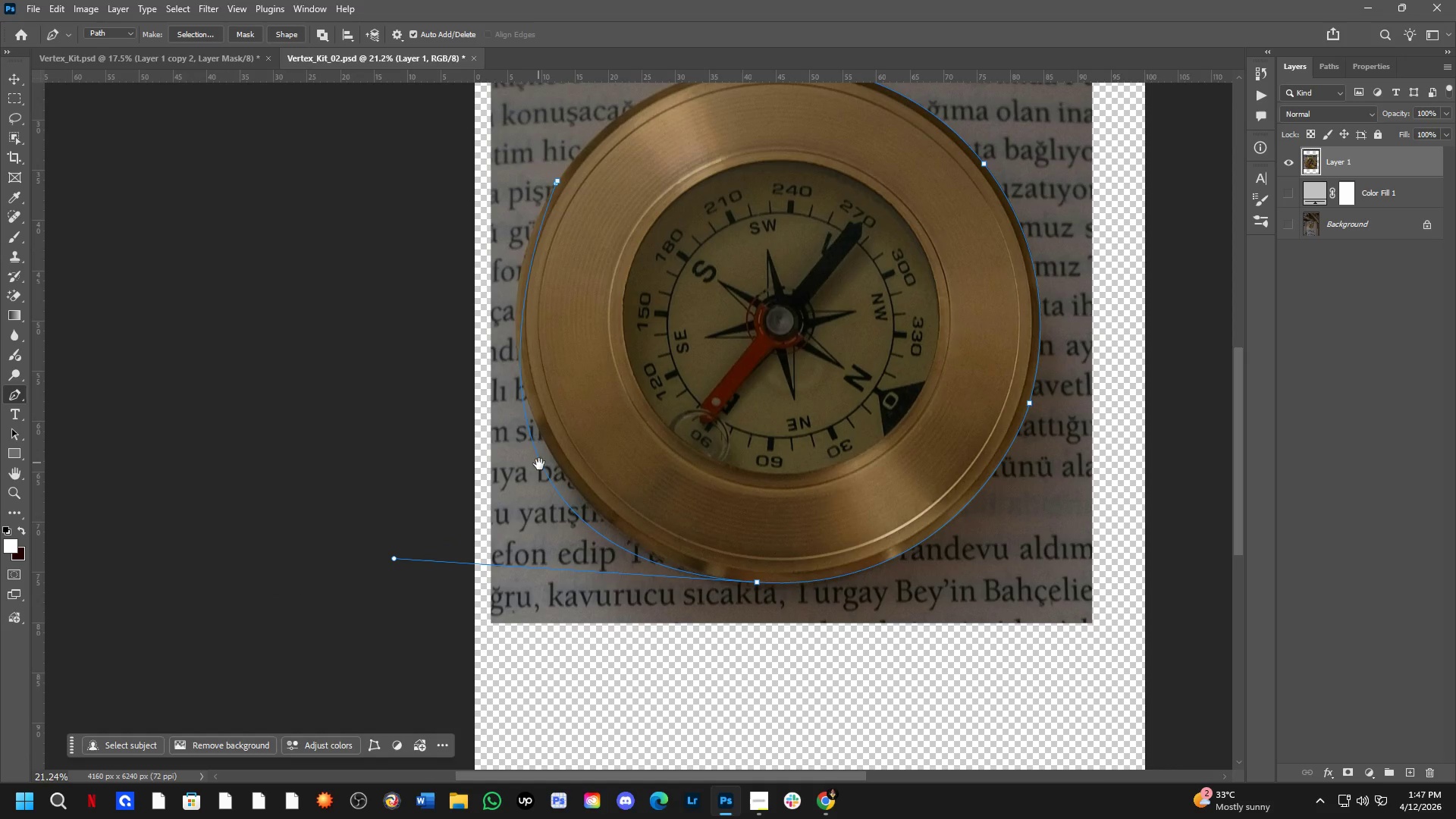 
scroll: coordinate [552, 497], scroll_direction: down, amount: 7.0
 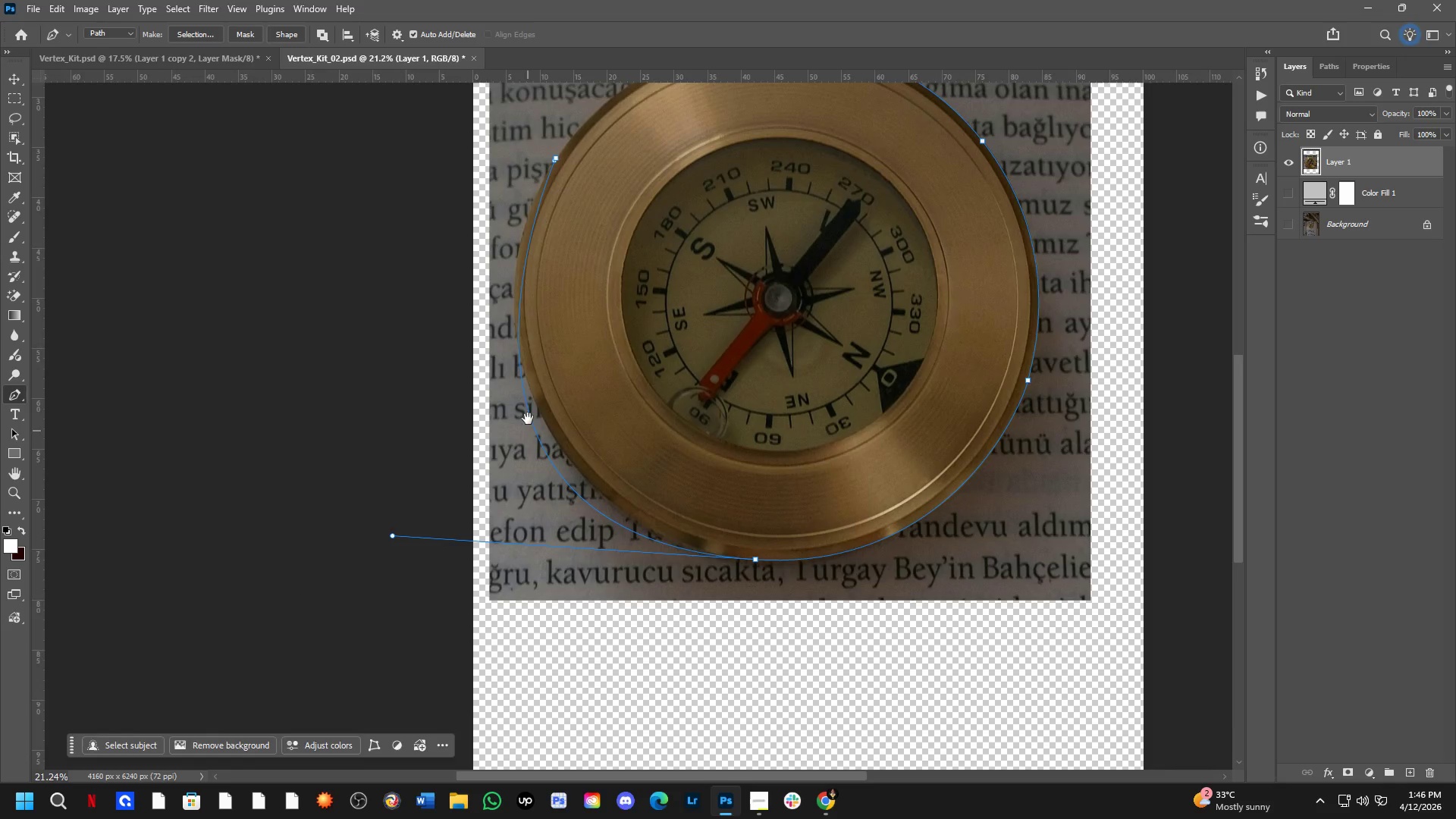 
hold_key(key=Space, duration=3.08)
 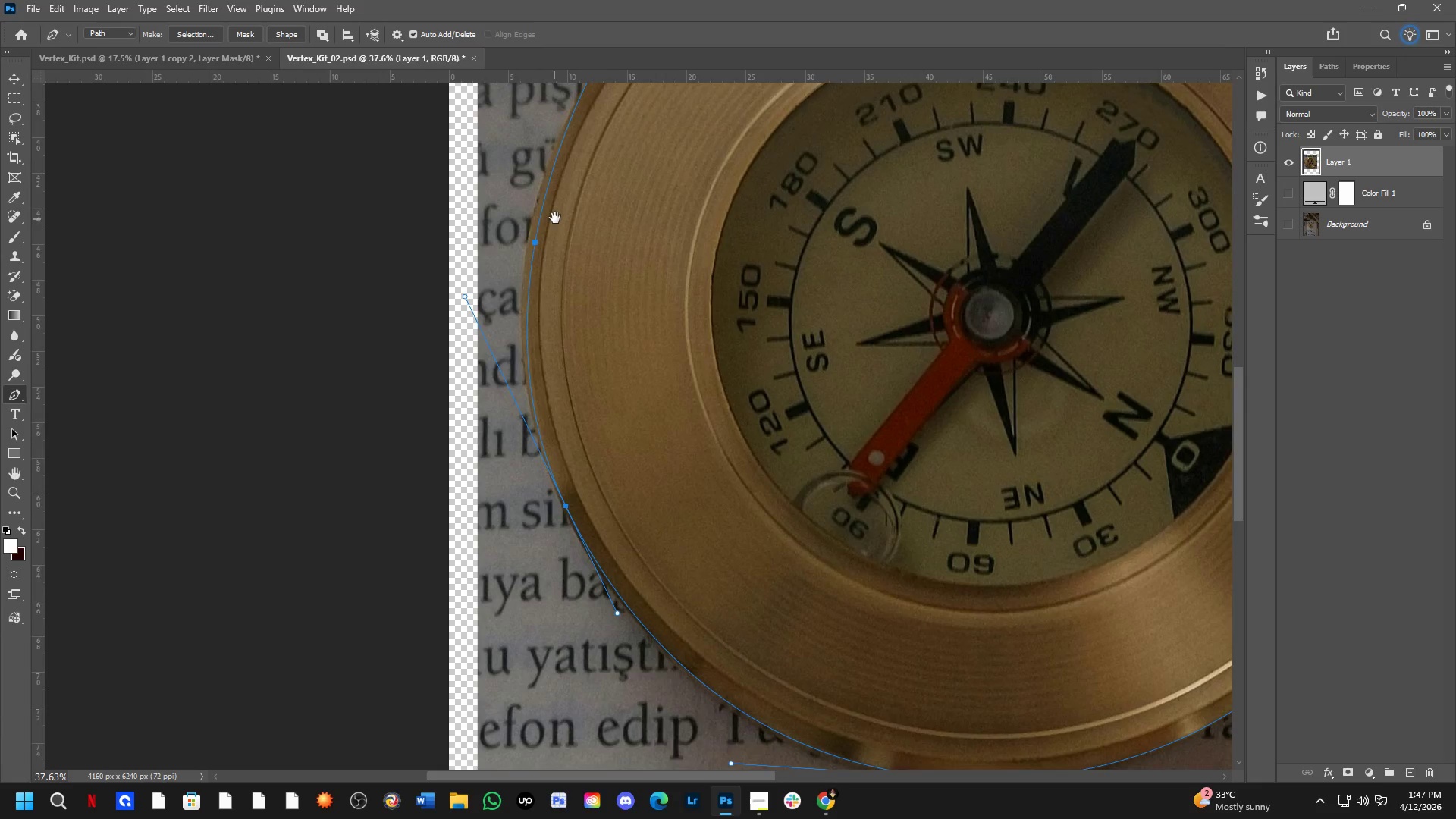 
left_click([539, 466])
 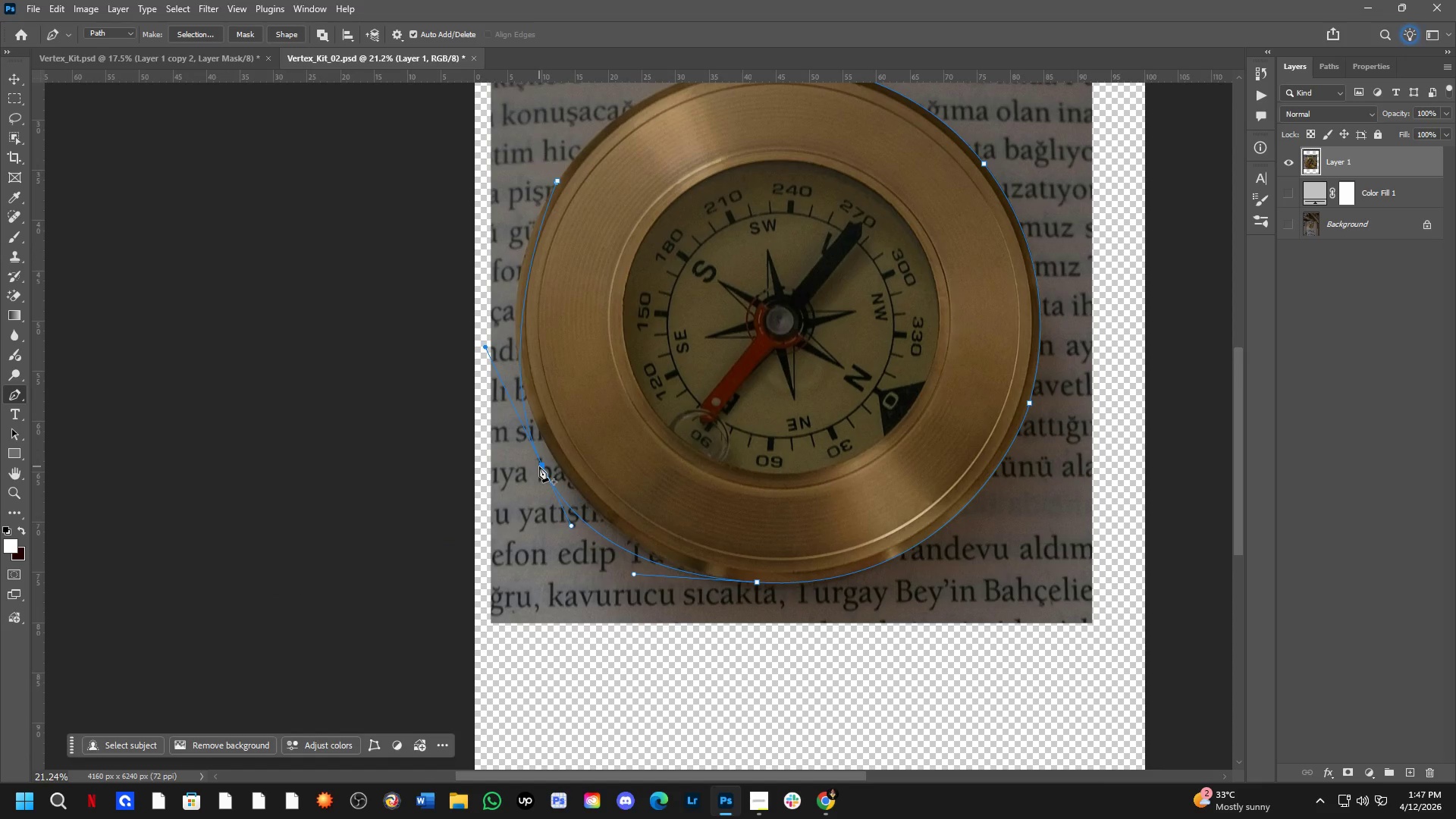 
hold_key(key=ControlLeft, duration=1.8)
left_click_drag(start_coordinate=[539, 466], to_coordinate=[538, 430])
 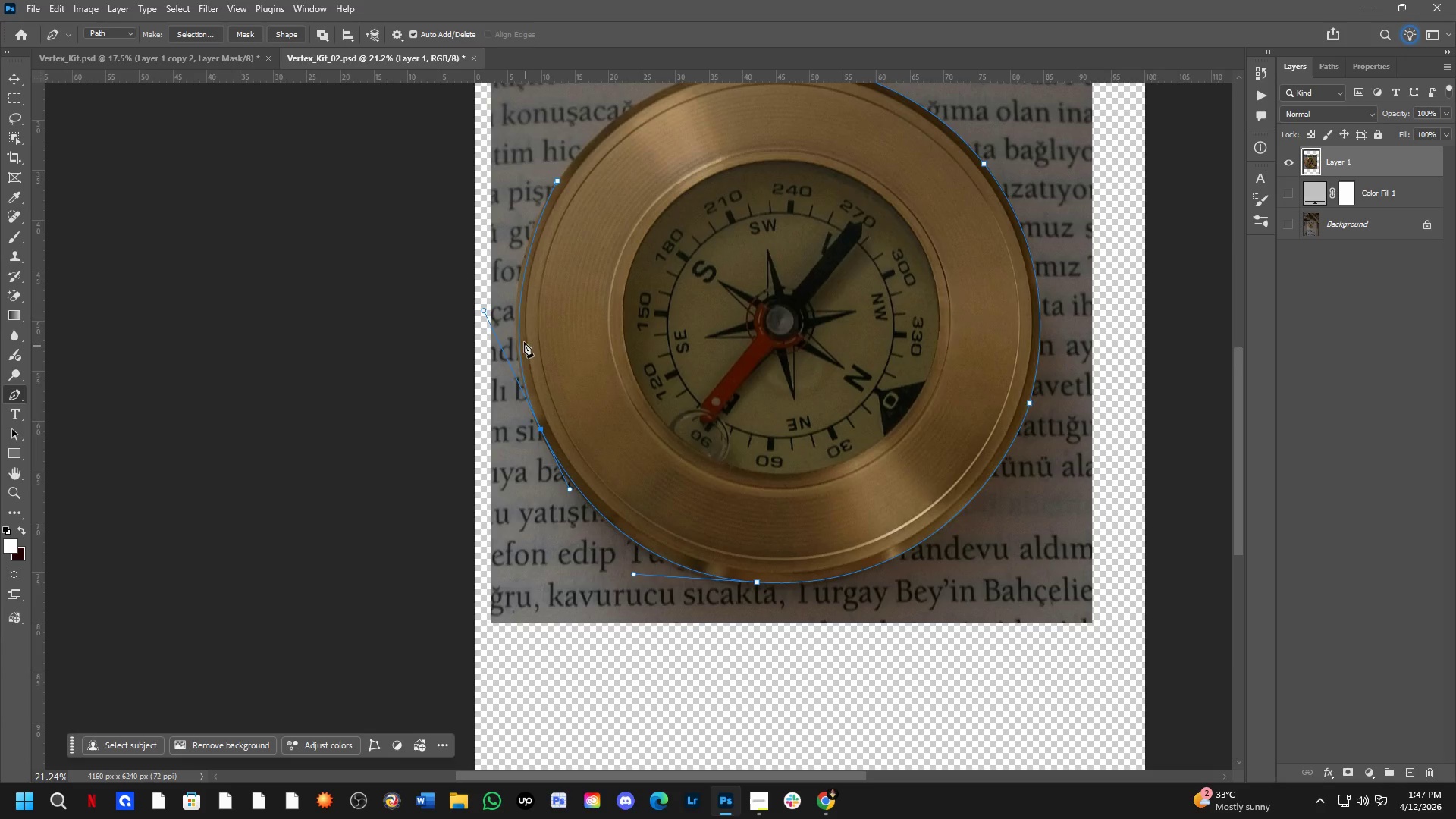 
hold_key(key=Space, duration=1.5)
 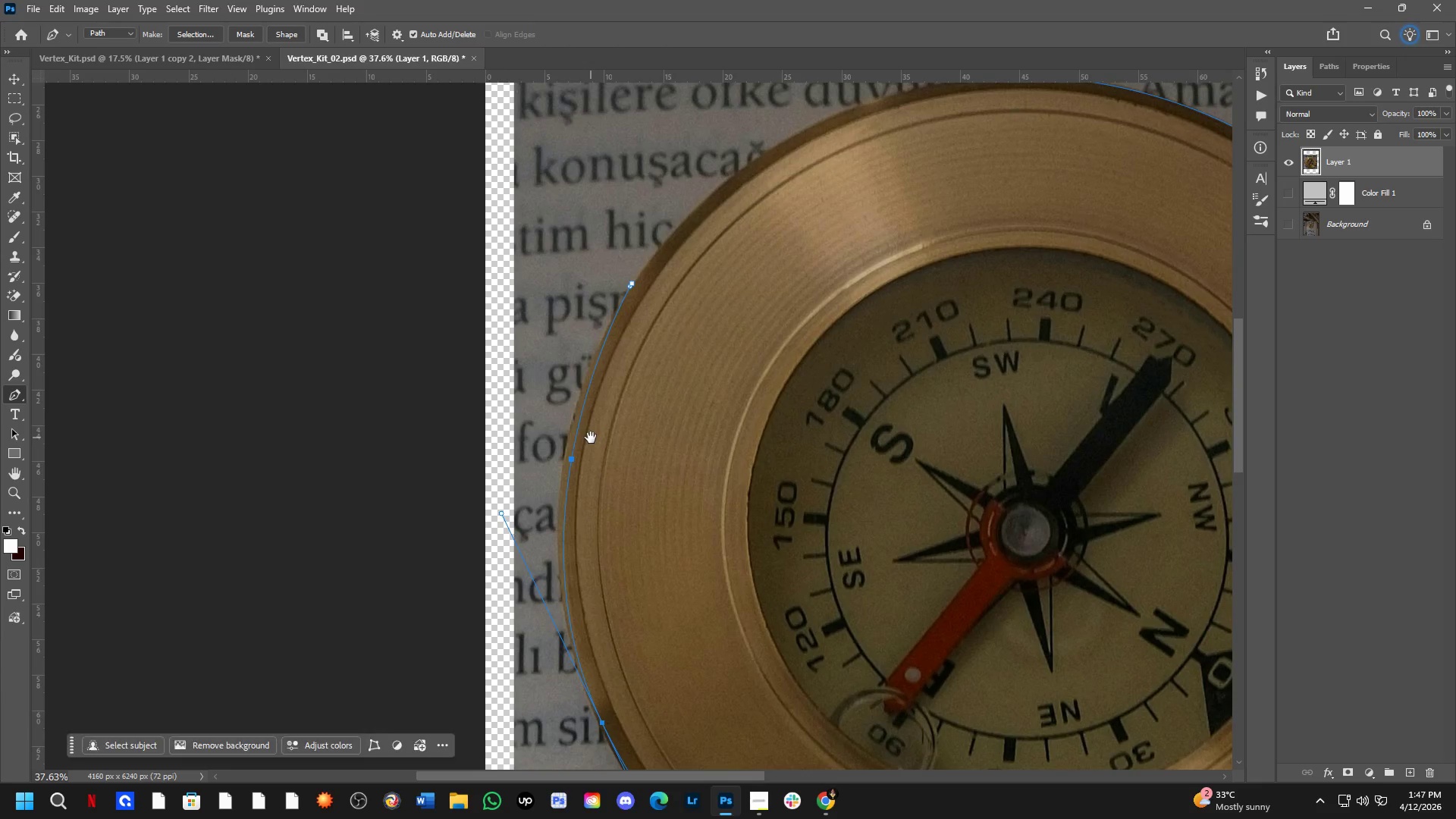 
left_click_drag(start_coordinate=[545, 242], to_coordinate=[591, 437])
 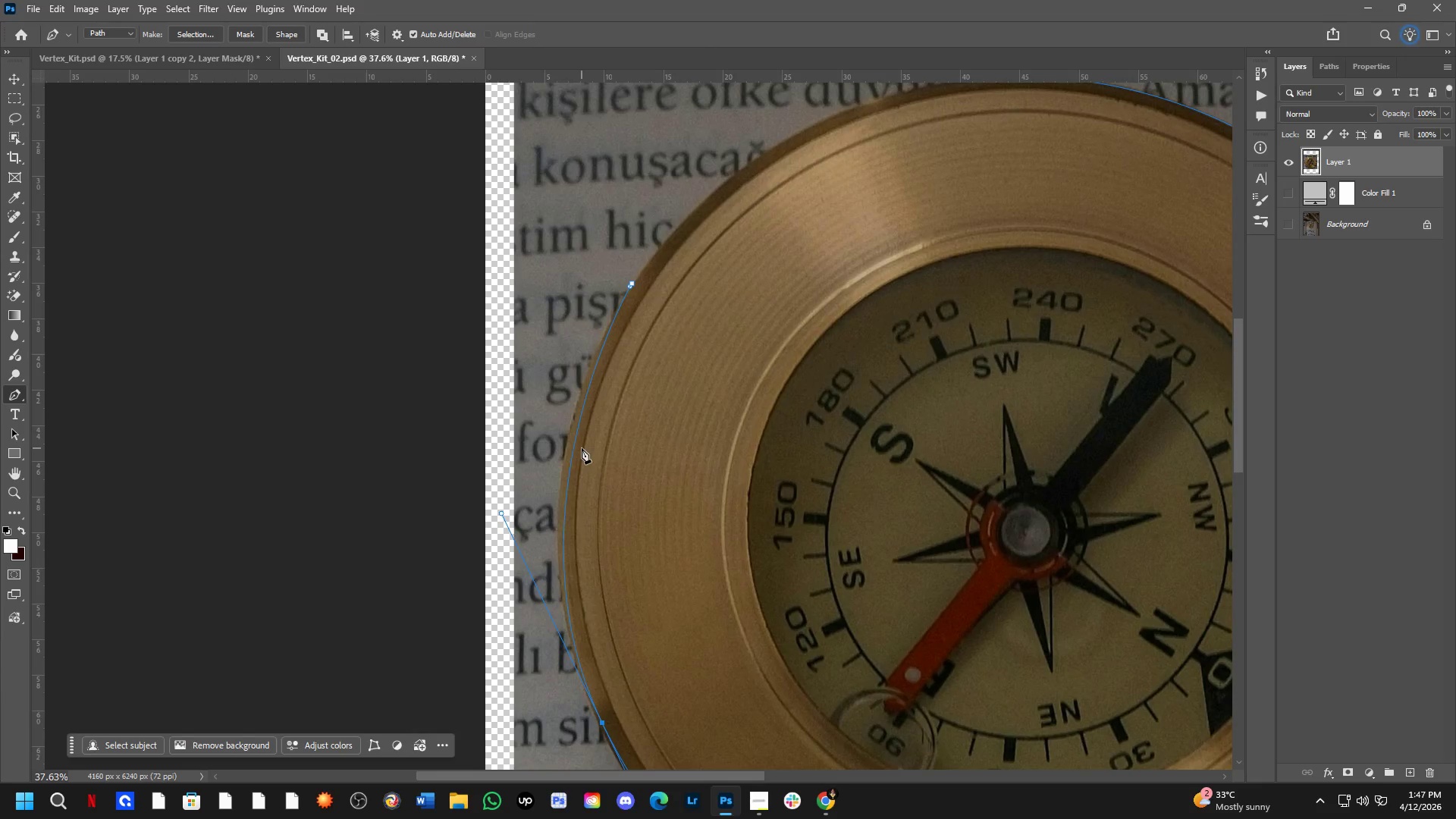 
scroll: coordinate [518, 280], scroll_direction: up, amount: 6.0
 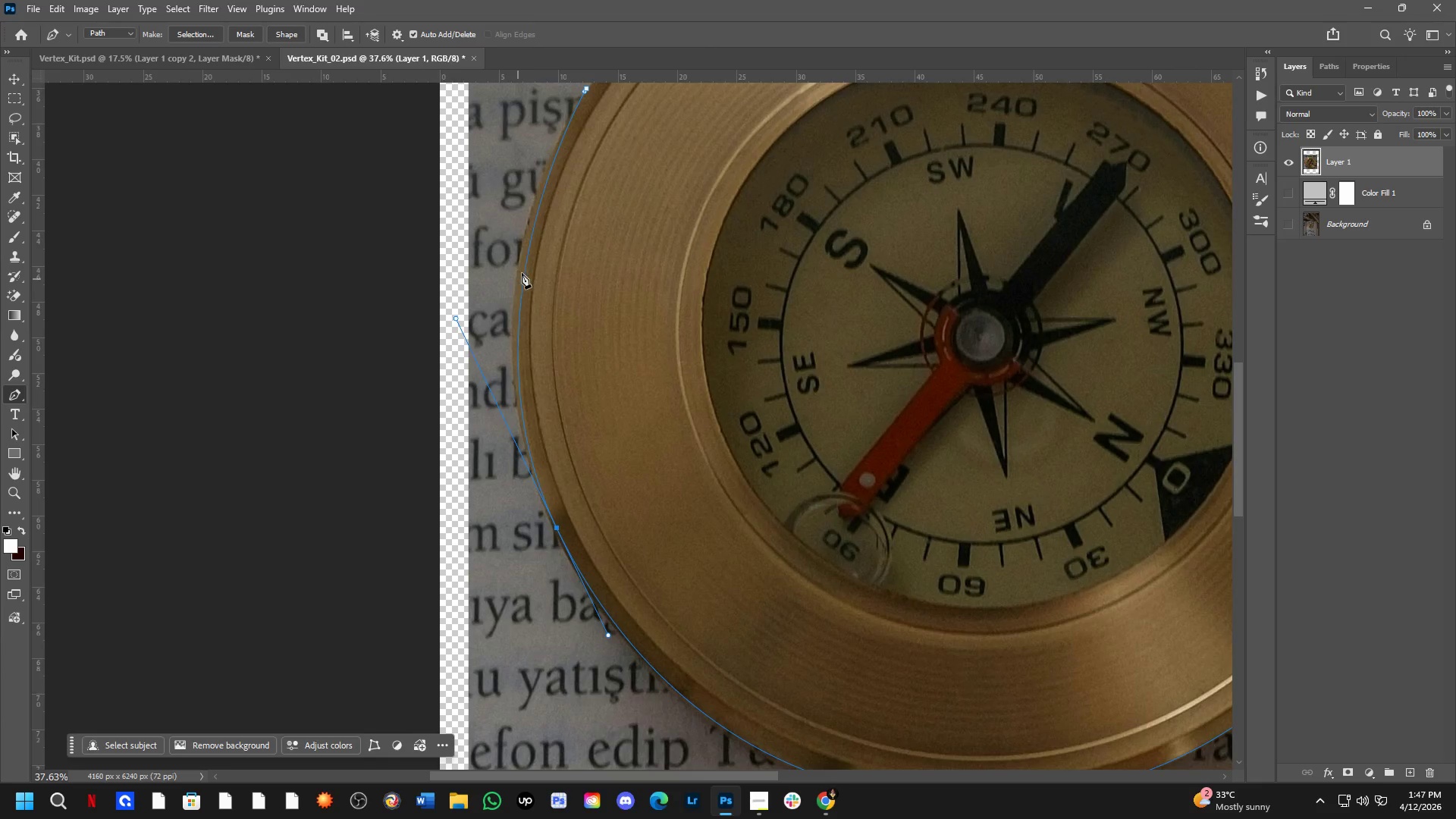 
hold_key(key=Space, duration=0.56)
 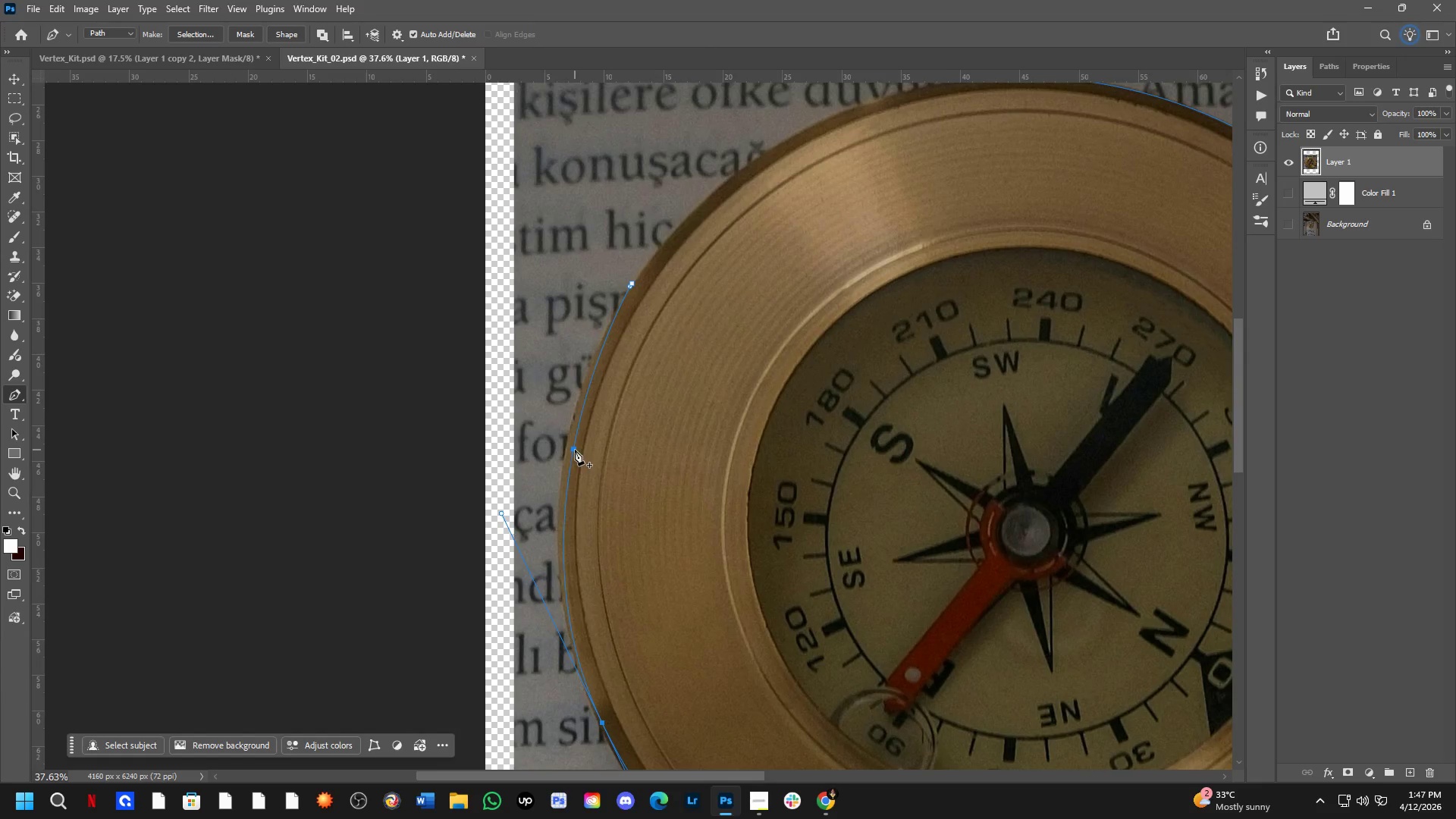 
hold_key(key=Space, duration=10.58)
 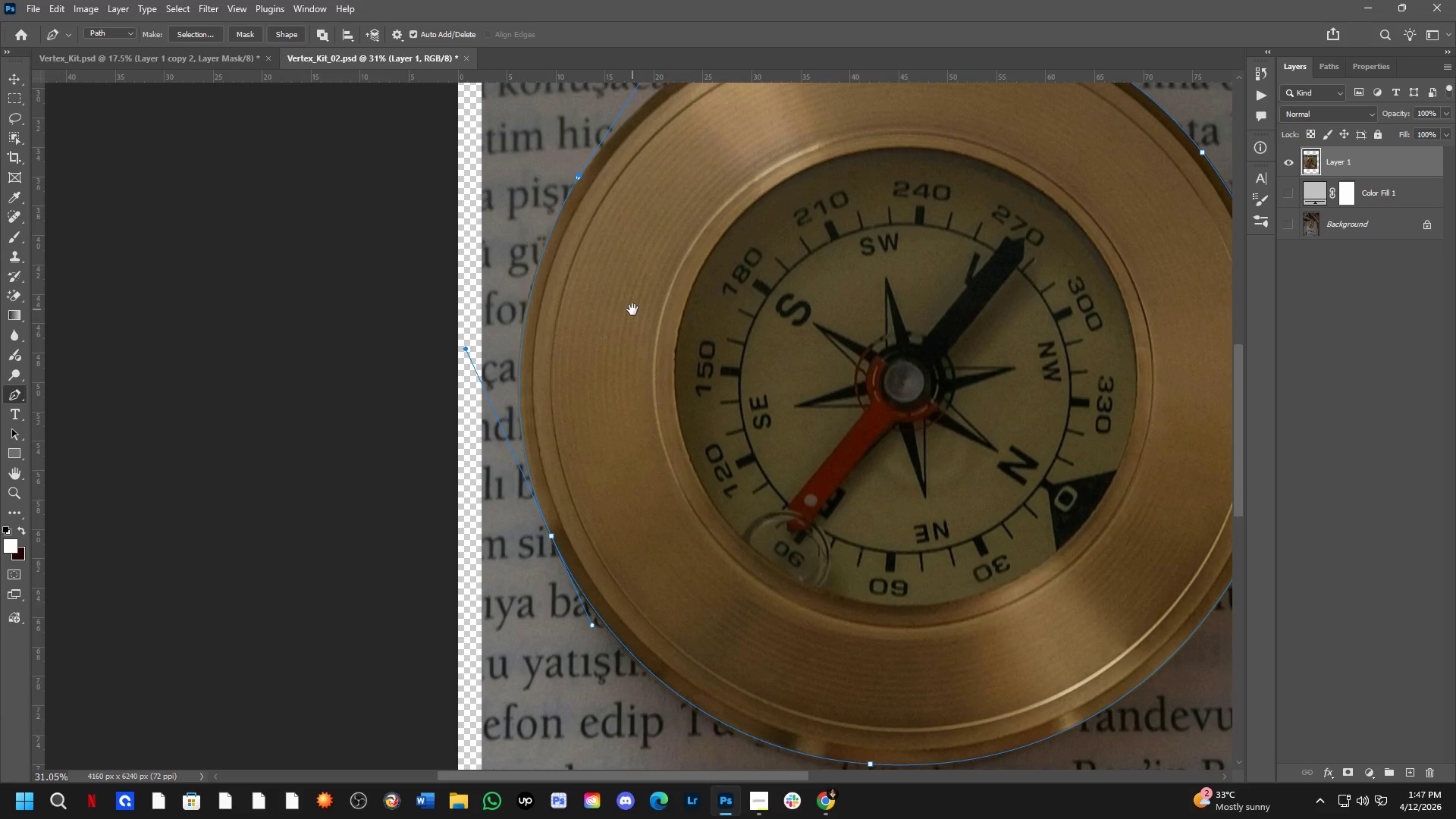 
hold_key(key=ControlLeft, duration=1.7)
left_click_drag(start_coordinate=[604, 723], to_coordinate=[600, 718])
 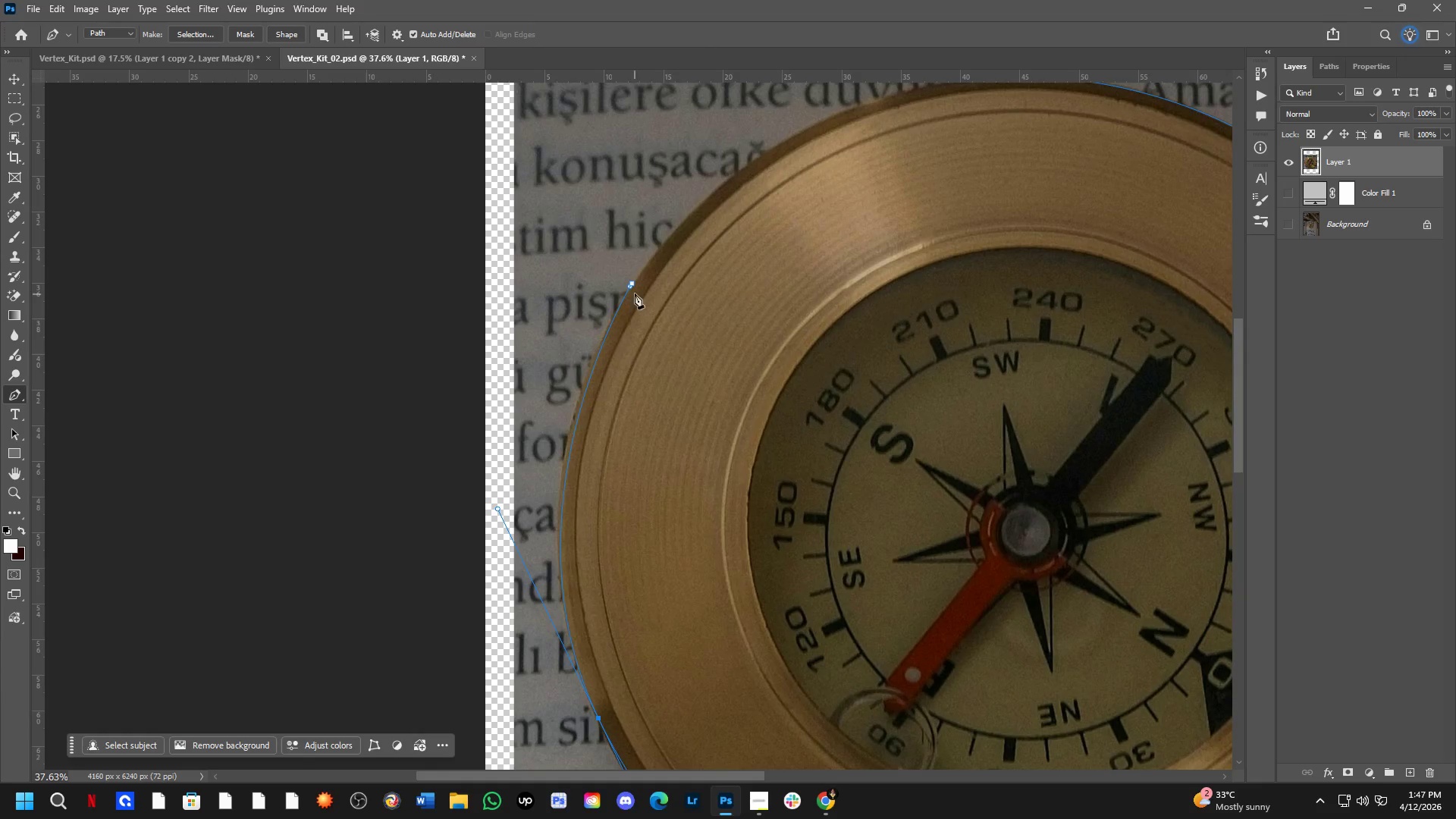 
key(Control+ControlLeft)
 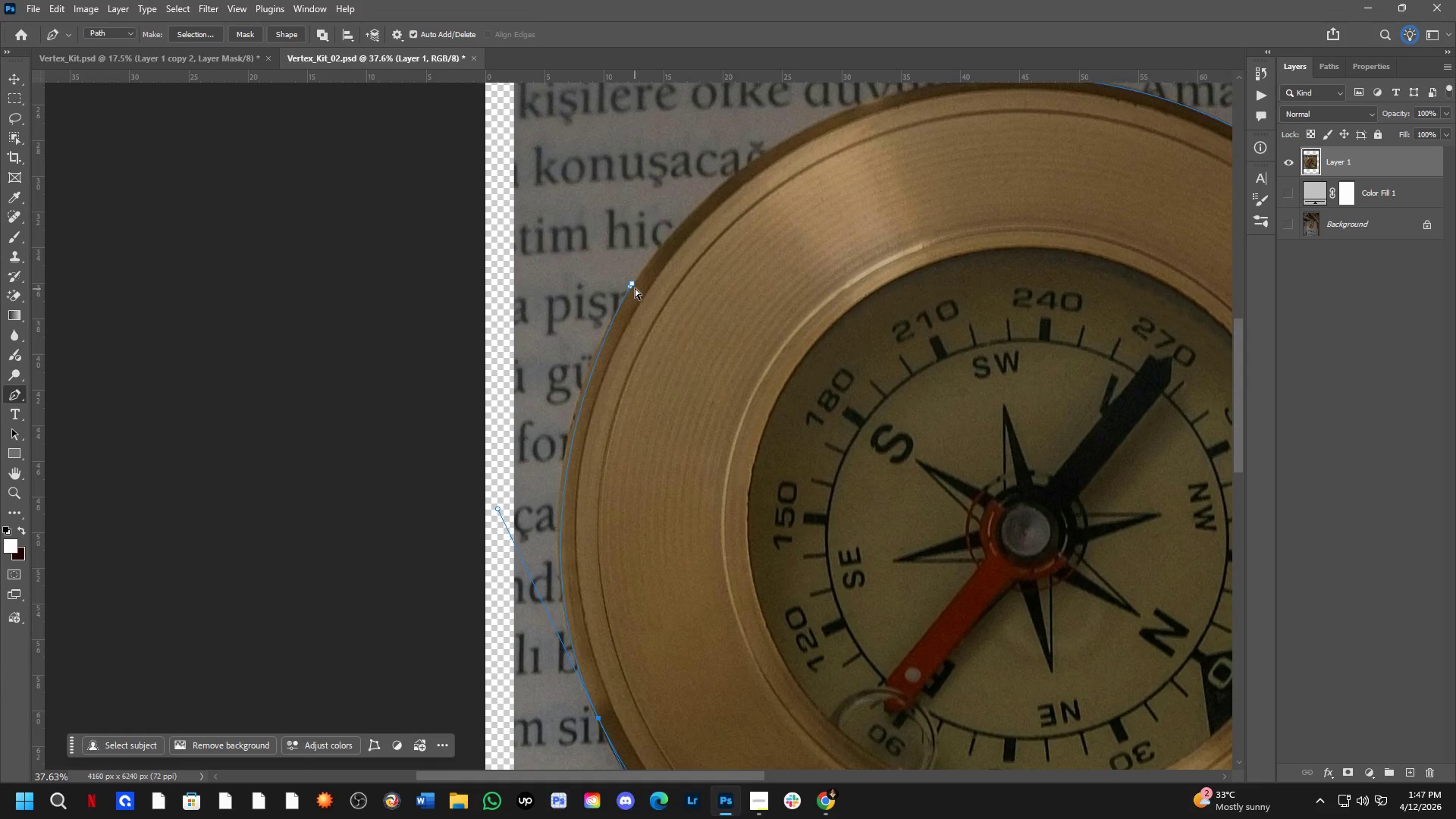 
key(Shift+ShiftLeft)
 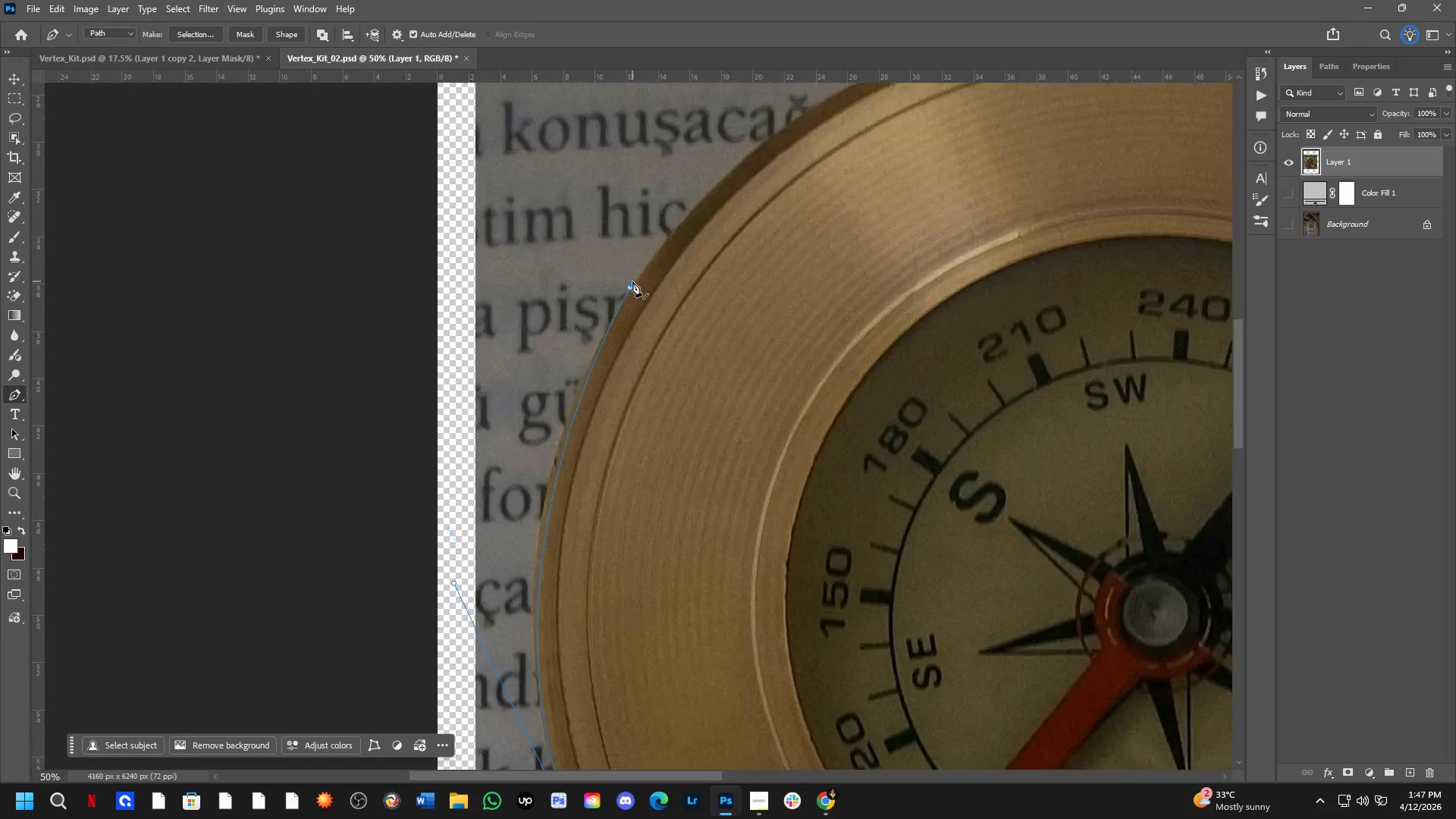 
hold_key(key=ControlLeft, duration=1.39)
 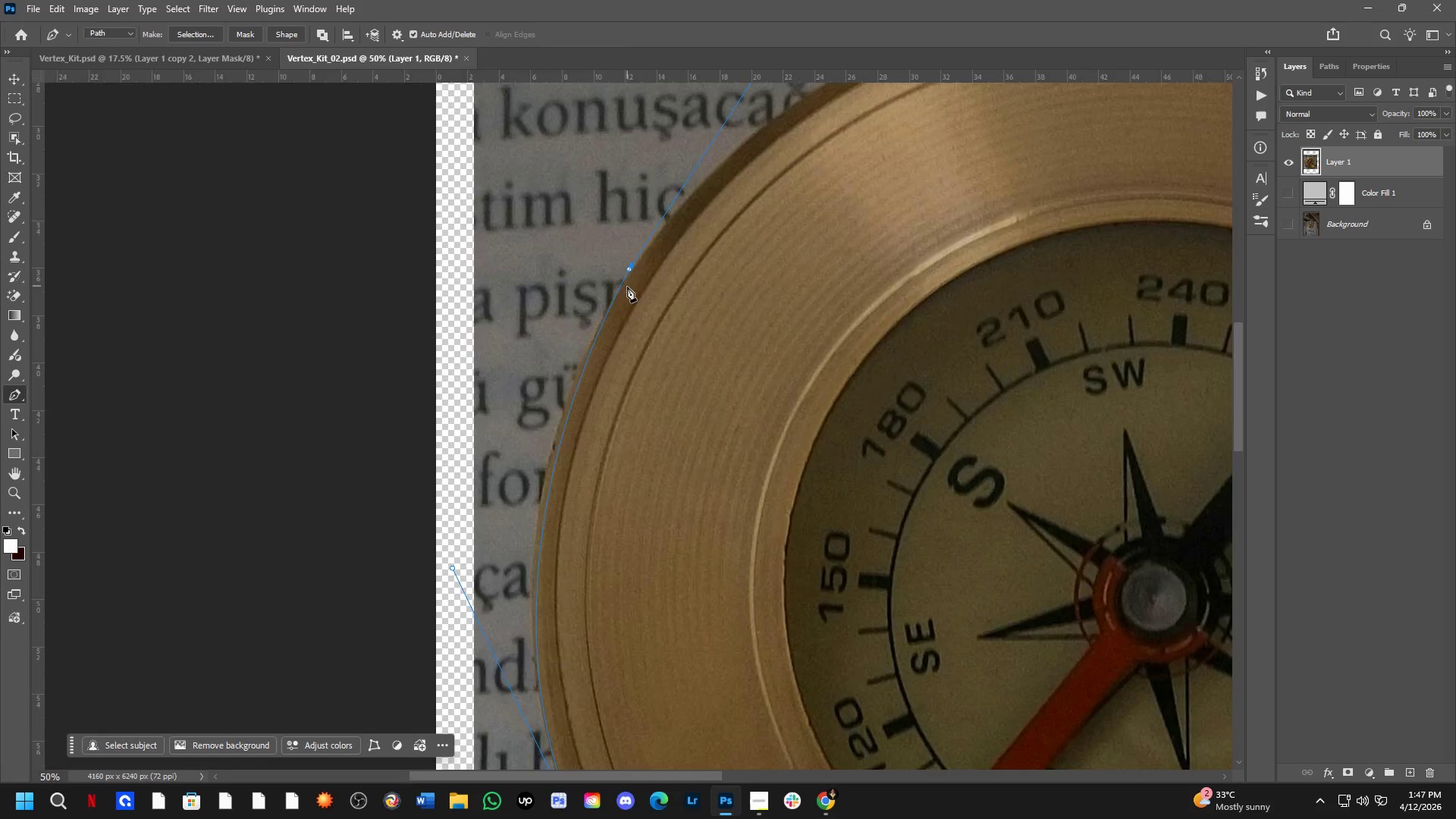 
scroll: coordinate [632, 315], scroll_direction: up, amount: 10.0
 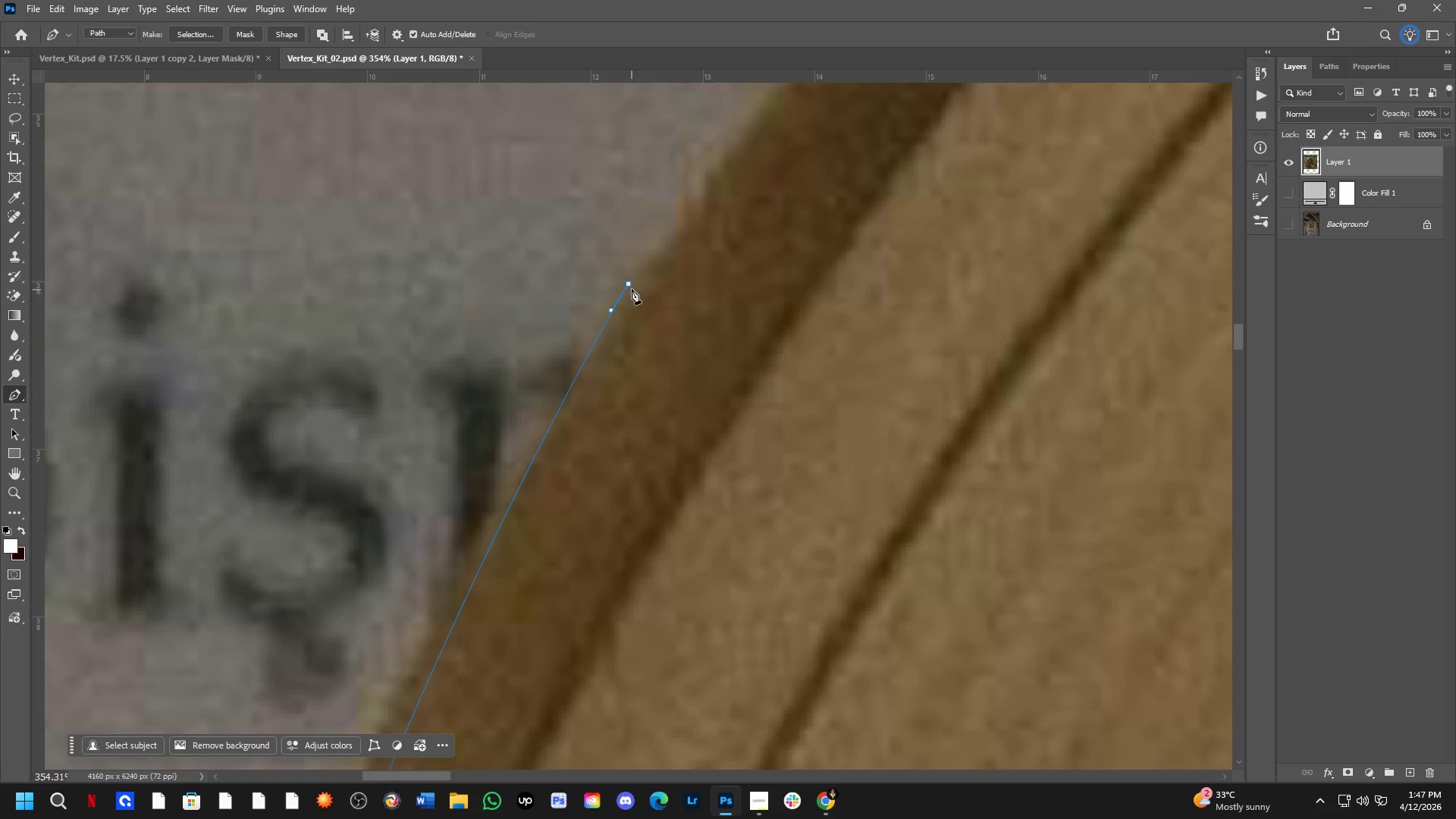 
left_click_drag(start_coordinate=[630, 285], to_coordinate=[637, 261])
 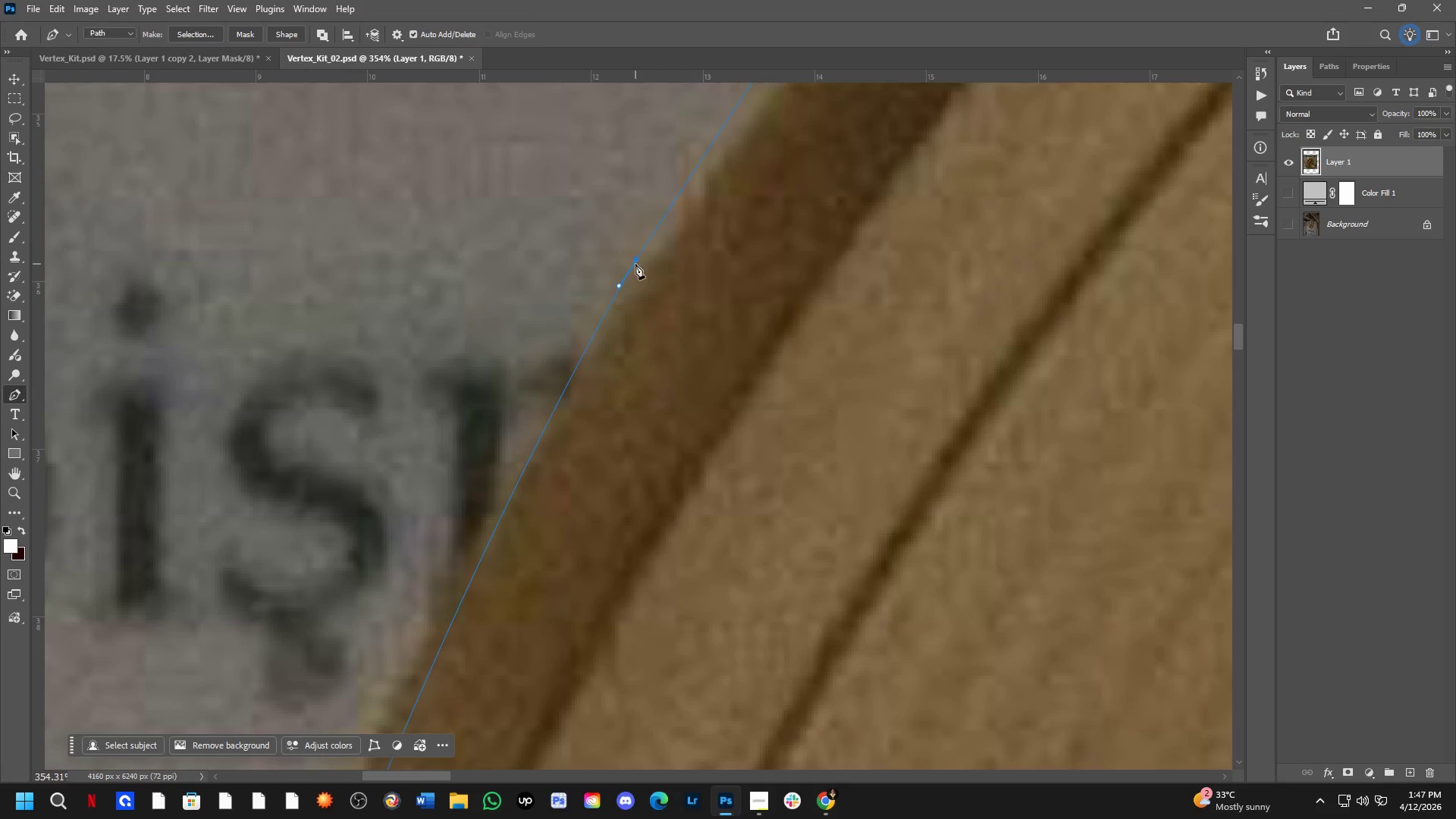 
hold_key(key=ShiftLeft, duration=0.34)
scroll: coordinate [626, 290], scroll_direction: down, amount: 8.0
 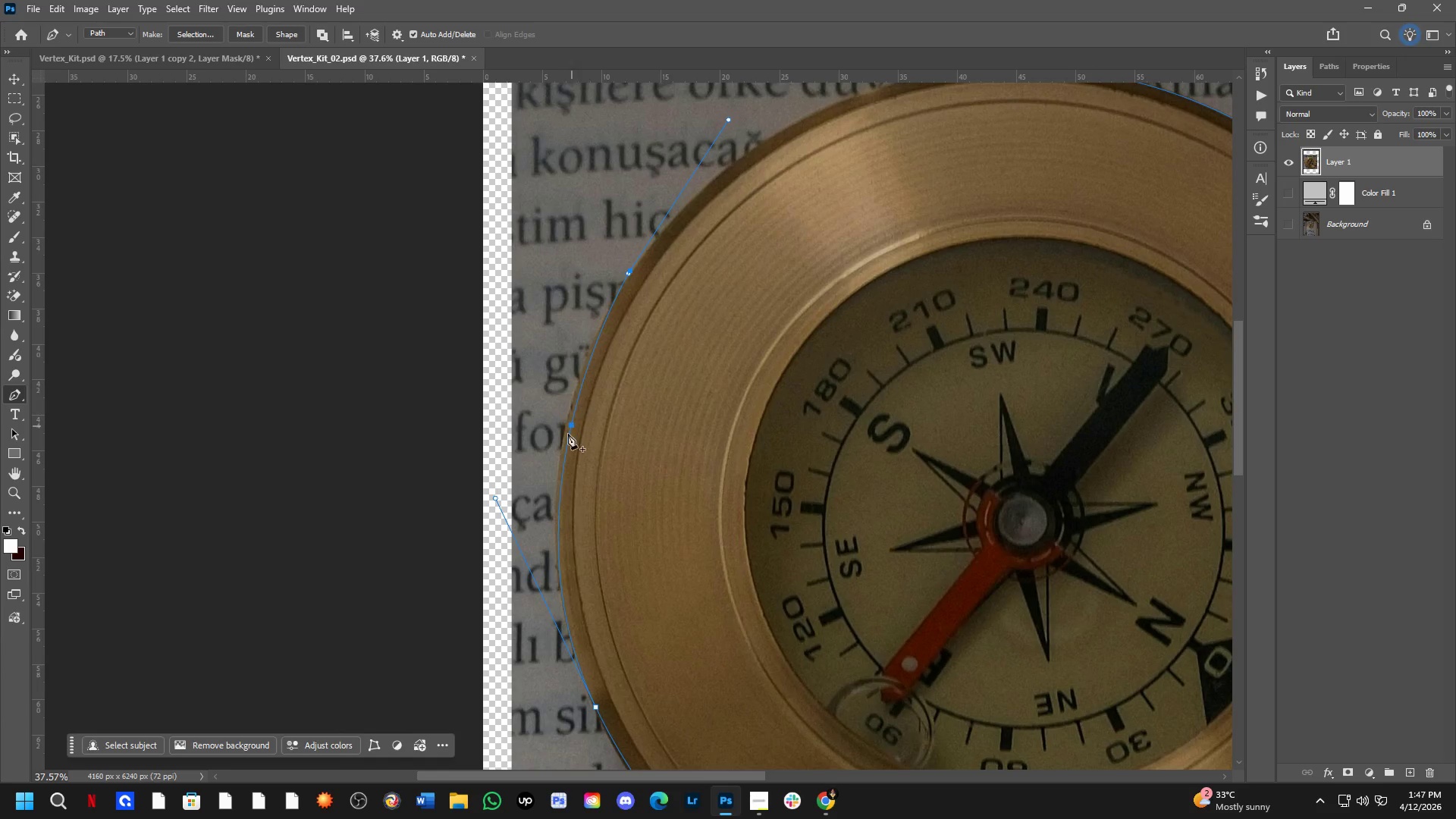 
hold_key(key=ControlLeft, duration=2.09)
left_click_drag(start_coordinate=[494, 500], to_coordinate=[491, 483])
 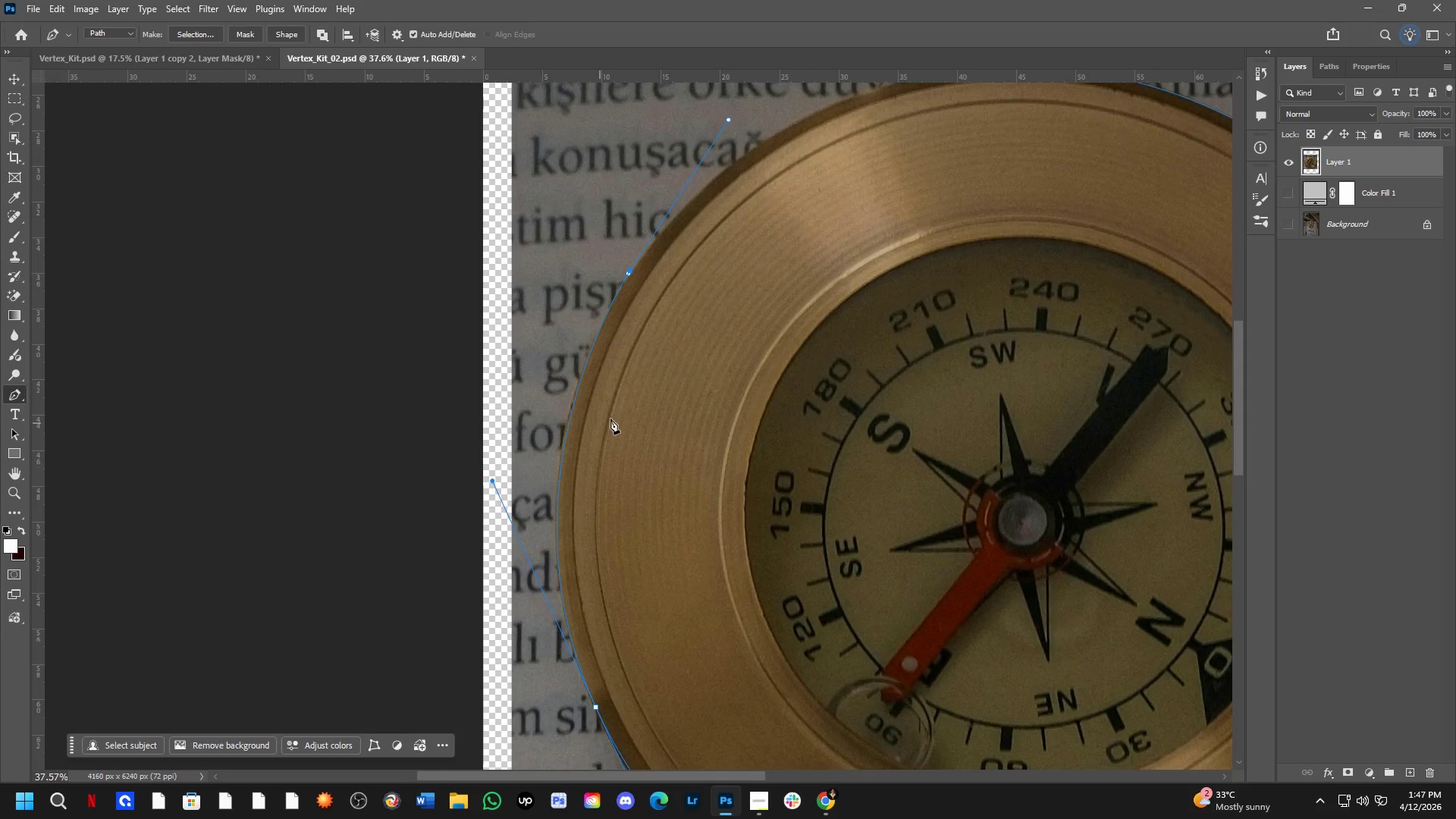 
hold_key(key=Space, duration=1.5)
 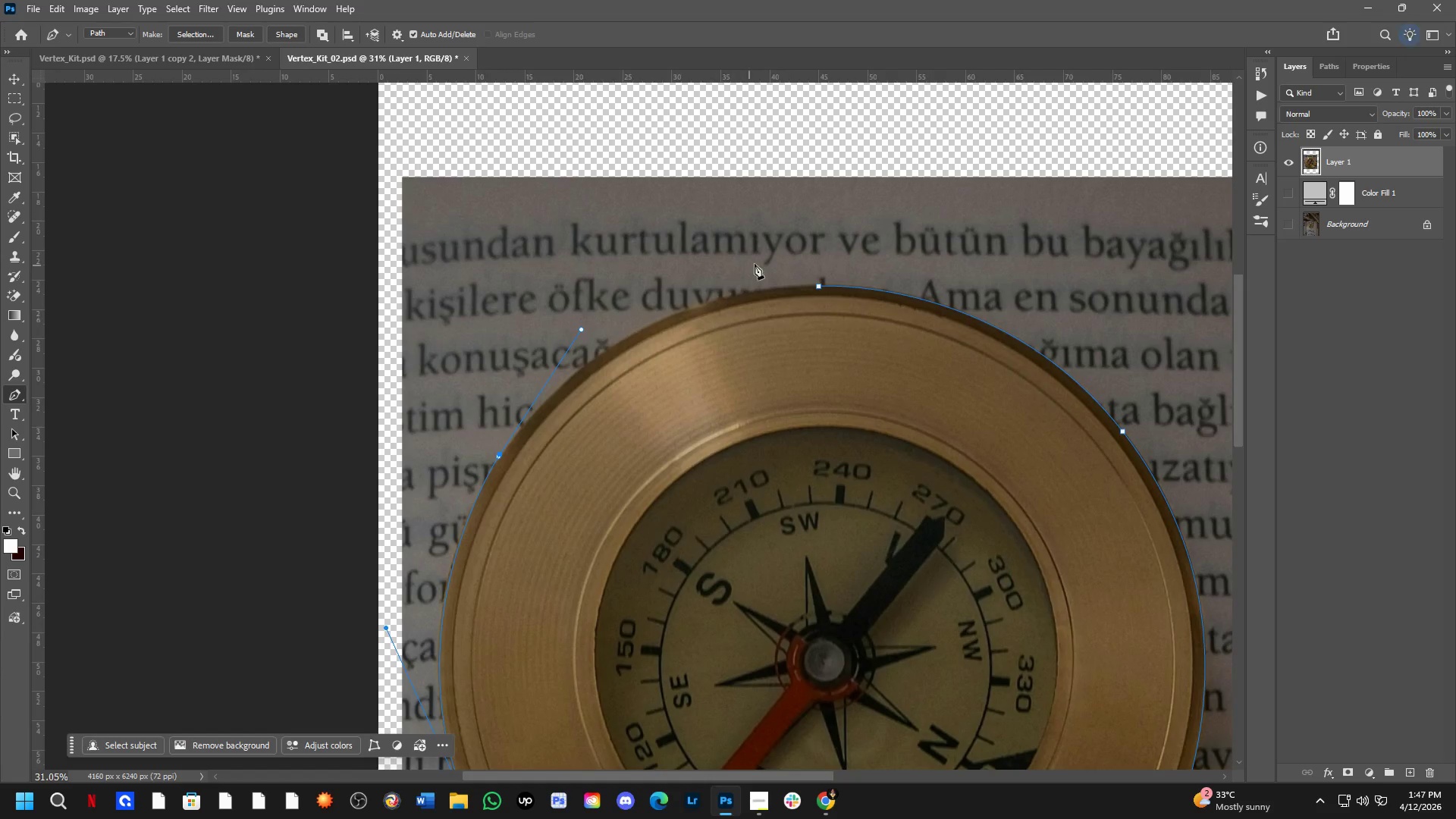 
left_click_drag(start_coordinate=[686, 429], to_coordinate=[554, 585])
 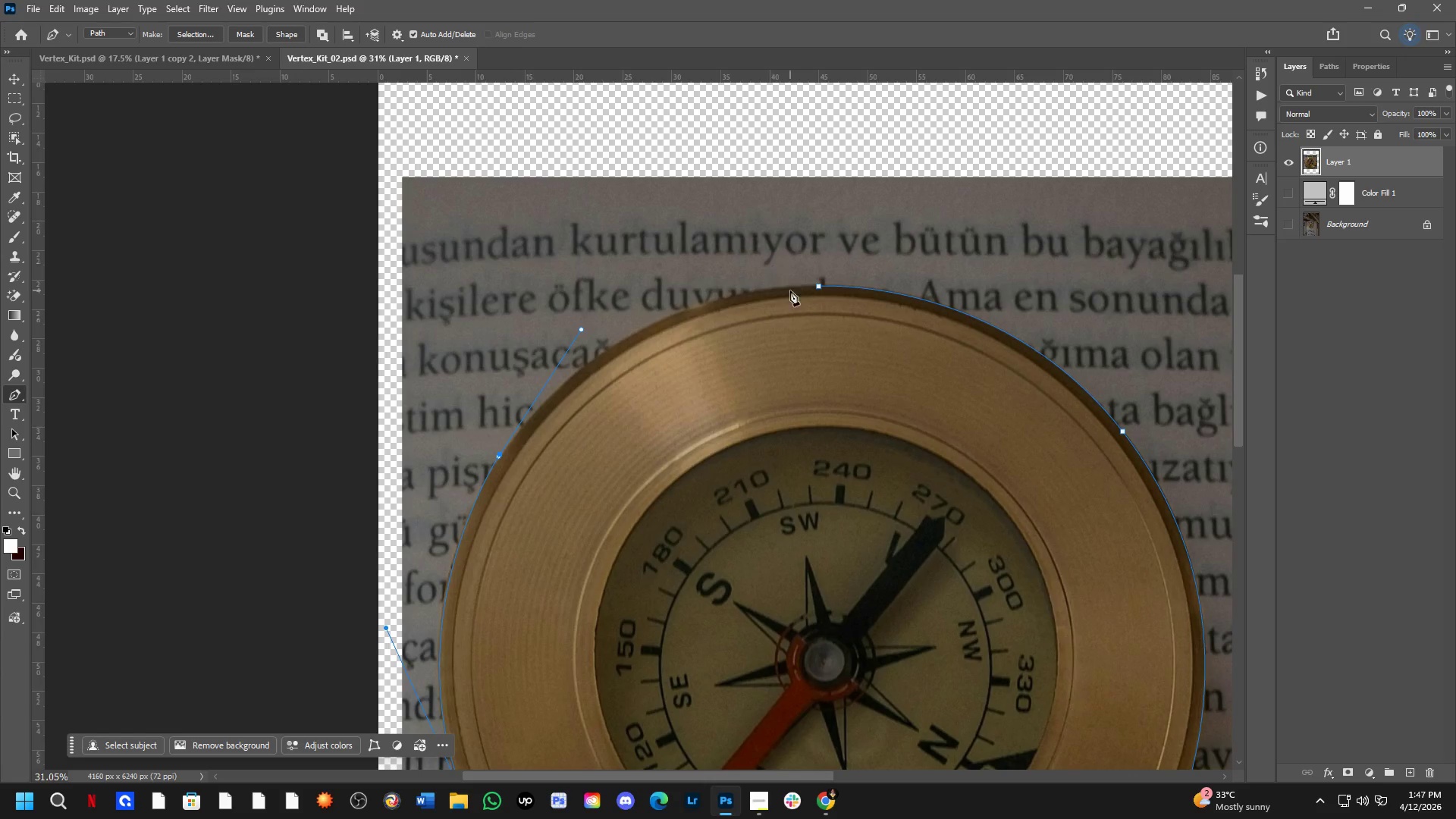 
scroll: coordinate [644, 408], scroll_direction: down, amount: 2.0
 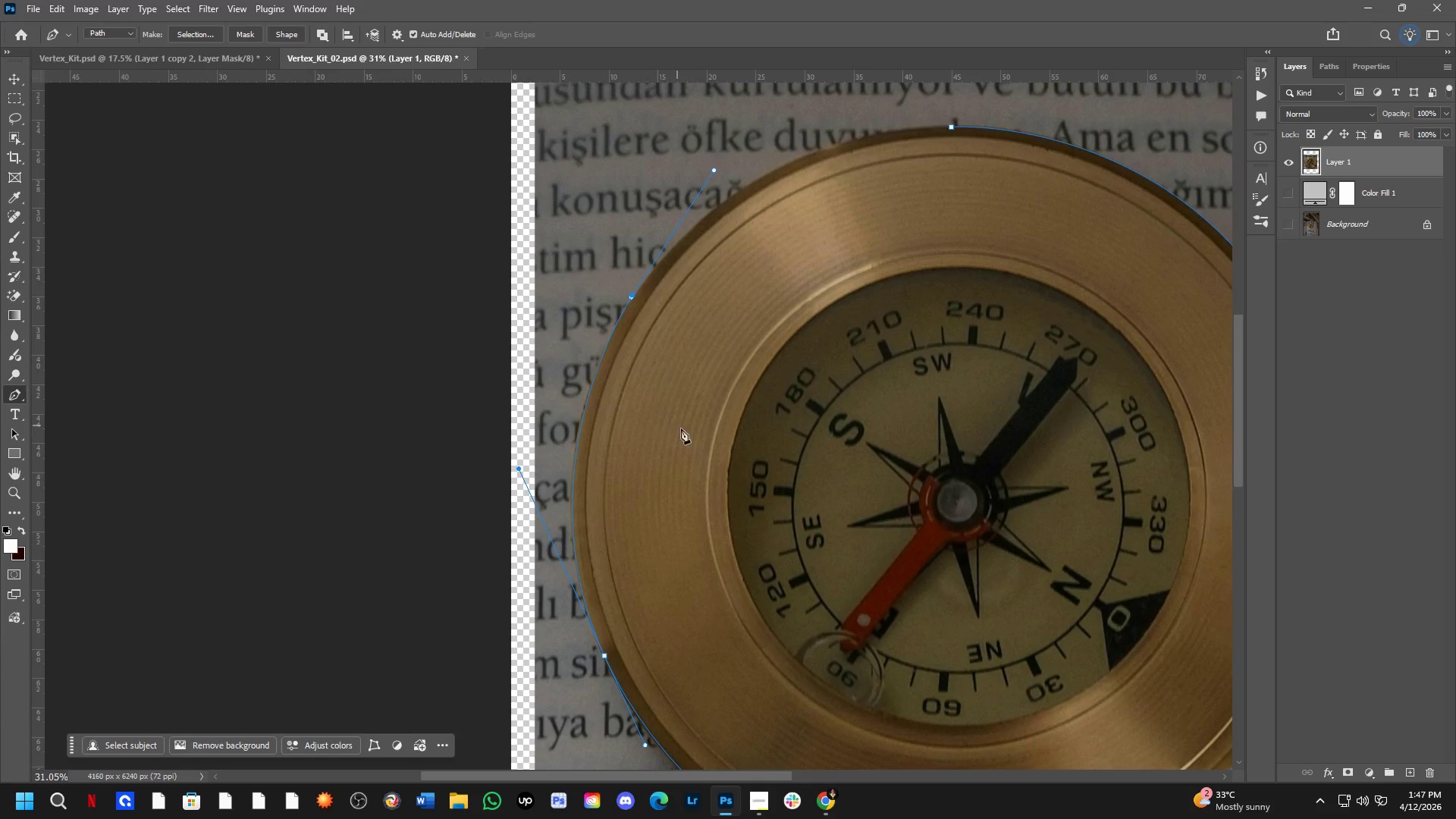 
key(Space)
 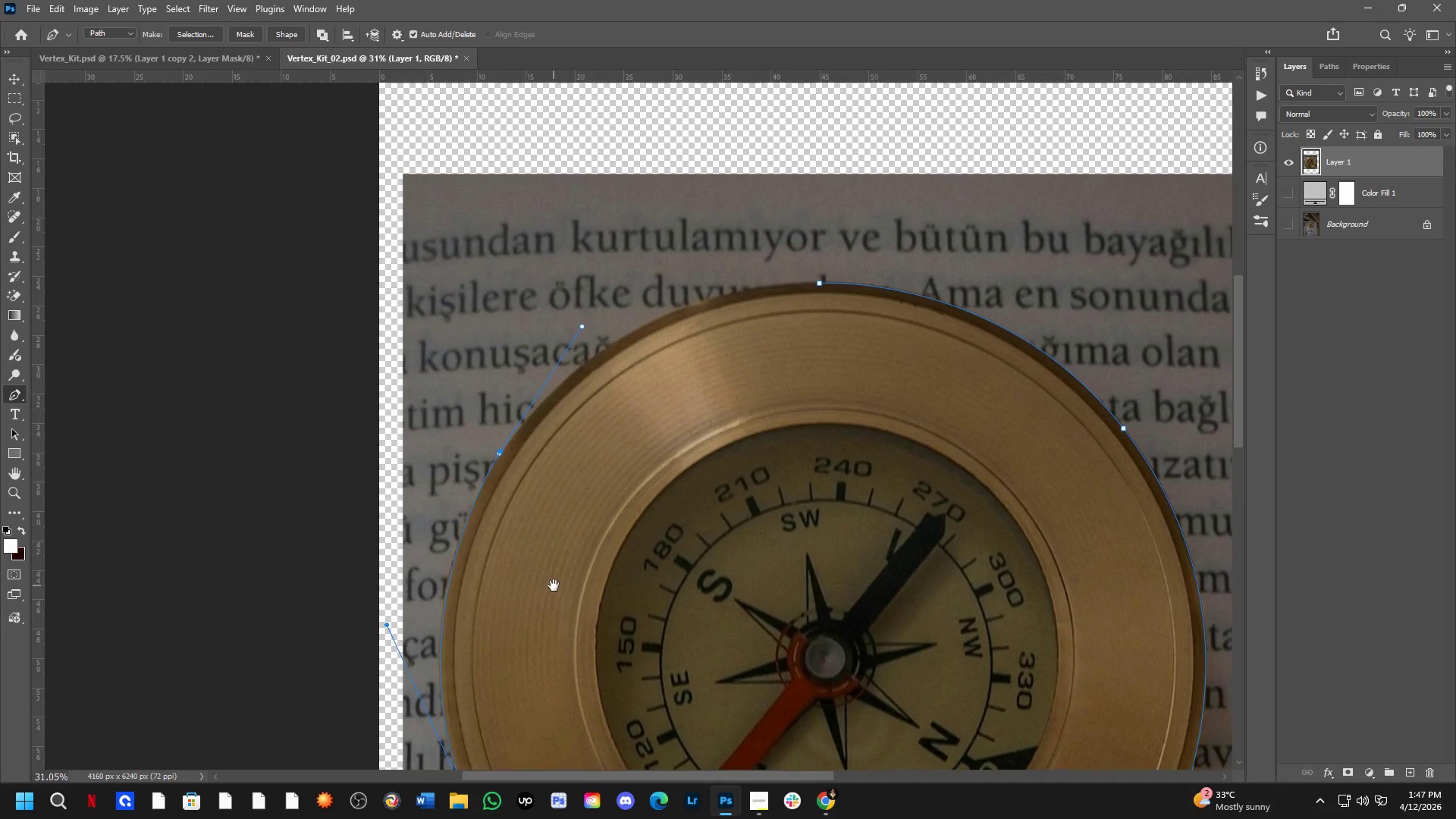 
key(Space)
 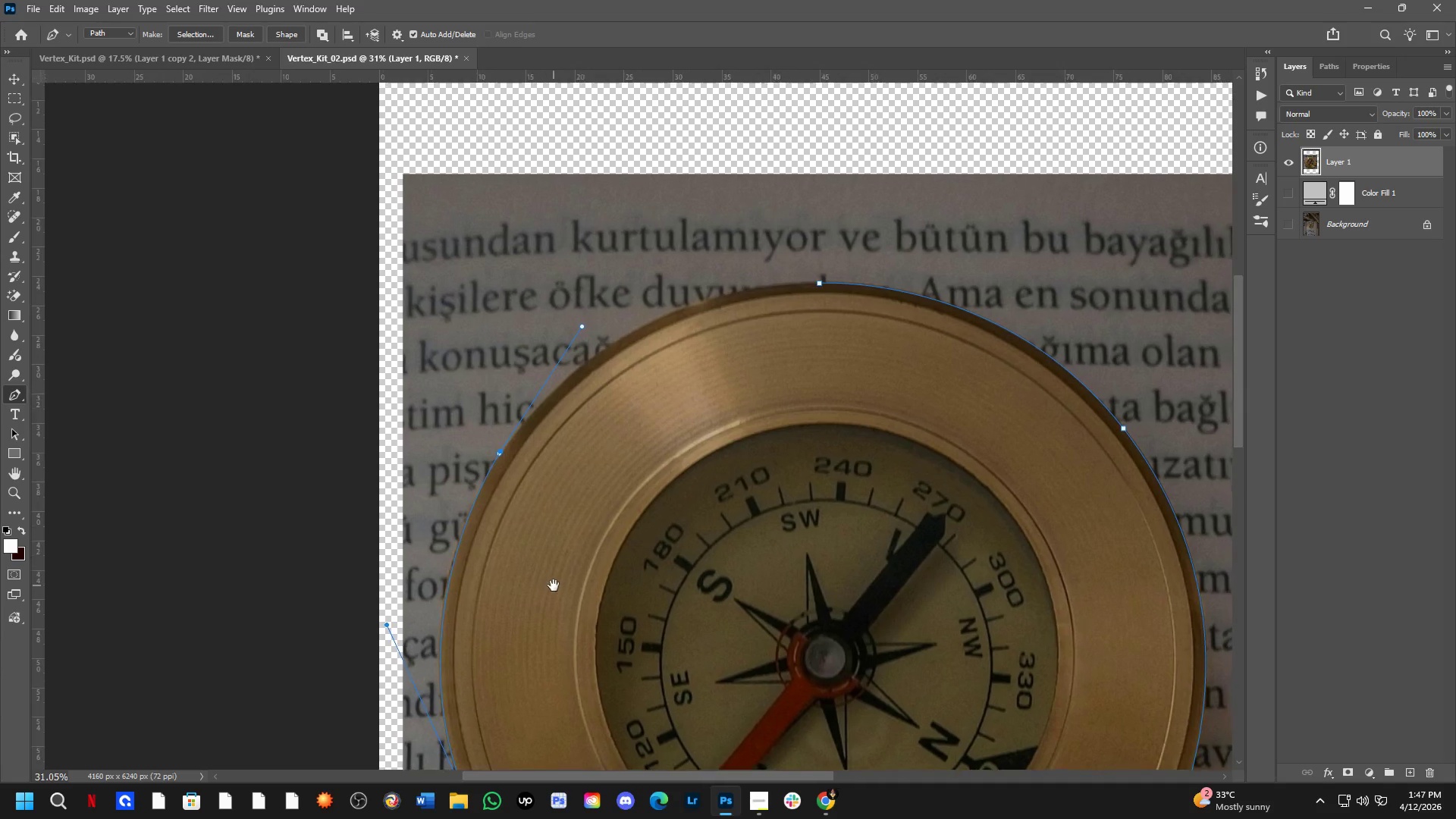 
key(Space)
 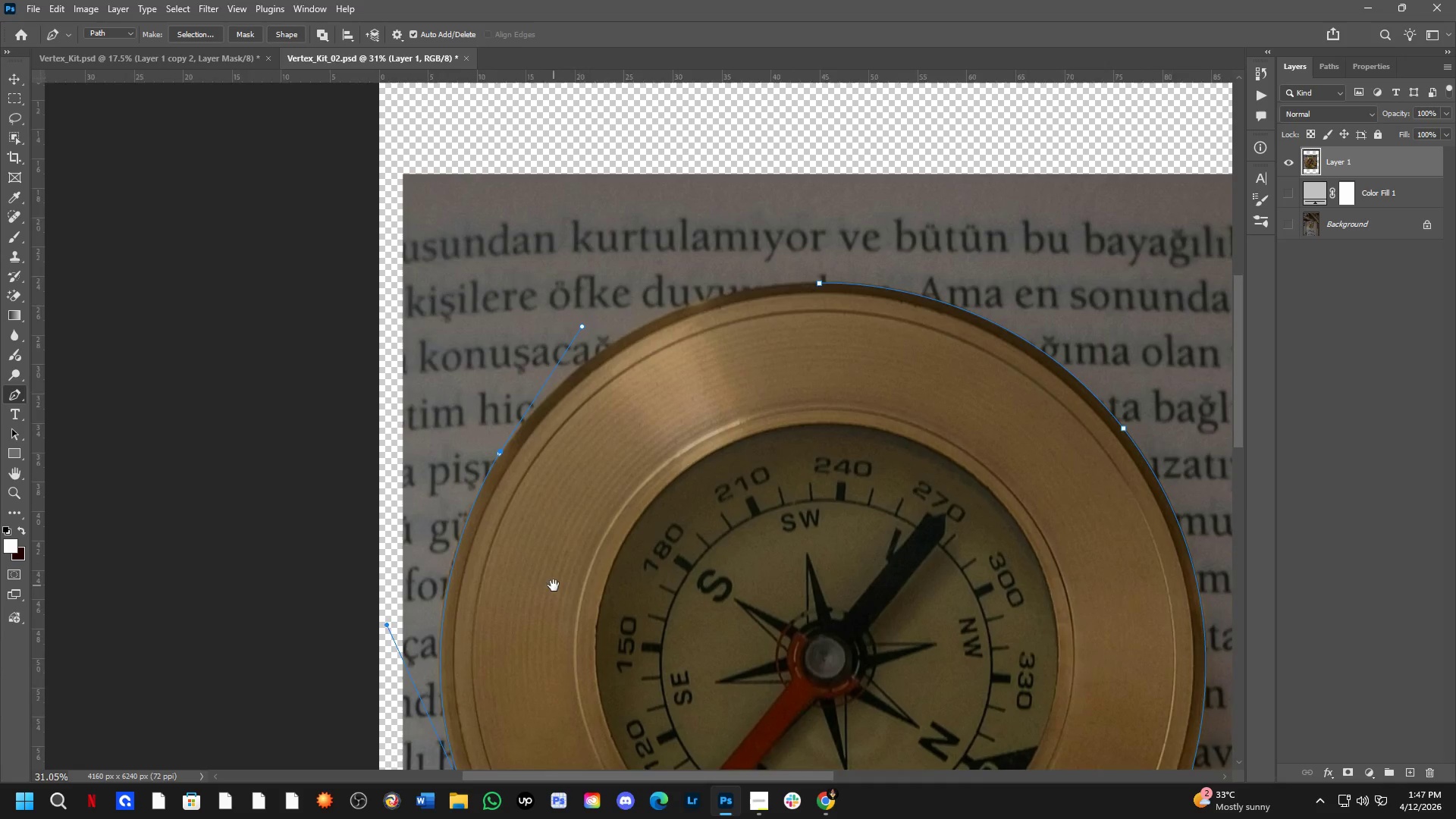 
key(Space)
 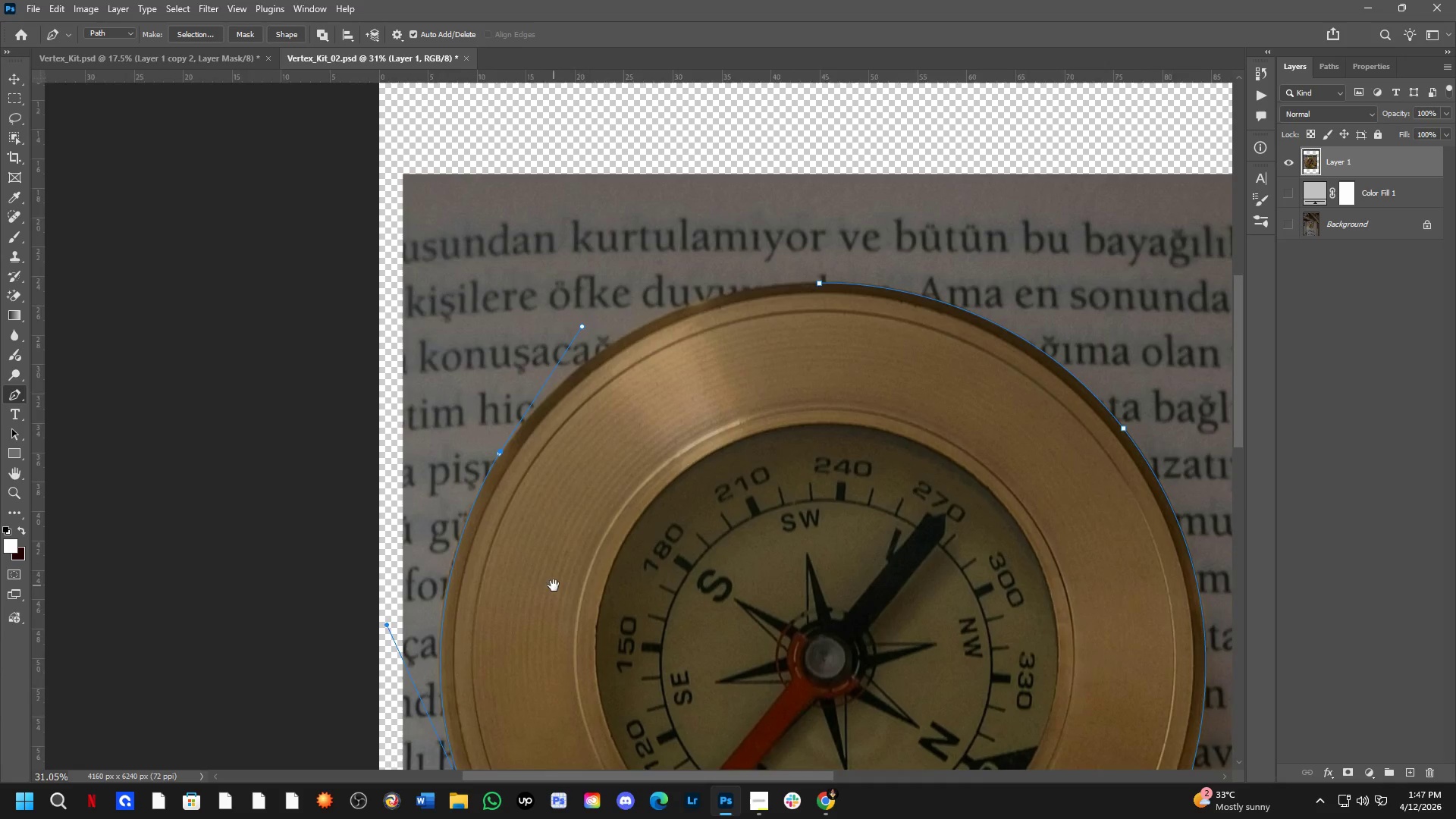 
key(Space)
 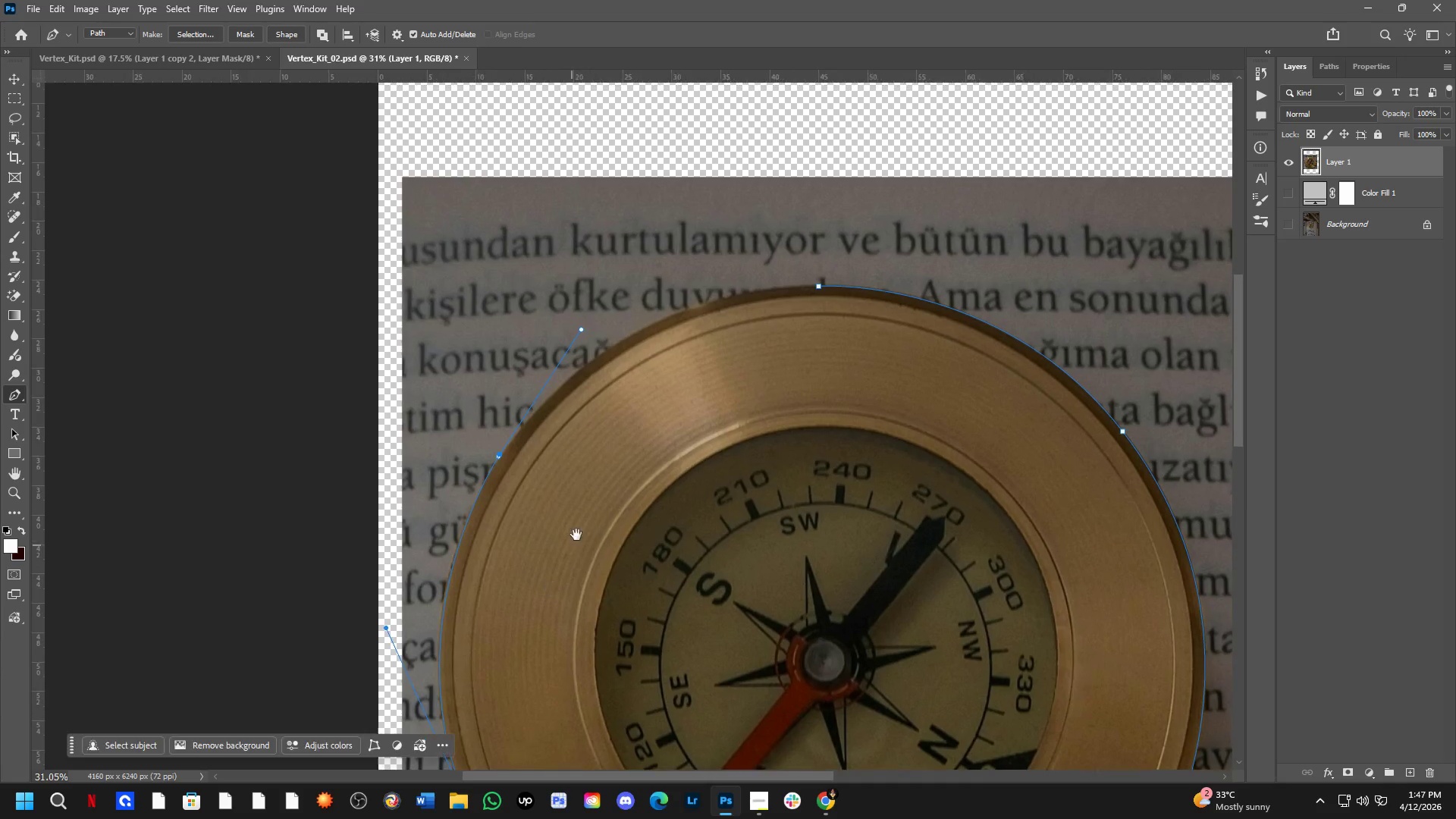 
key(Space)
 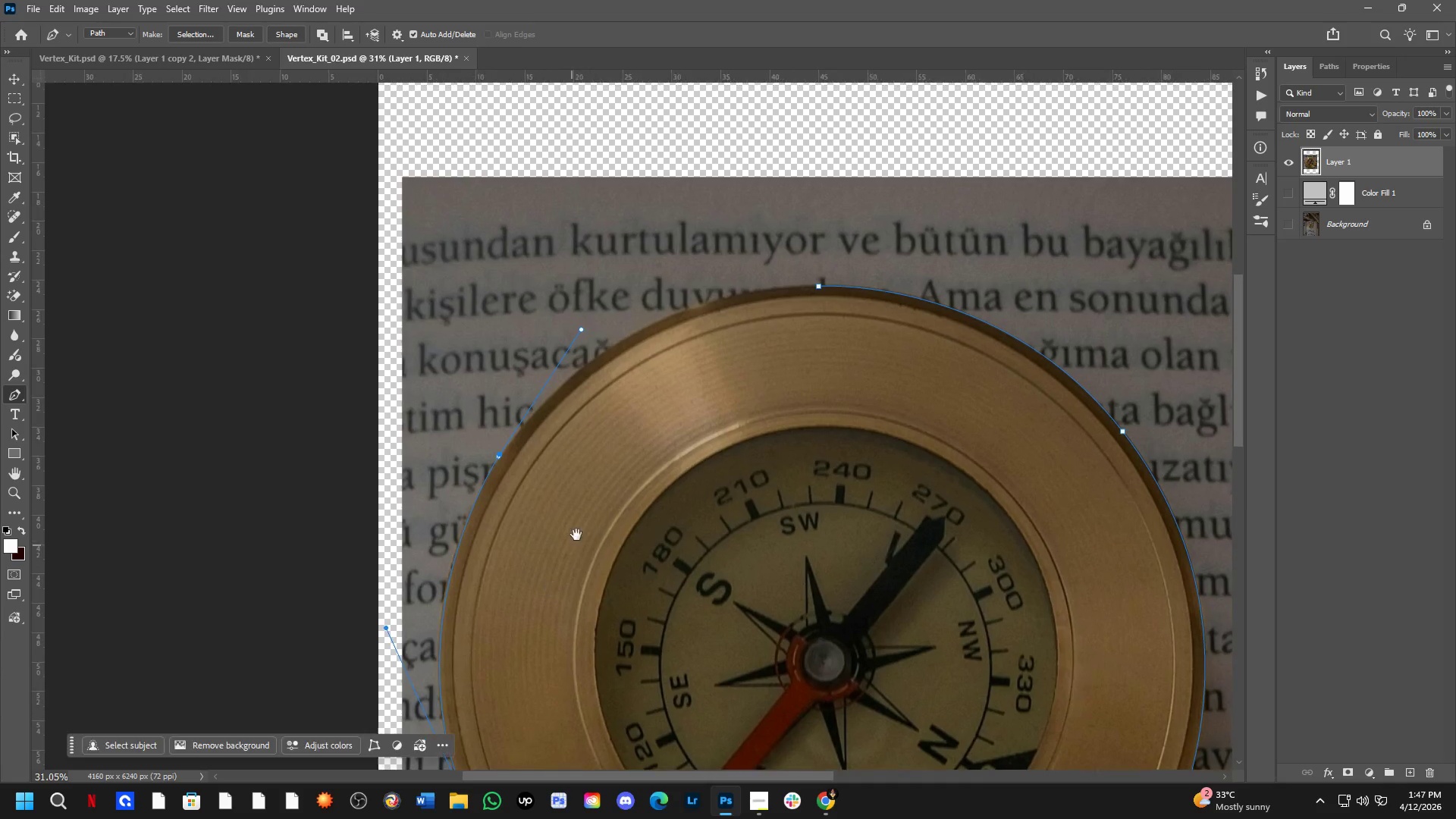 
key(Space)
 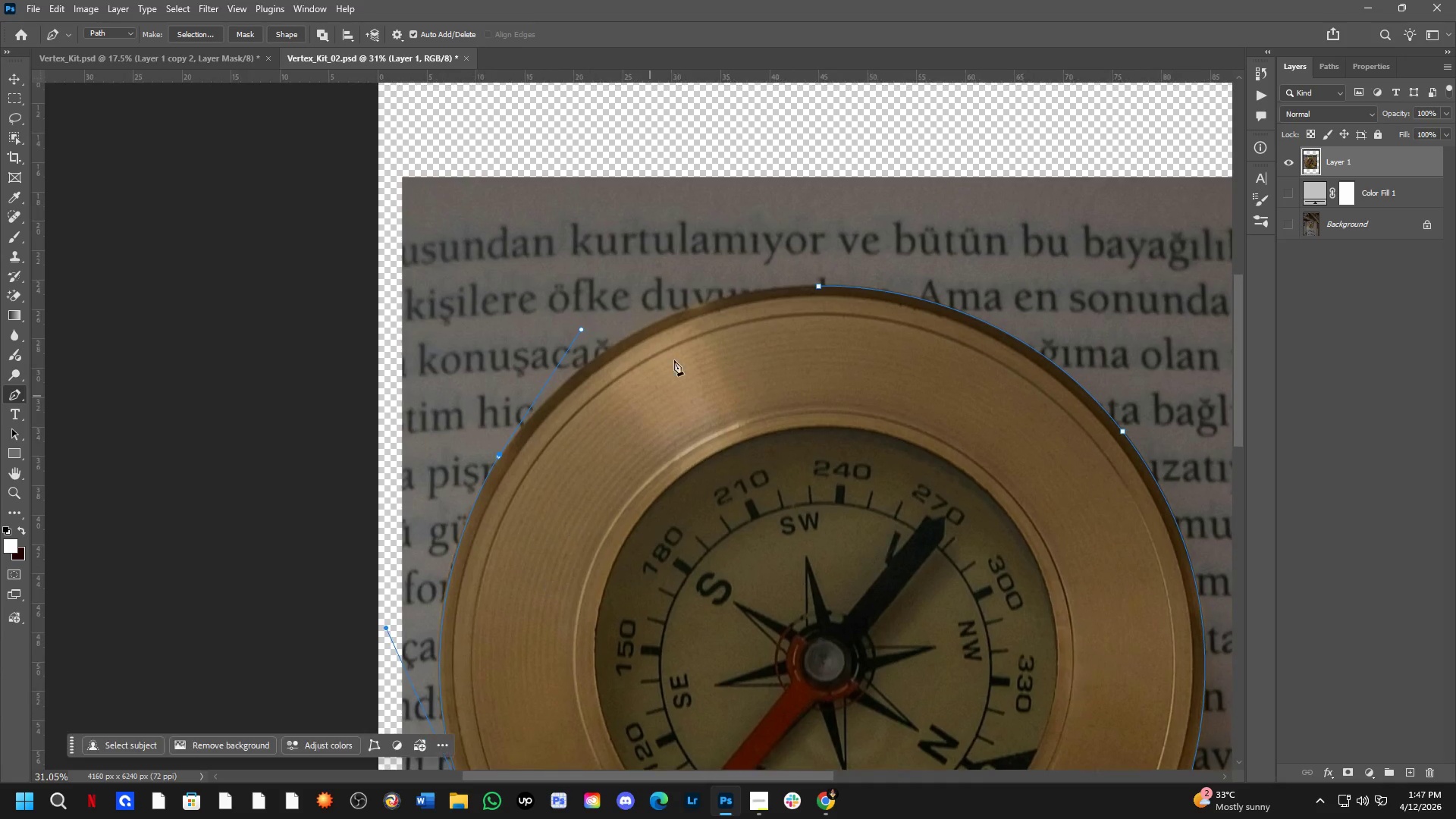 
key(Space)
 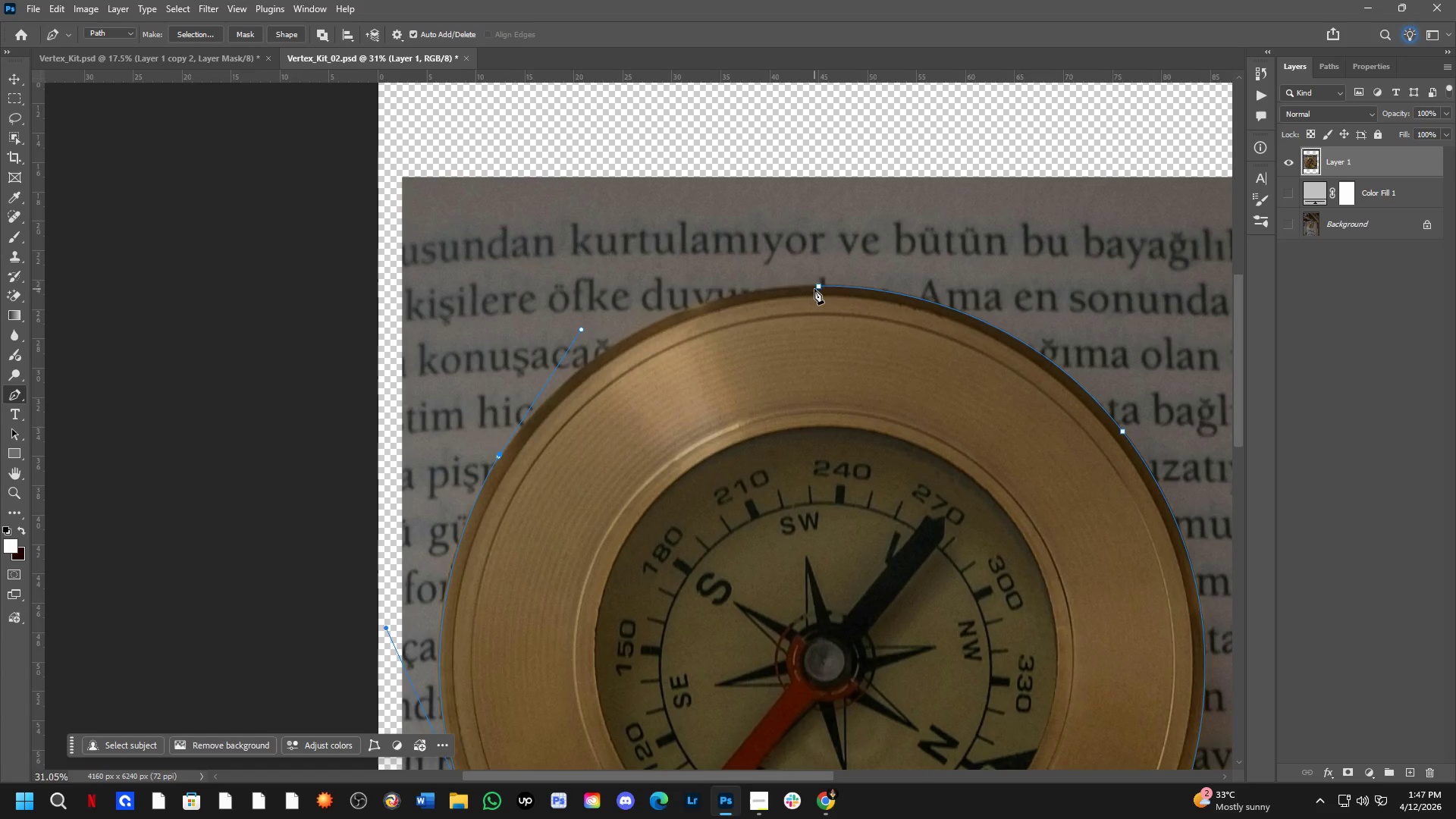 
left_click_drag(start_coordinate=[819, 287], to_coordinate=[868, 303])
 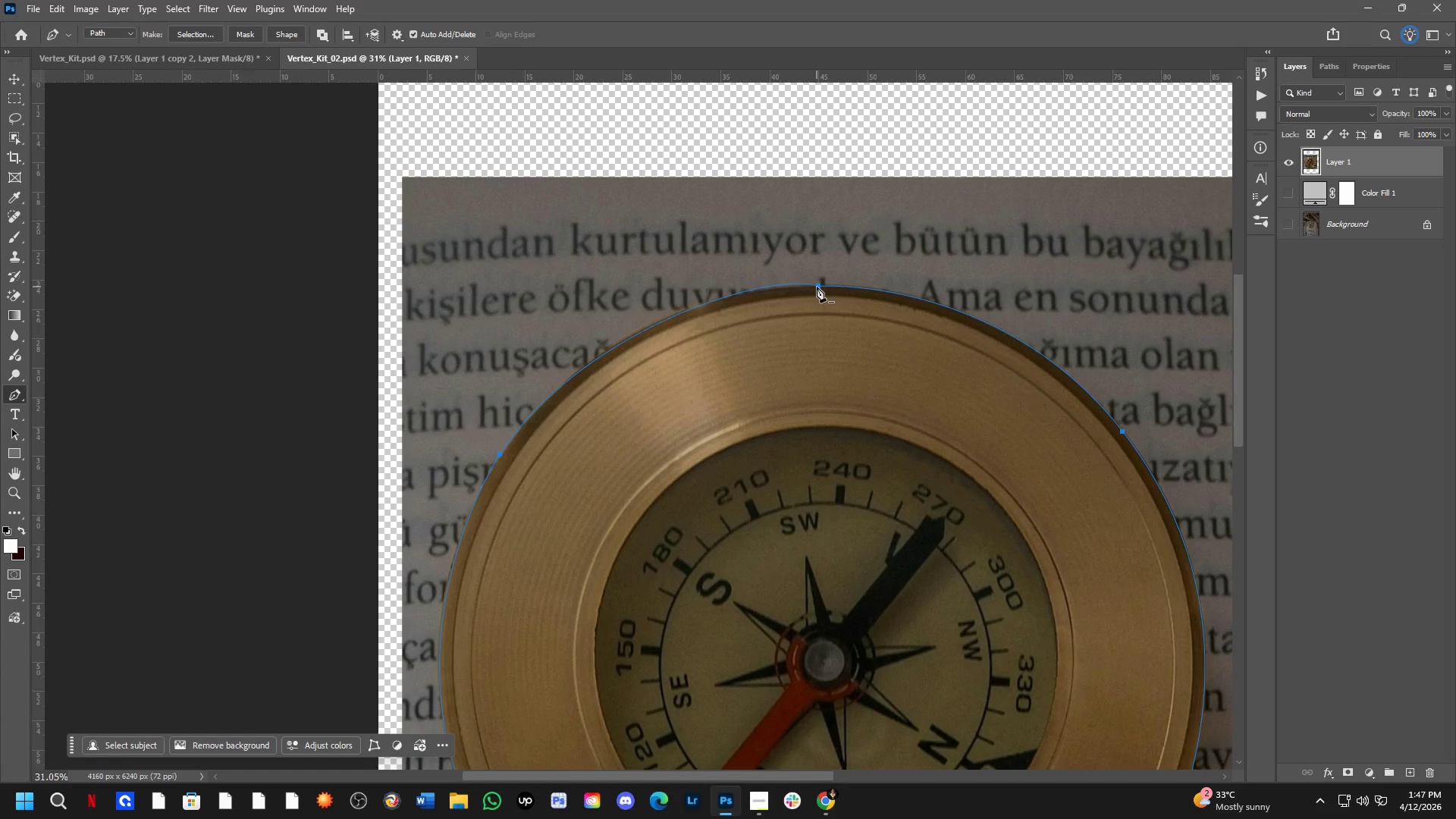 
key(Control+ControlLeft)
 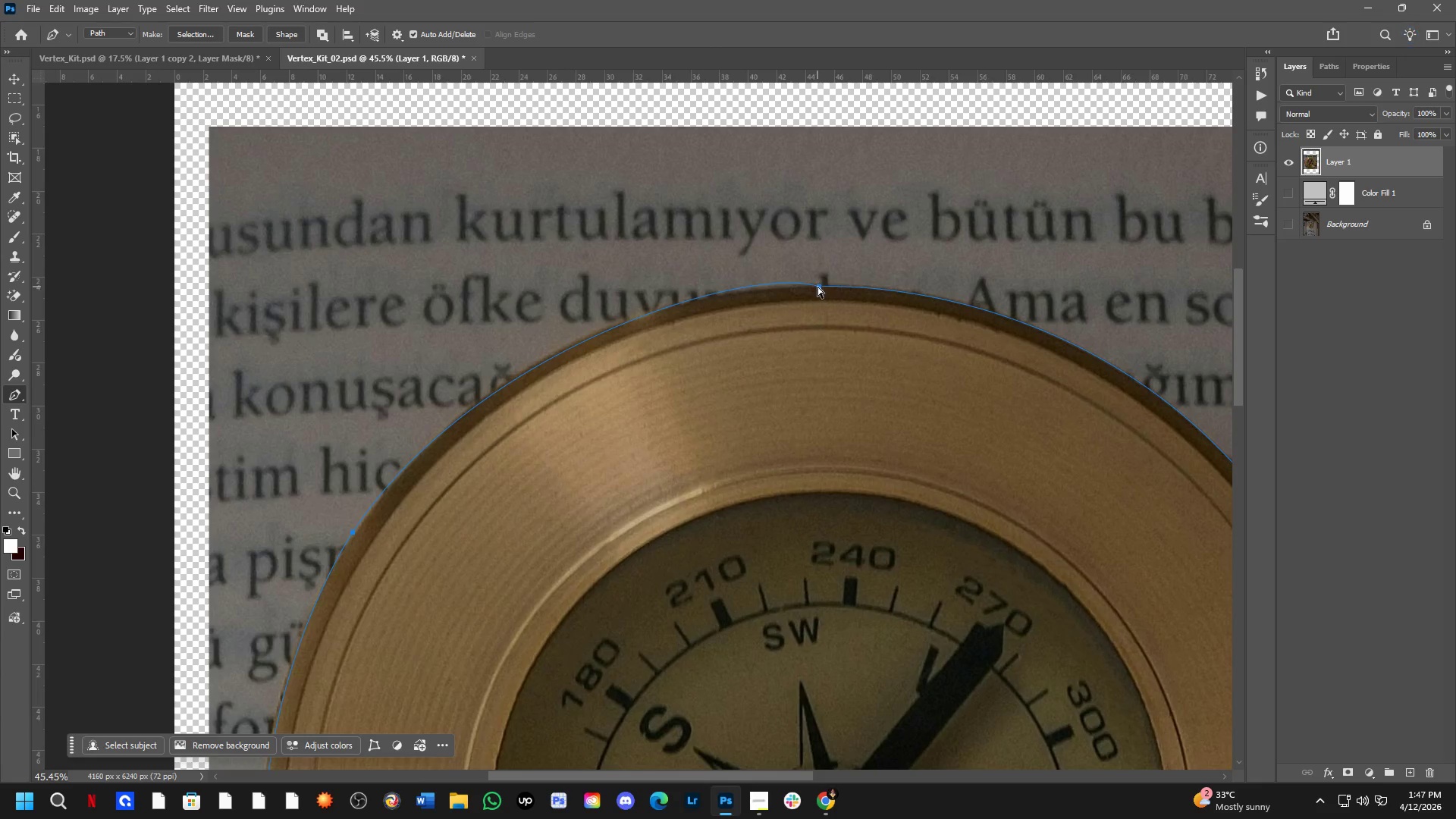 
key(Control+Z)
 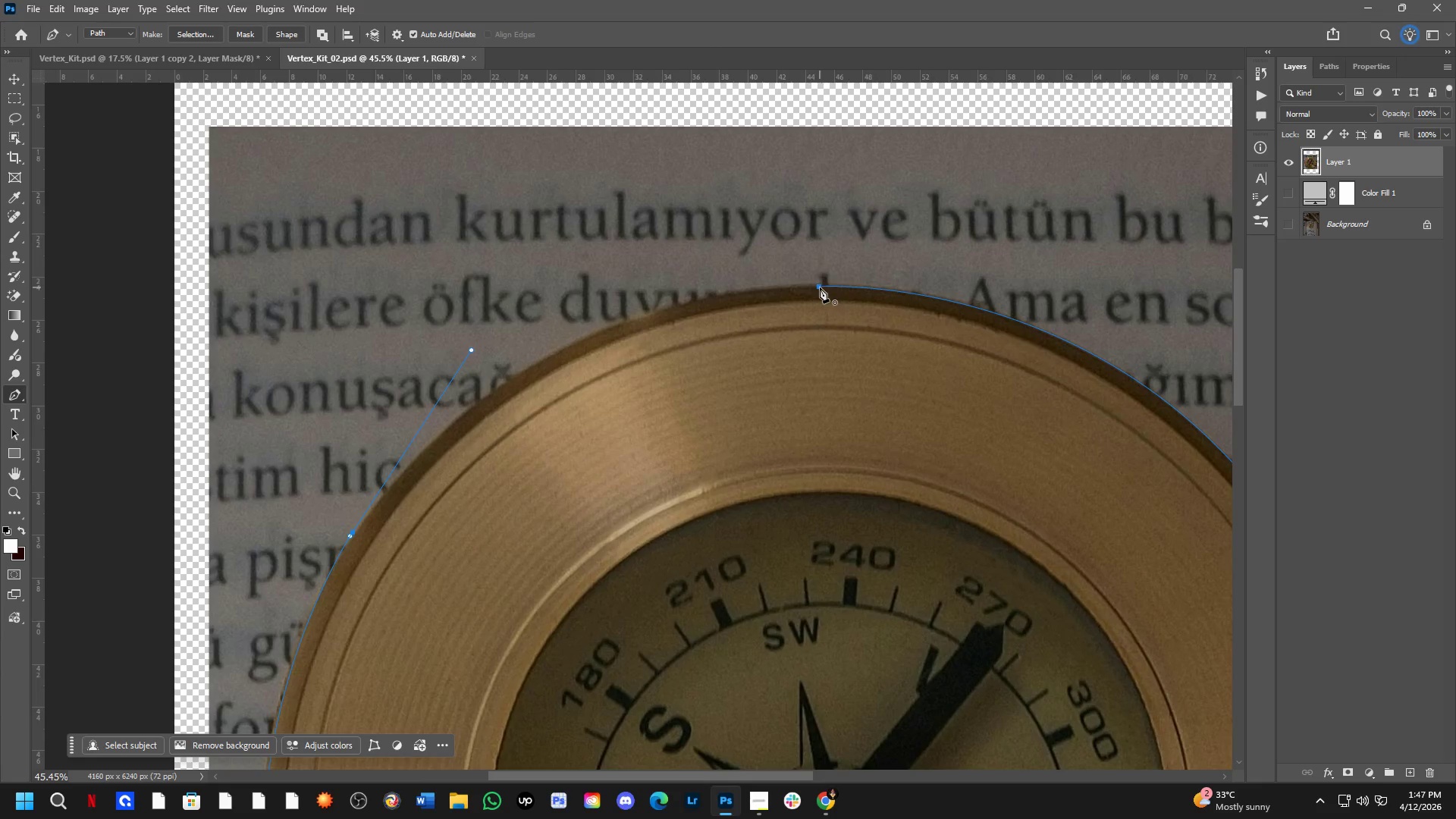 
scroll: coordinate [817, 287], scroll_direction: up, amount: 4.0
 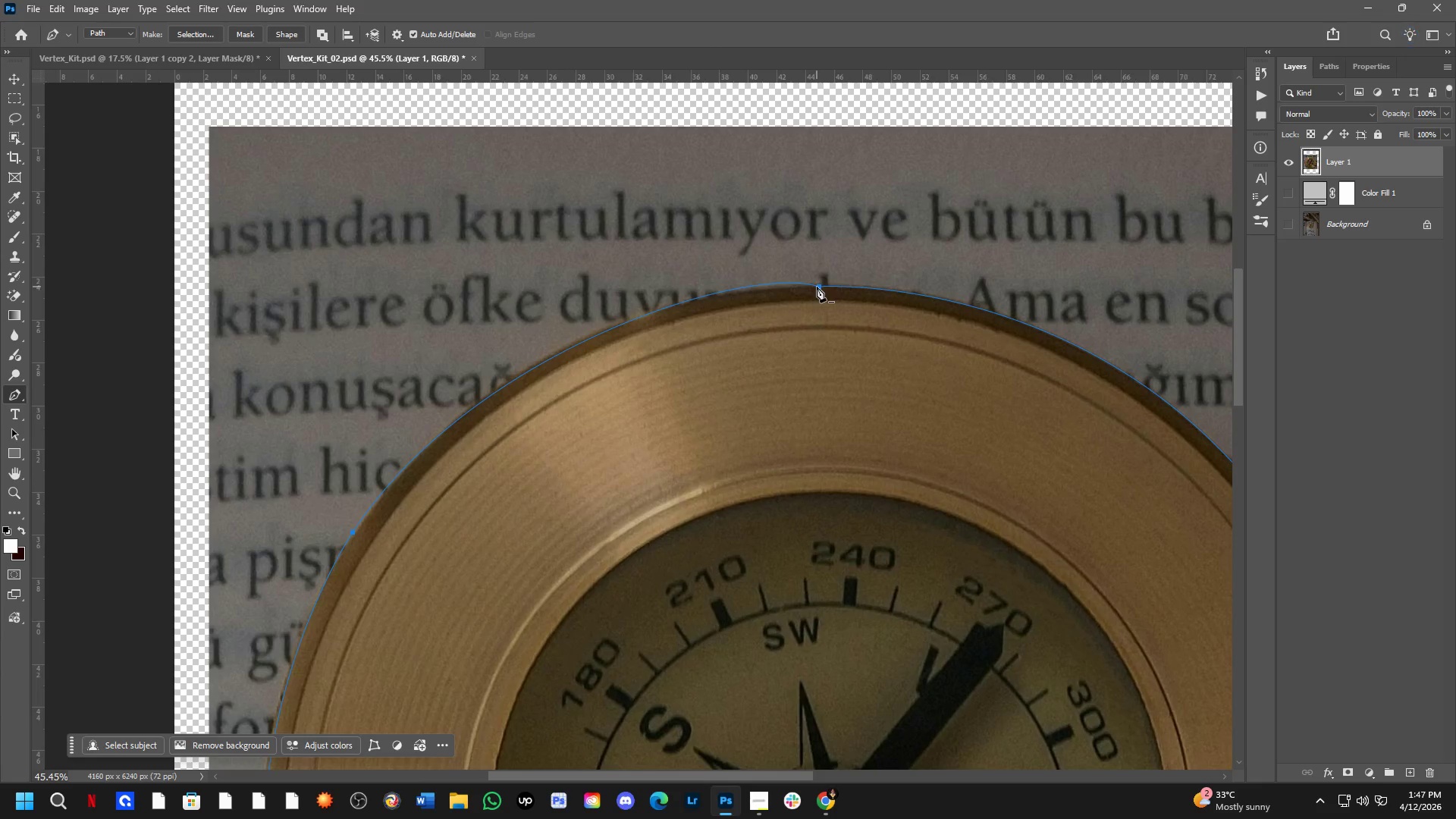 
left_click_drag(start_coordinate=[819, 287], to_coordinate=[922, 296])
 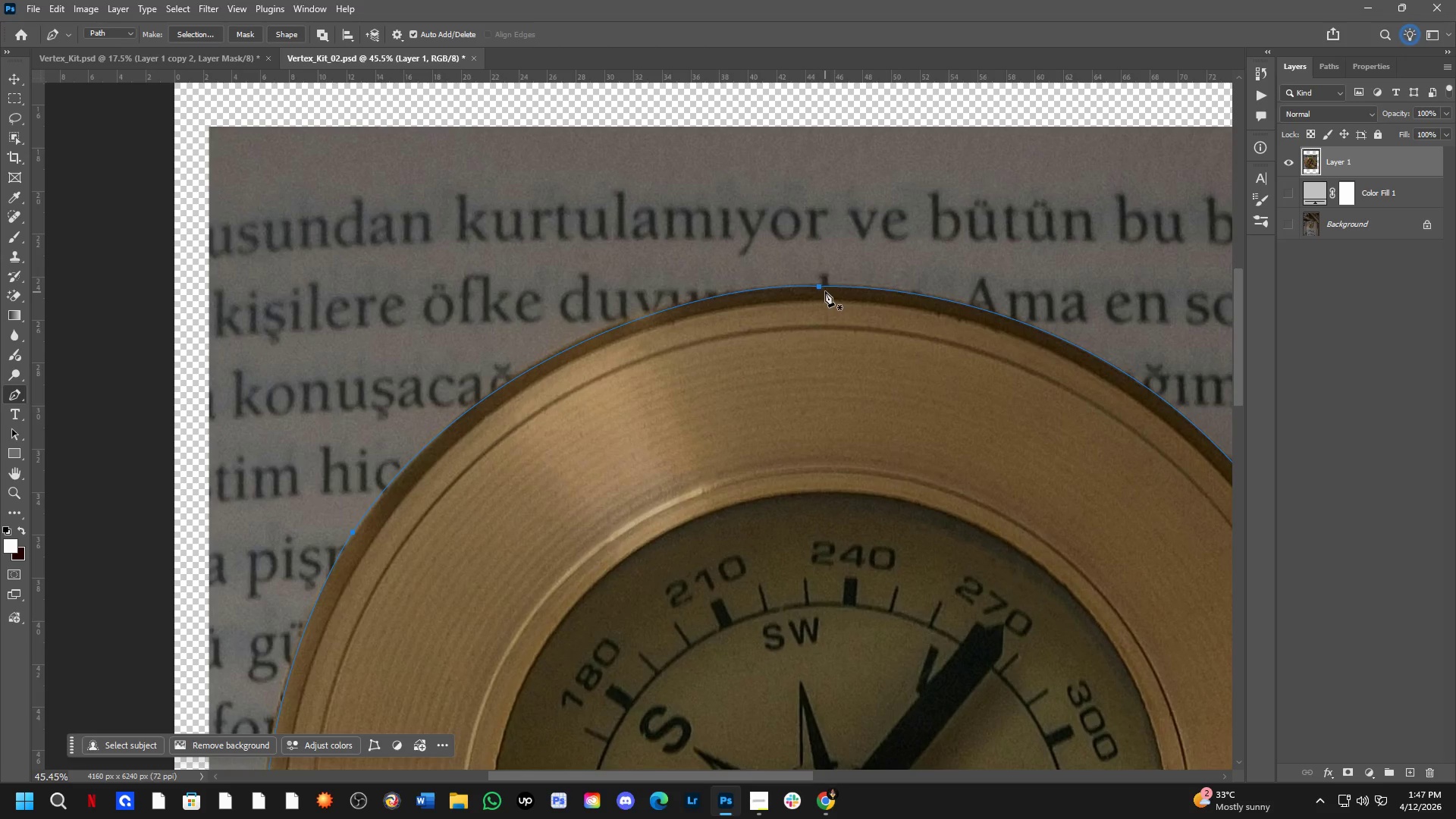 
left_click([822, 287])
 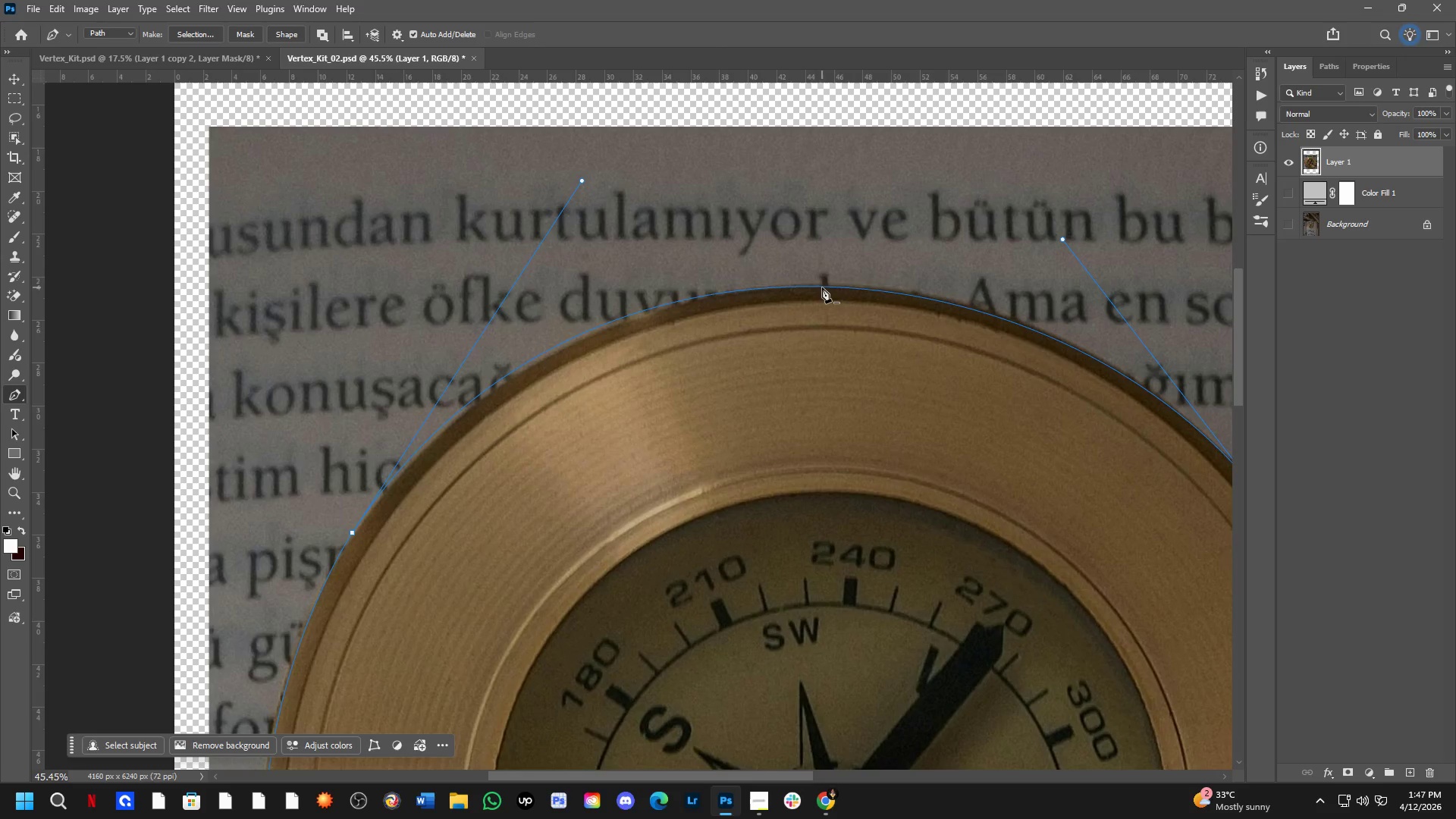 
left_click([822, 287])
 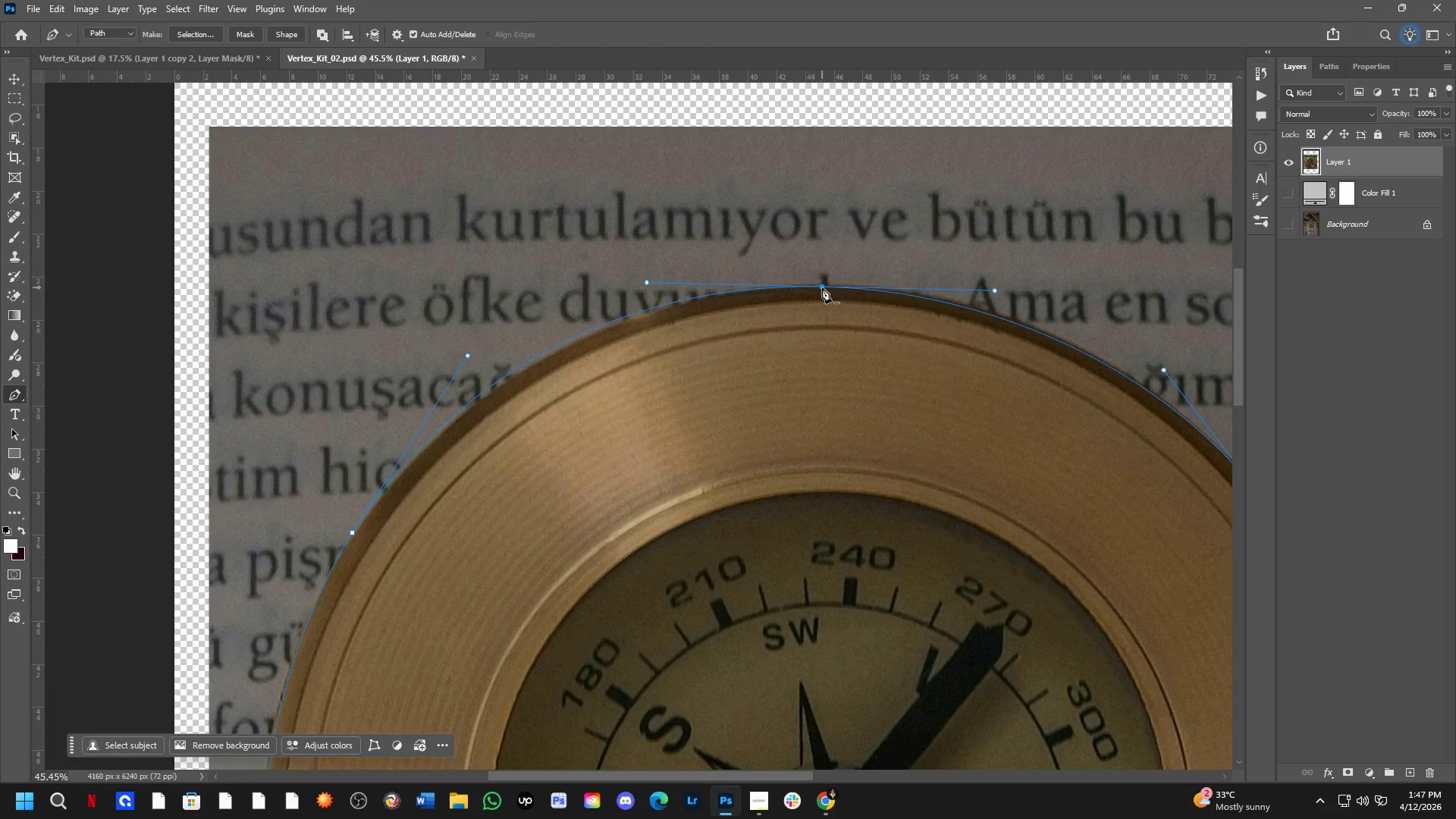 
key(Control+Z)
 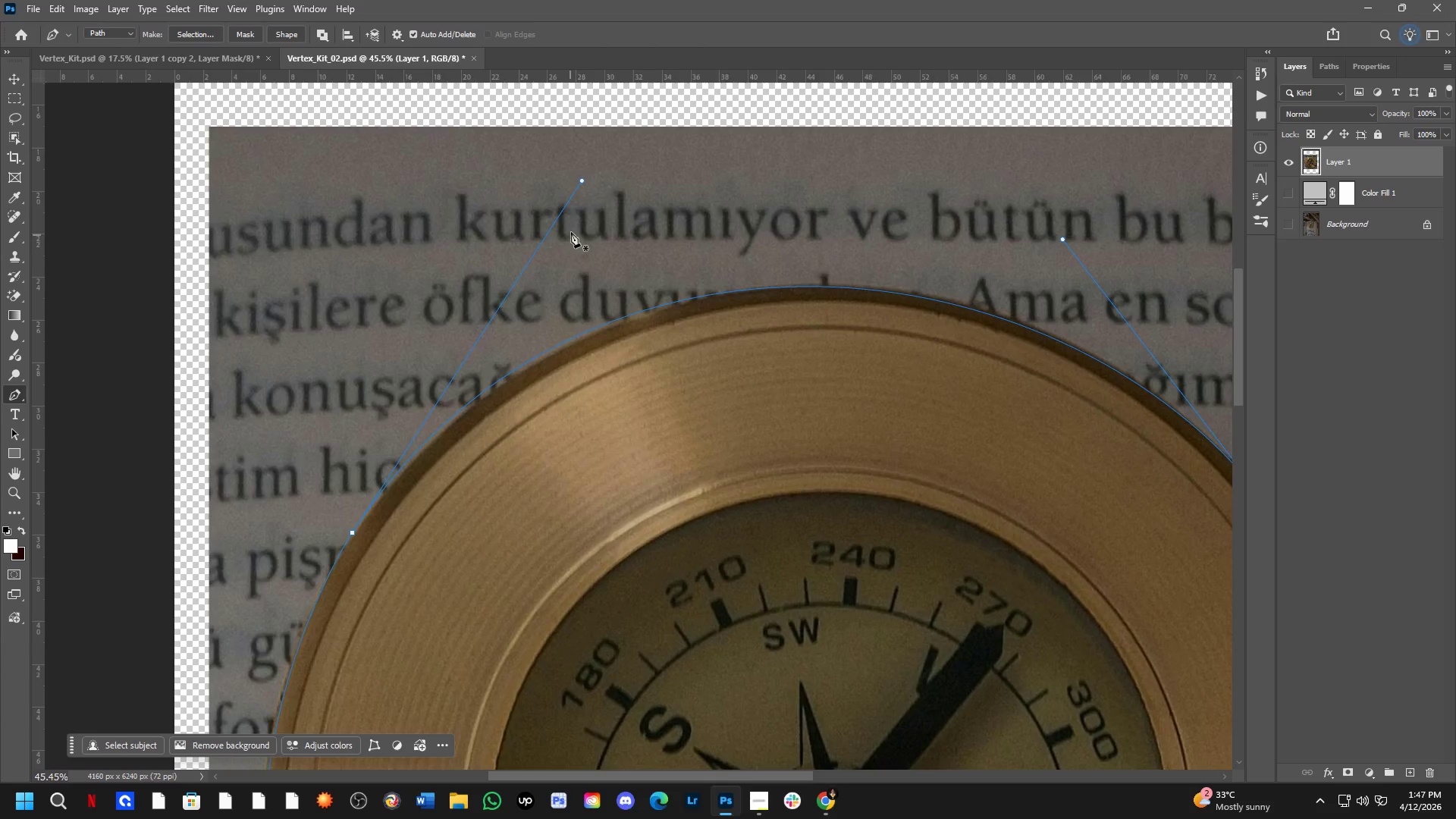 
left_click_drag(start_coordinate=[582, 179], to_coordinate=[573, 200])
 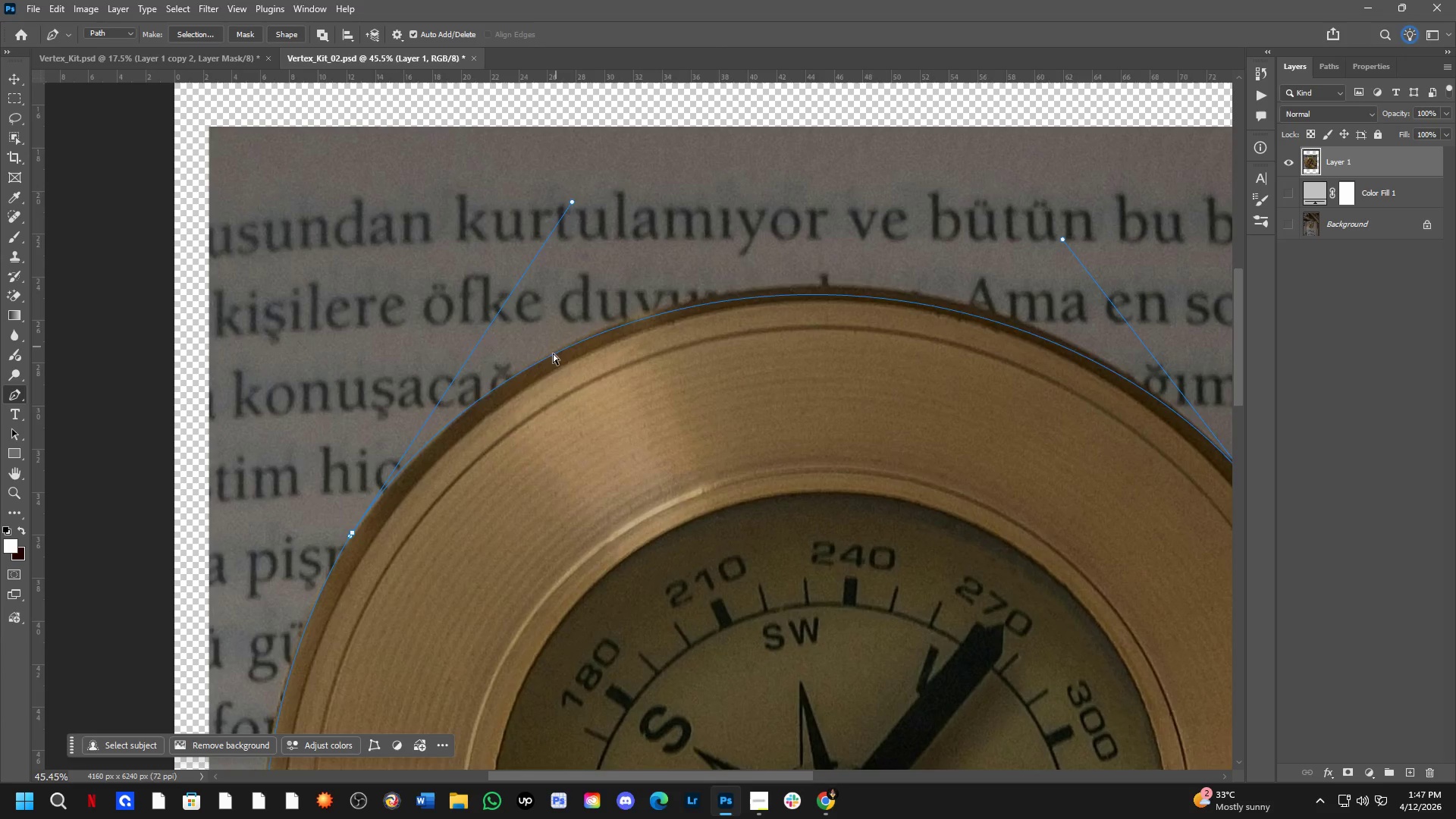 
key(Control+Z)
 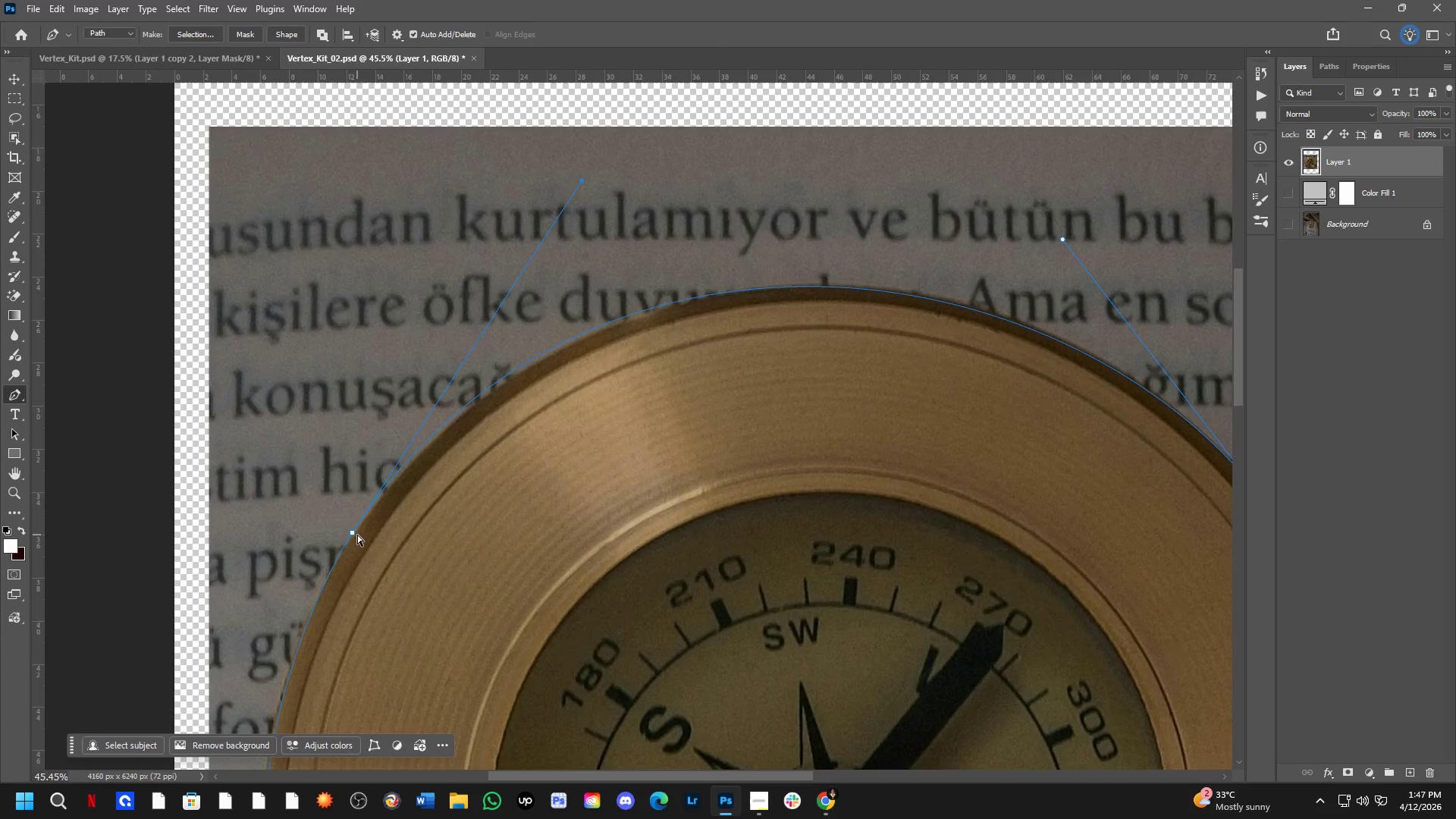 
left_click_drag(start_coordinate=[353, 532], to_coordinate=[354, 536])
 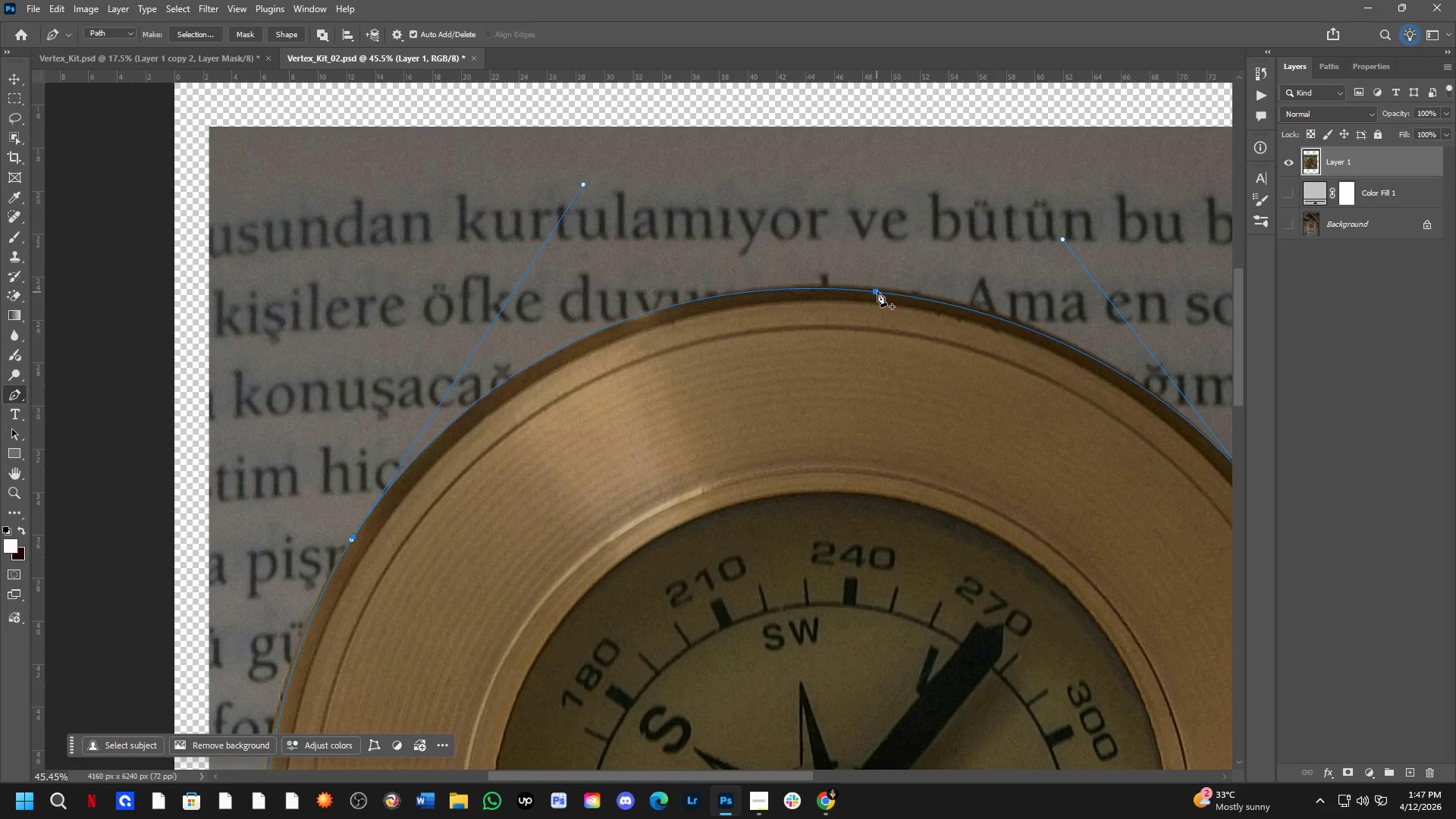 
left_click([877, 291])
 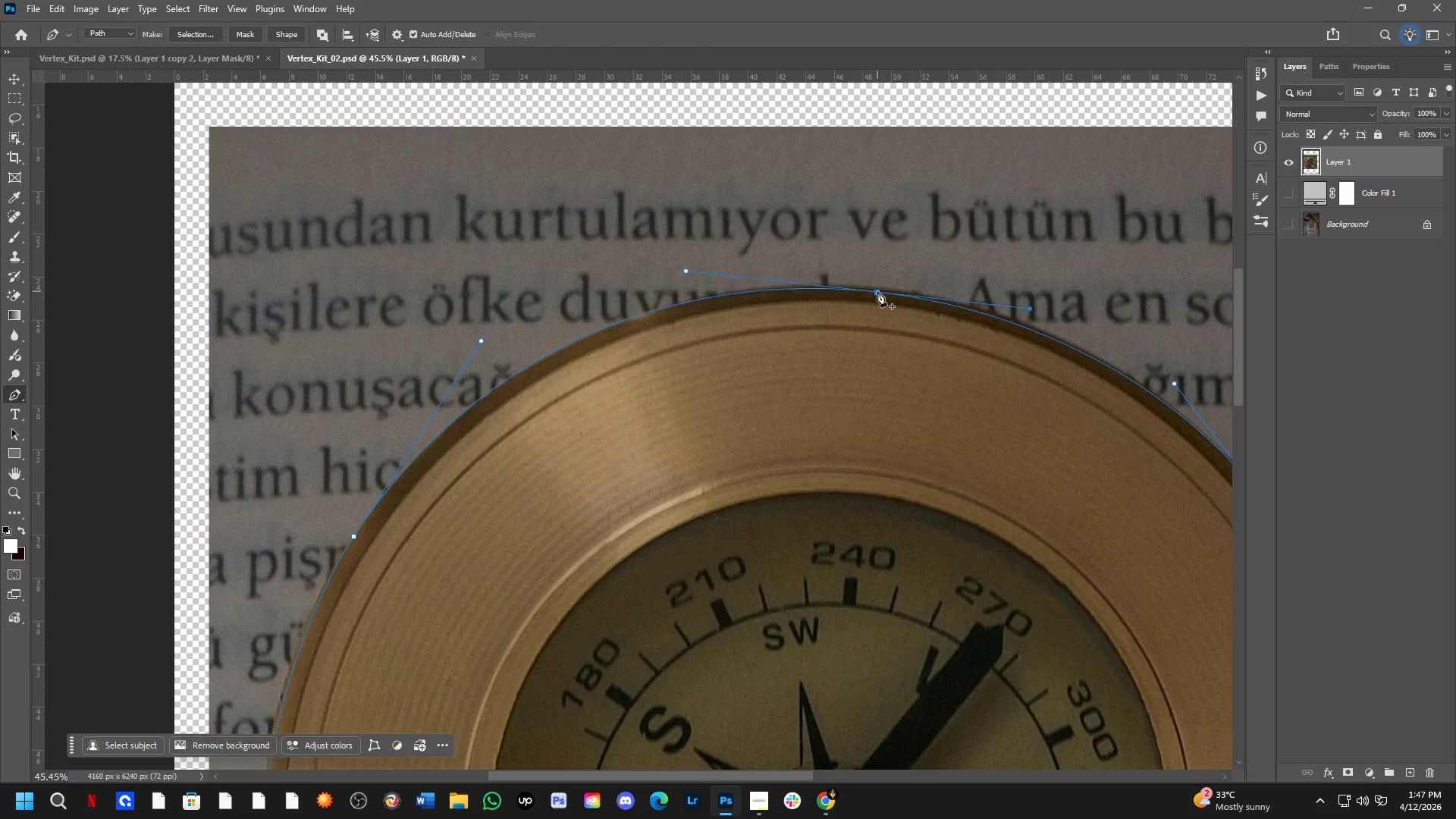 
hold_key(key=ControlLeft, duration=0.97)
left_click_drag(start_coordinate=[877, 290], to_coordinate=[885, 288])
 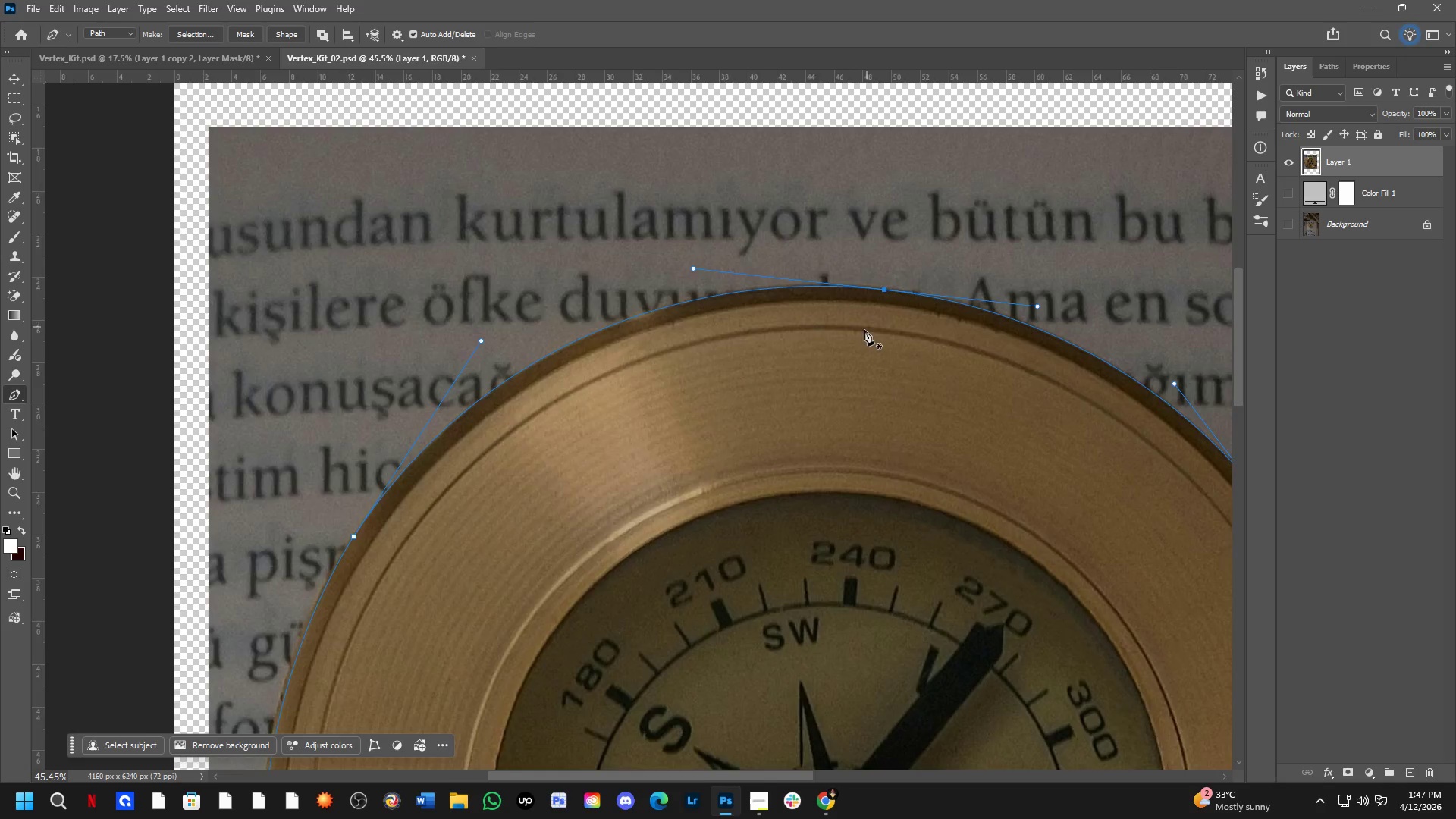 
hold_key(key=Space, duration=0.69)
 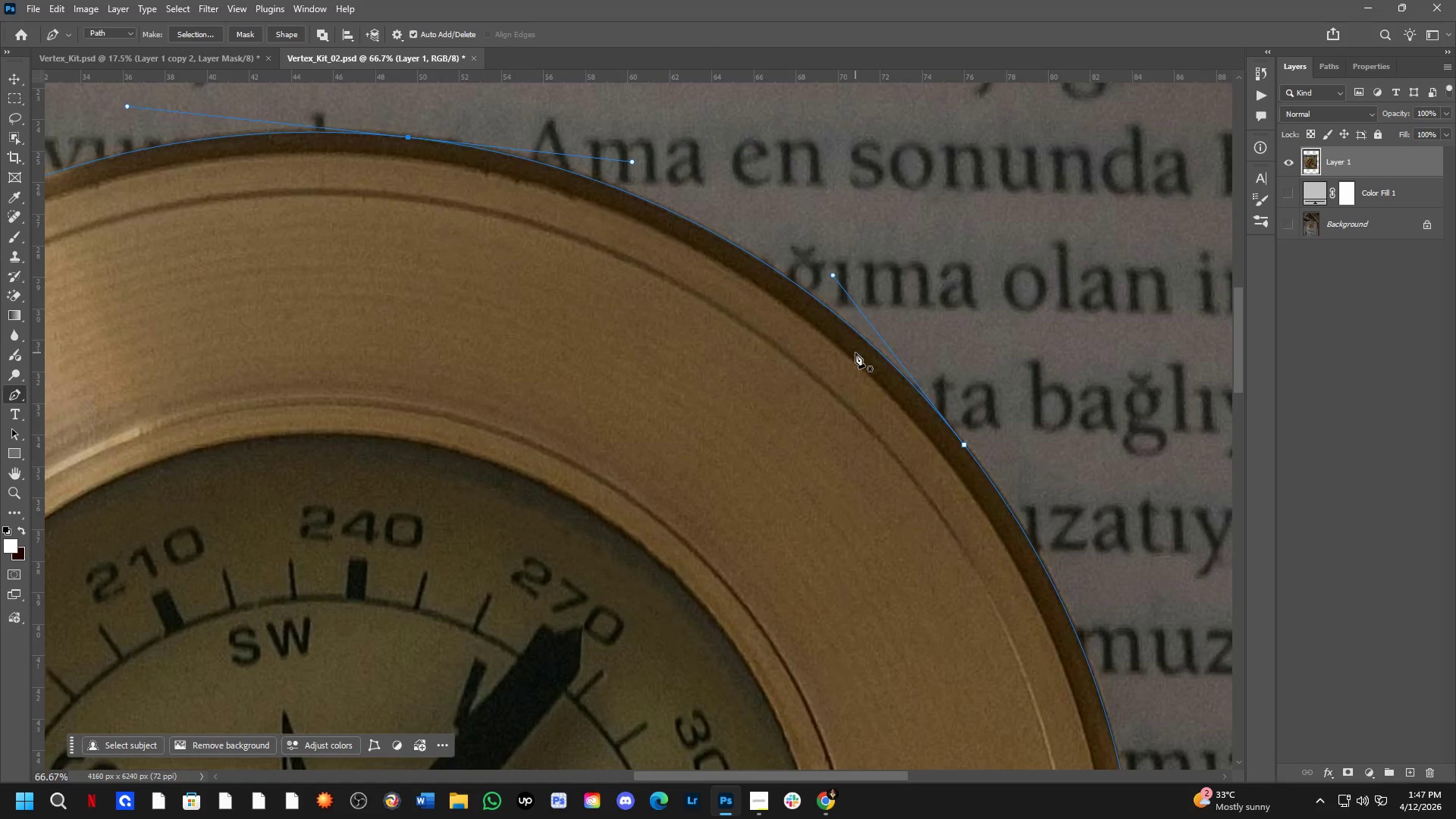 
left_click_drag(start_coordinate=[1007, 411], to_coordinate=[777, 359])
 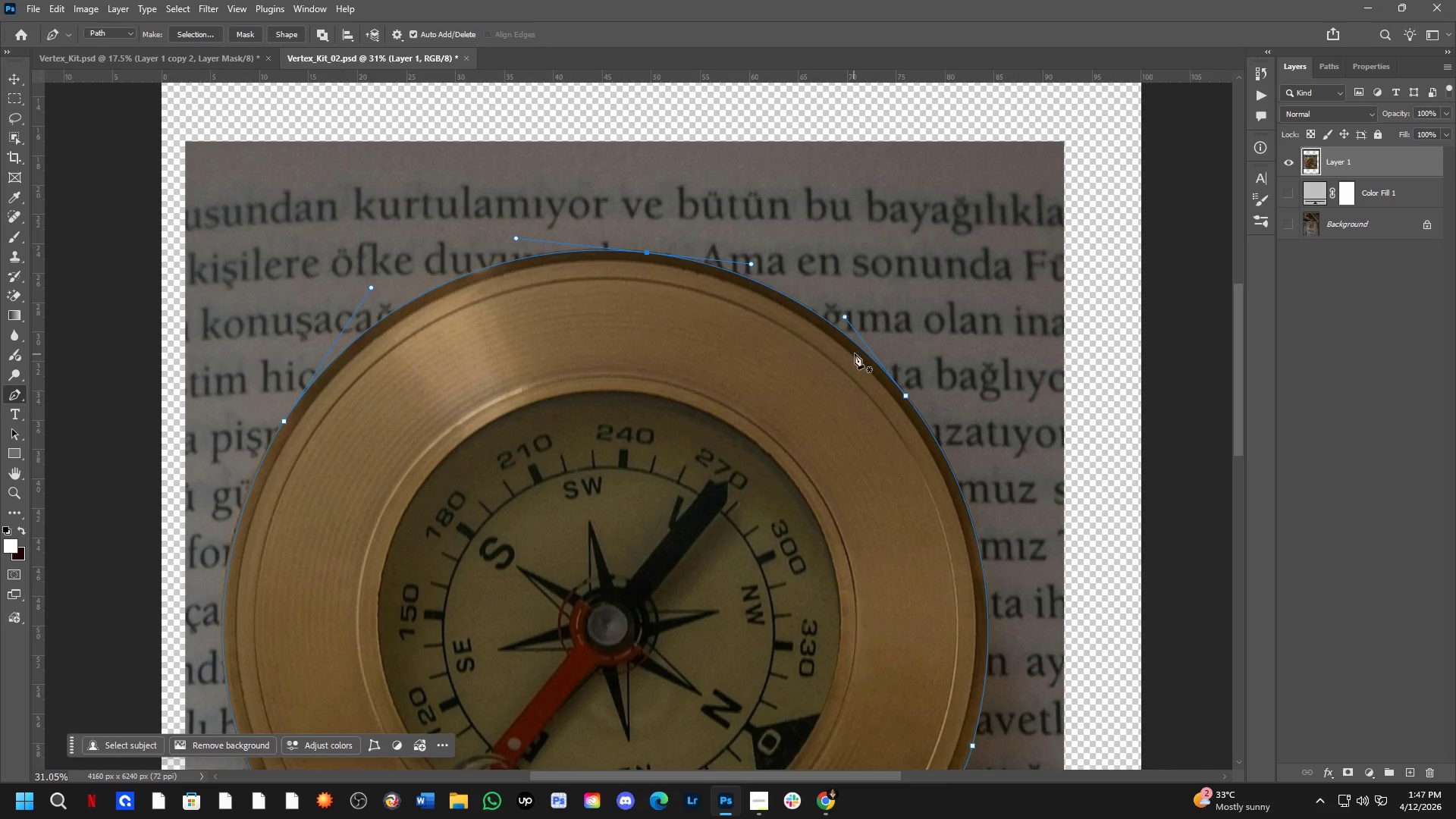 
scroll: coordinate [858, 339], scroll_direction: down, amount: 4.0
 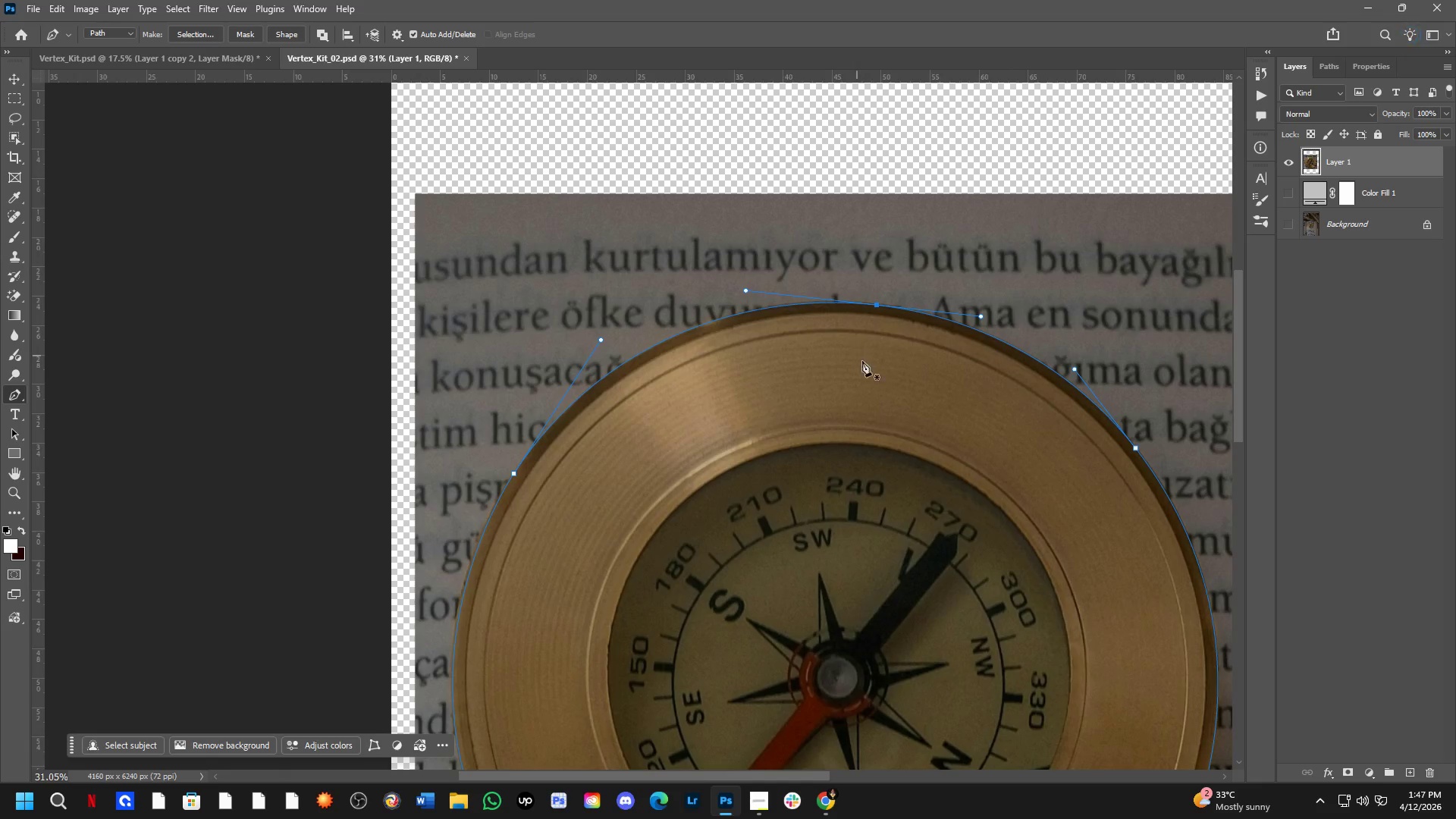 
key(Shift+ShiftLeft)
 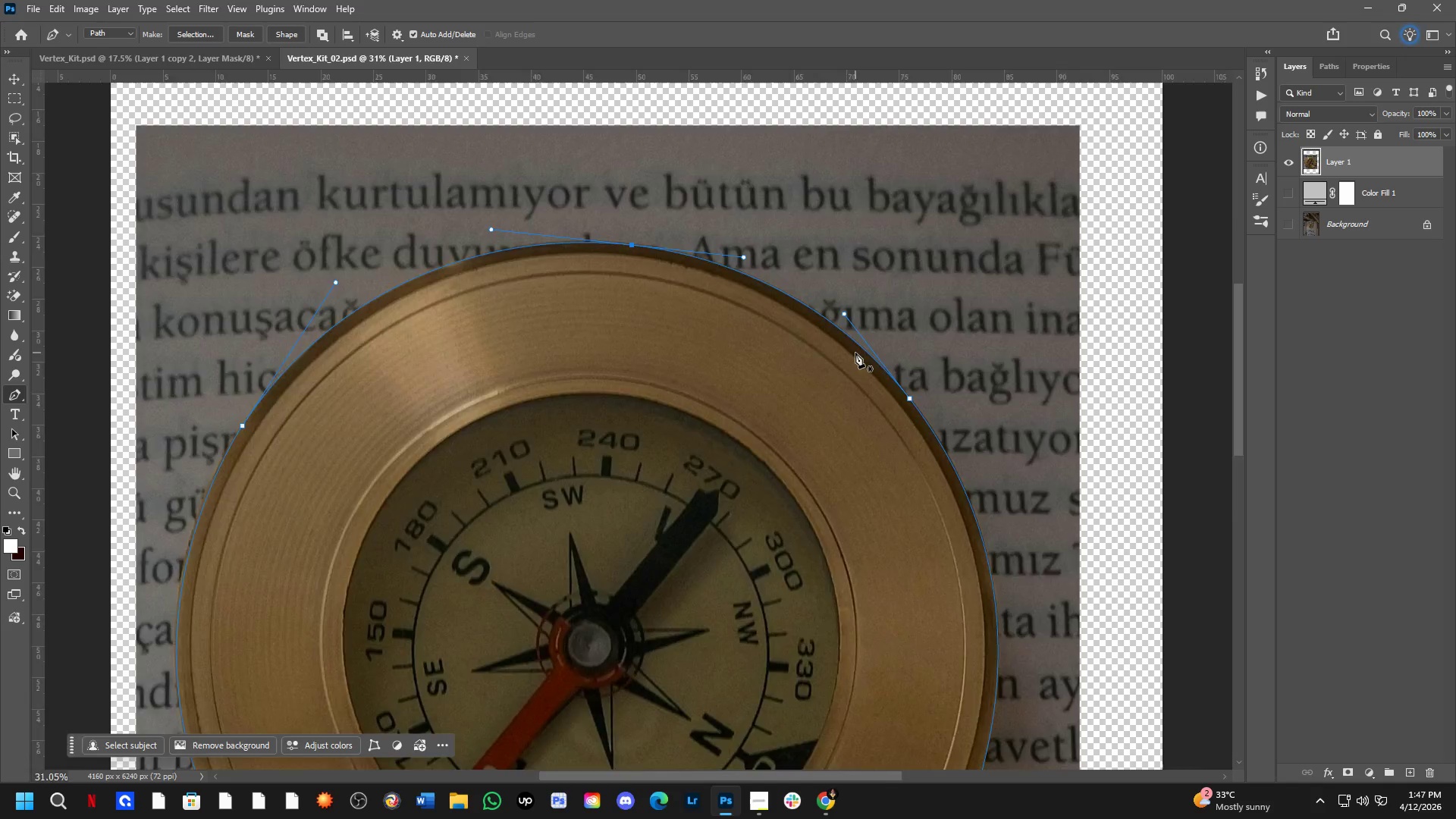 
scroll: coordinate [855, 353], scroll_direction: up, amount: 3.0
 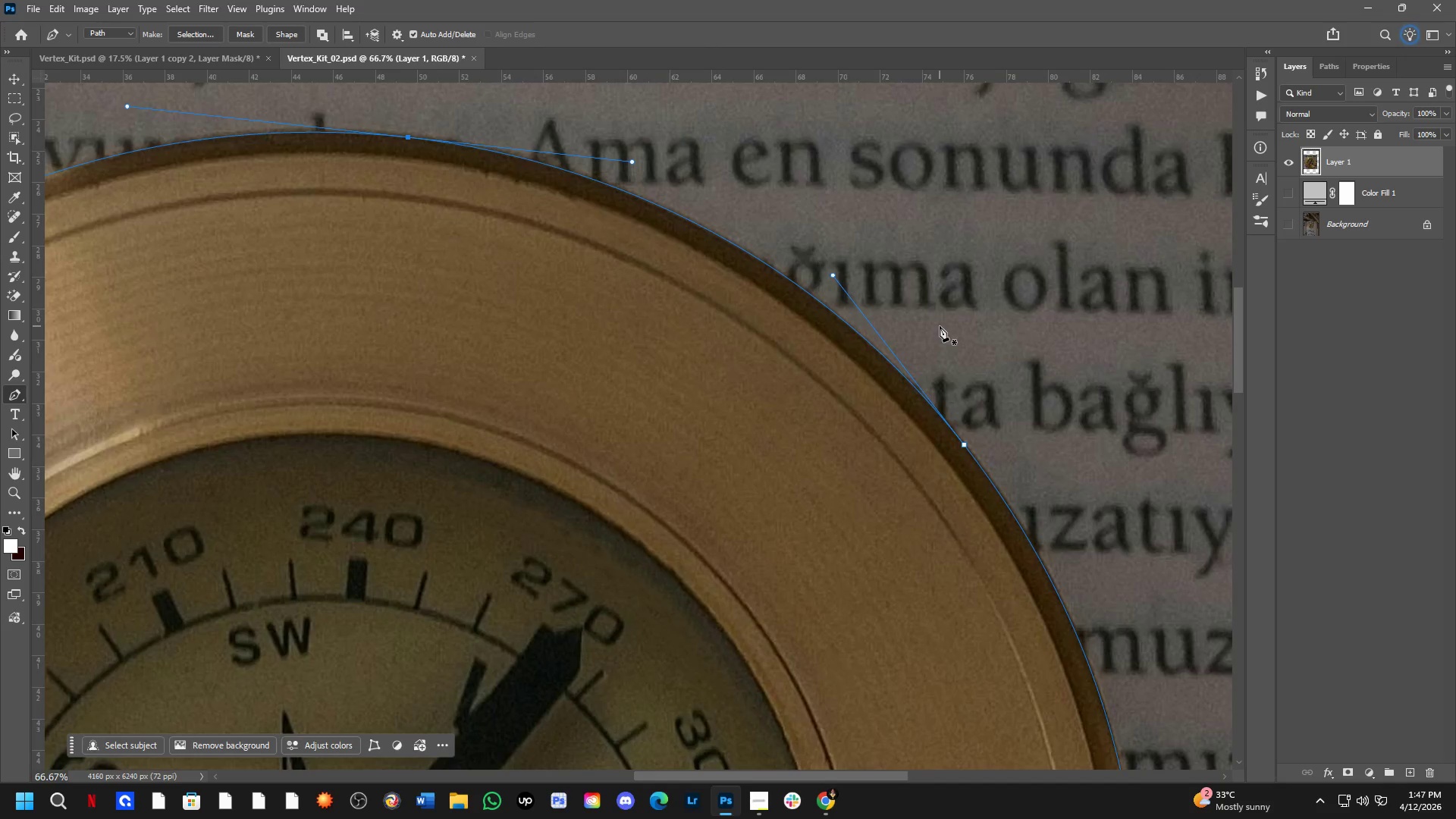 
hold_key(key=Space, duration=1.33)
 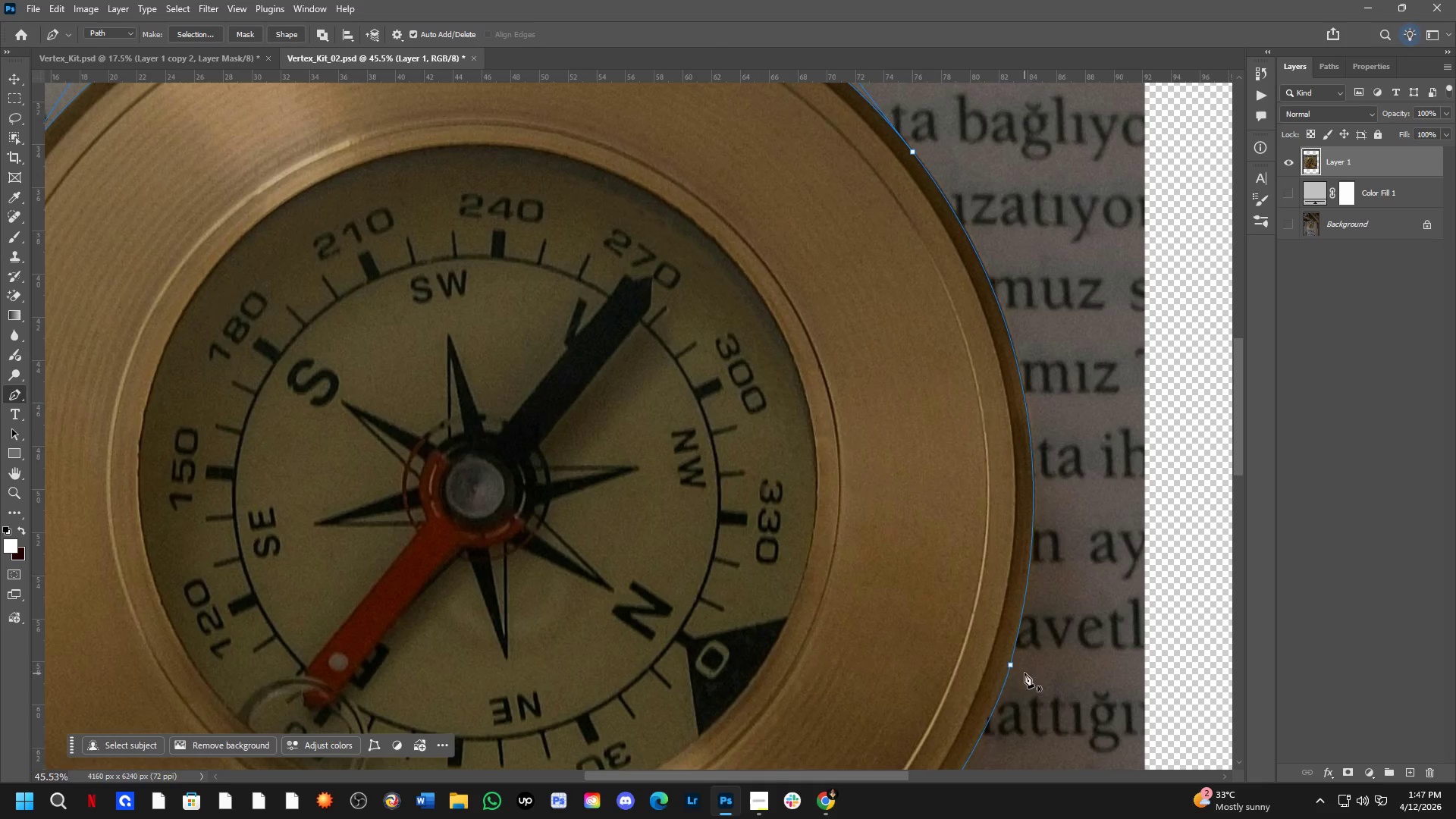 
left_click_drag(start_coordinate=[1004, 435], to_coordinate=[958, 179])
 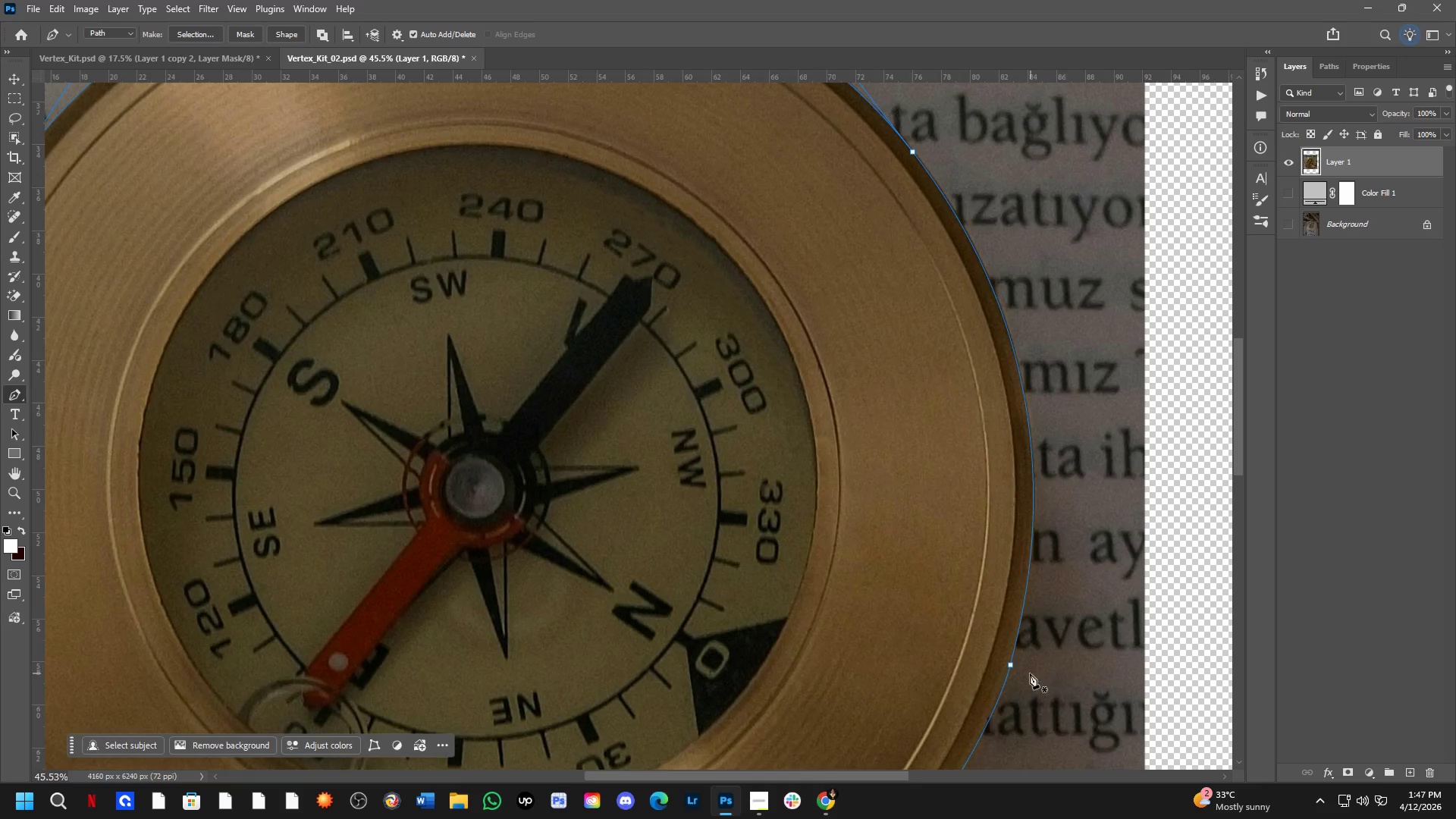 
scroll: coordinate [949, 326], scroll_direction: down, amount: 4.0
 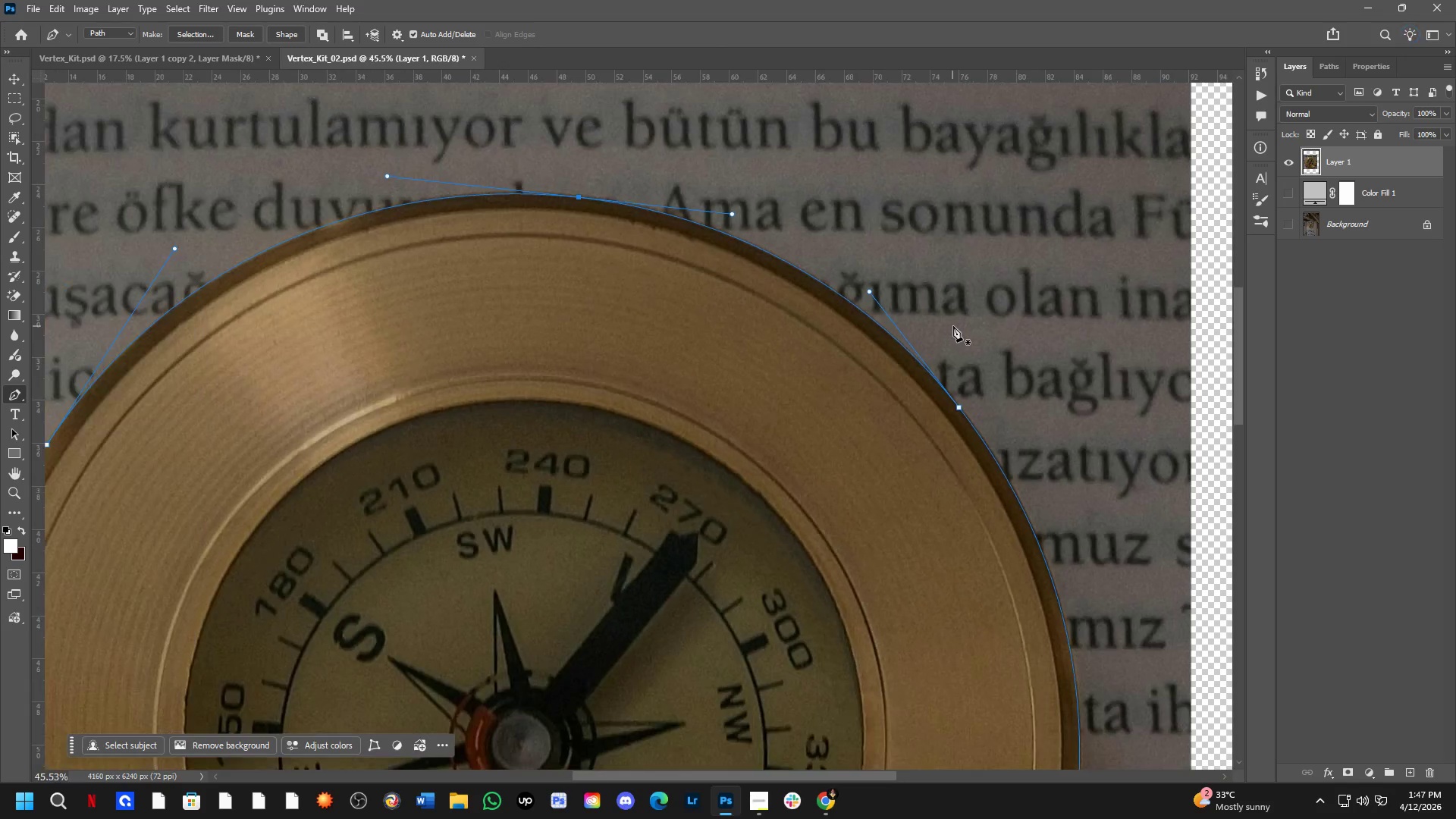 
key(Shift+ShiftLeft)
 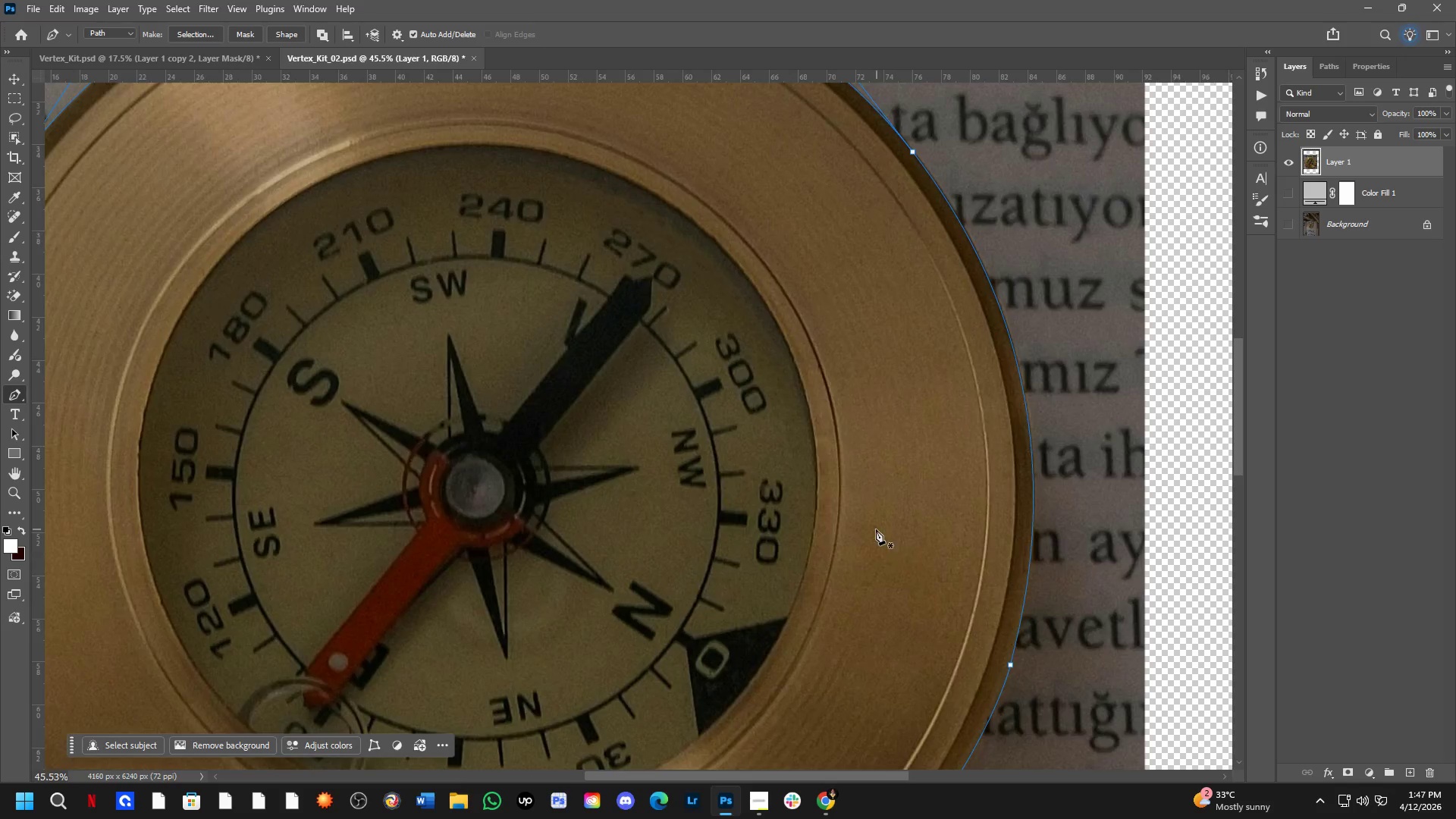 
hold_key(key=Space, duration=0.67)
 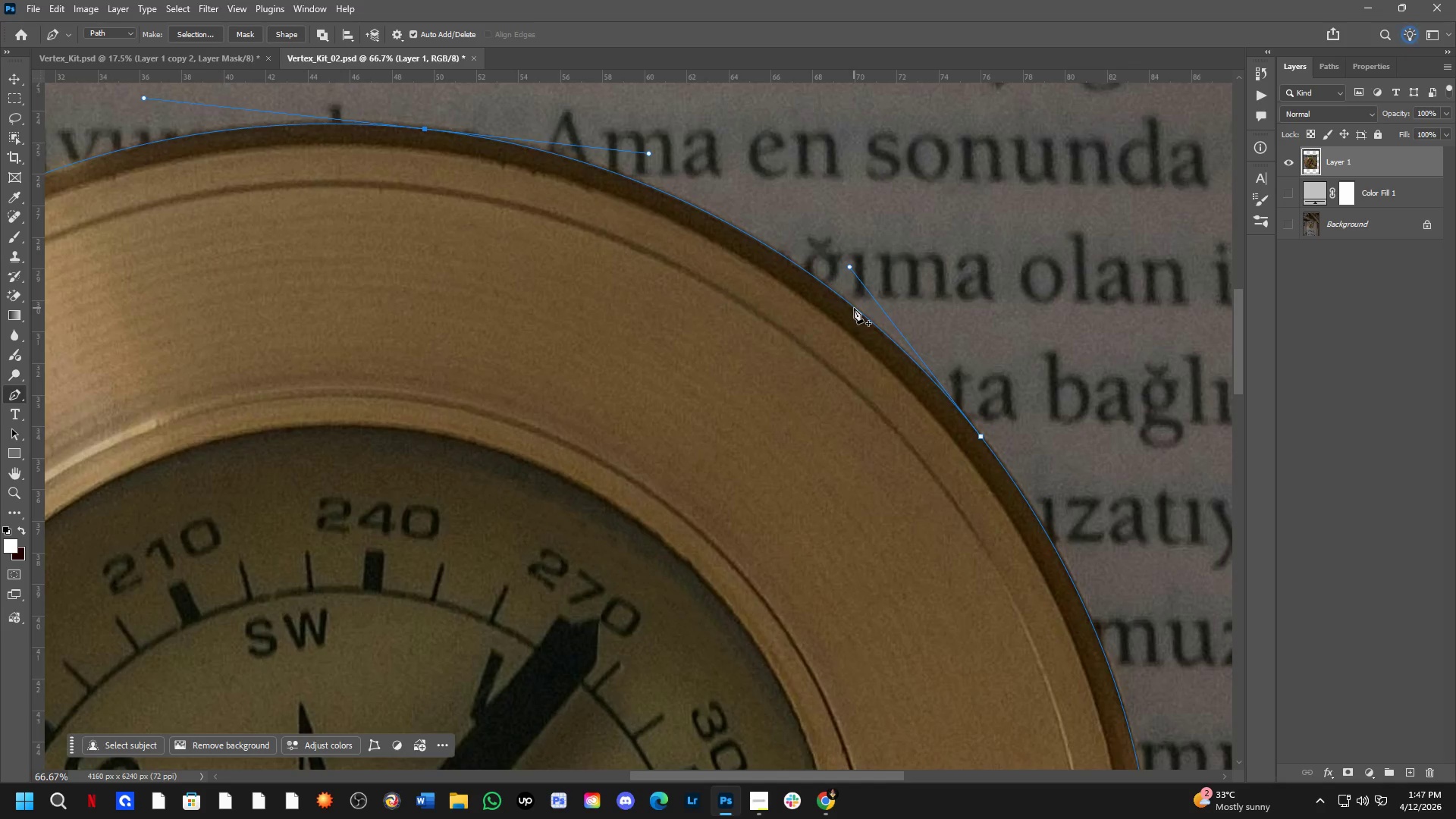 
left_click_drag(start_coordinate=[751, 393], to_coordinate=[756, 428])
 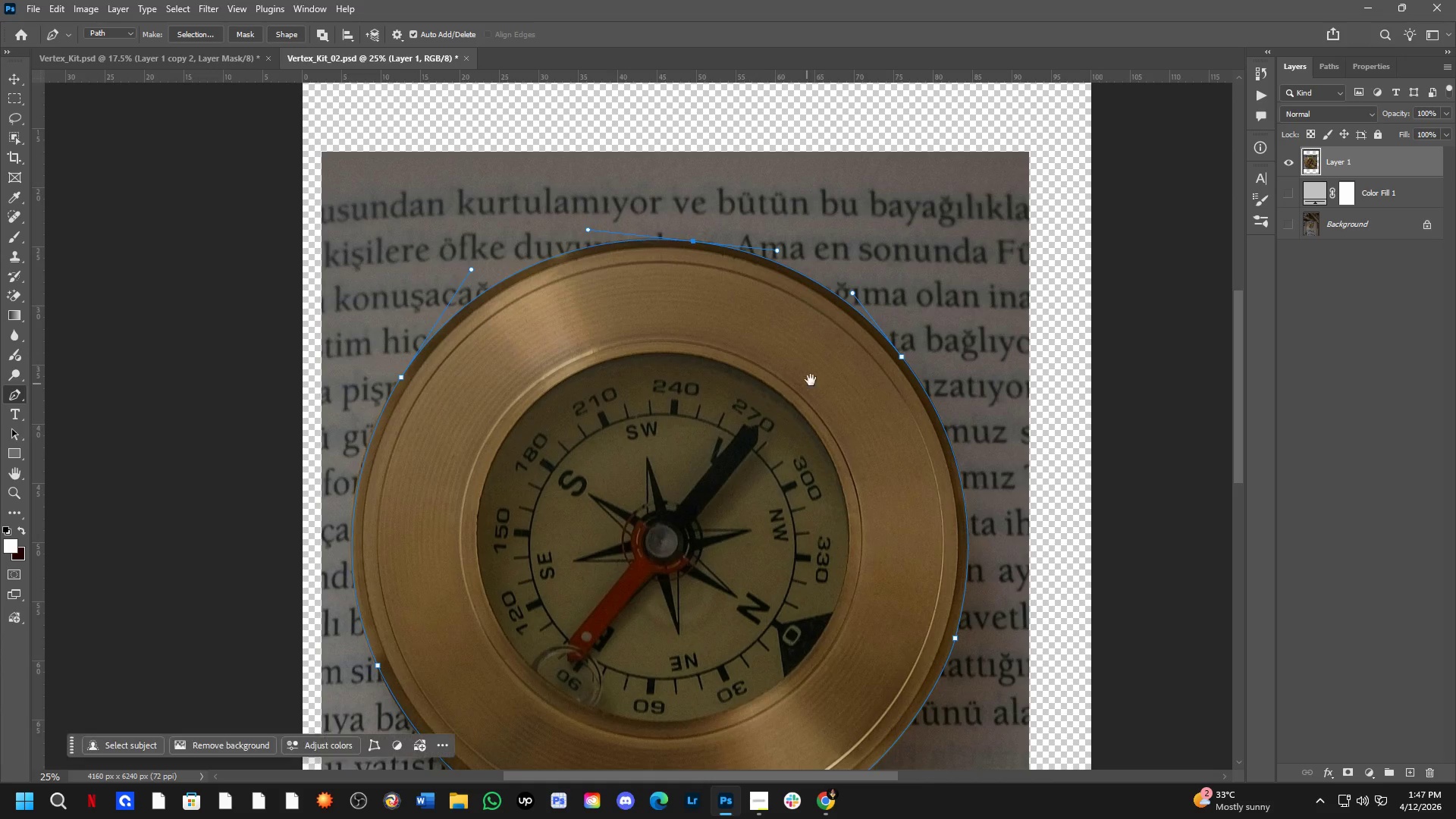 
scroll: coordinate [876, 529], scroll_direction: down, amount: 2.0
 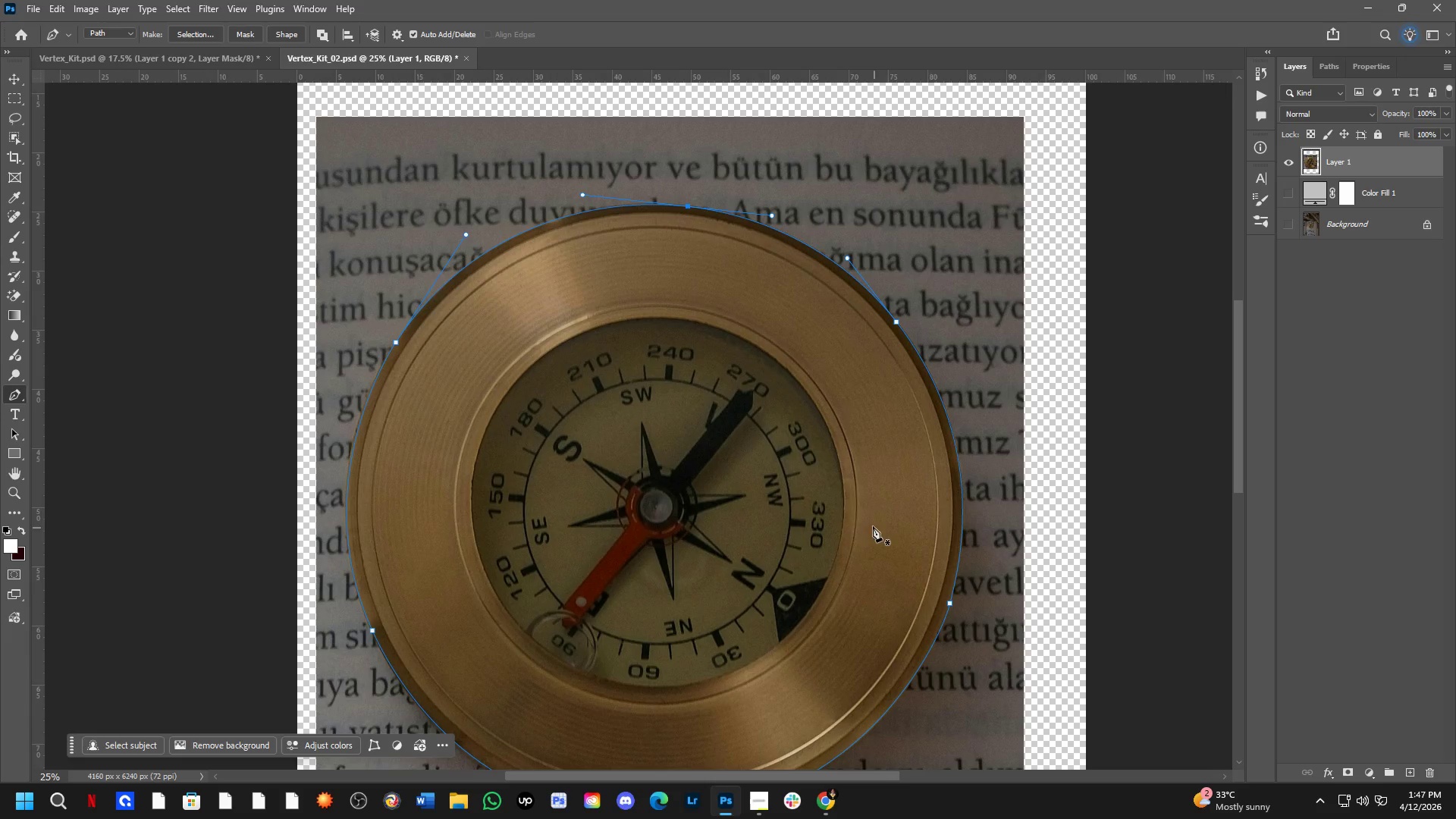 
hold_key(key=ShiftLeft, duration=0.34)
scroll: coordinate [854, 308], scroll_direction: up, amount: 3.0
 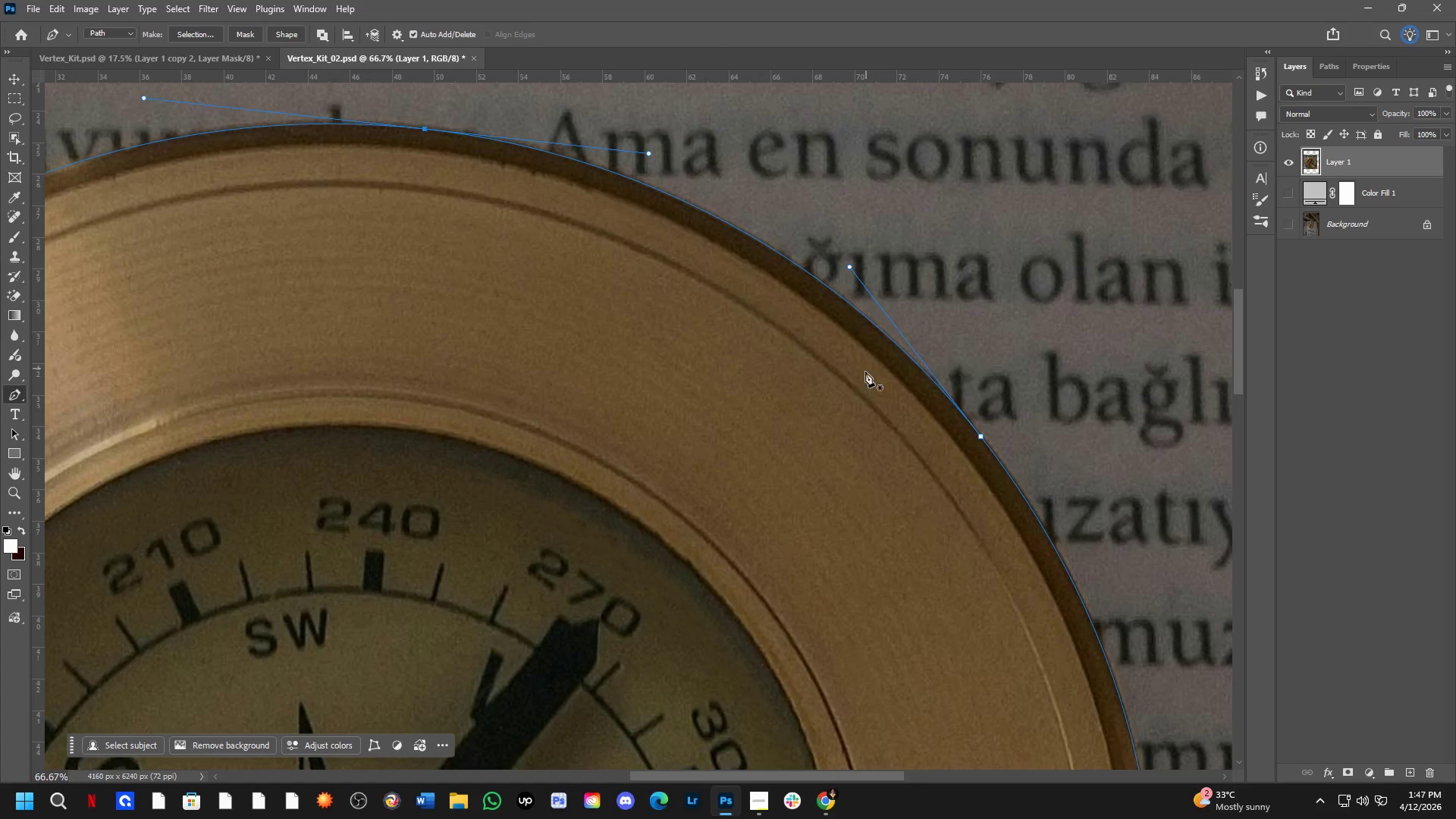 
hold_key(key=Space, duration=1.34)
 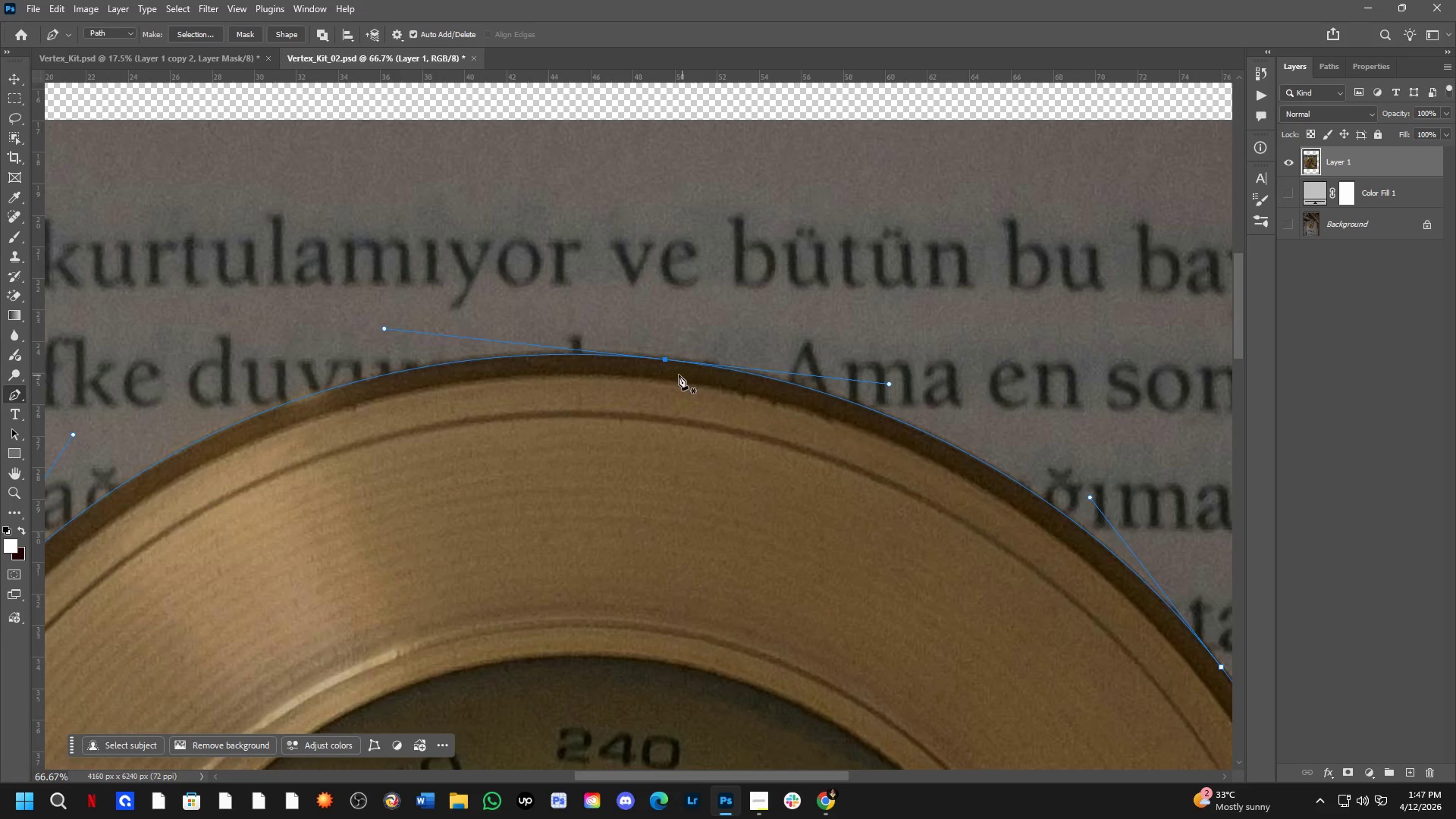 
left_click_drag(start_coordinate=[764, 473], to_coordinate=[819, 551])
 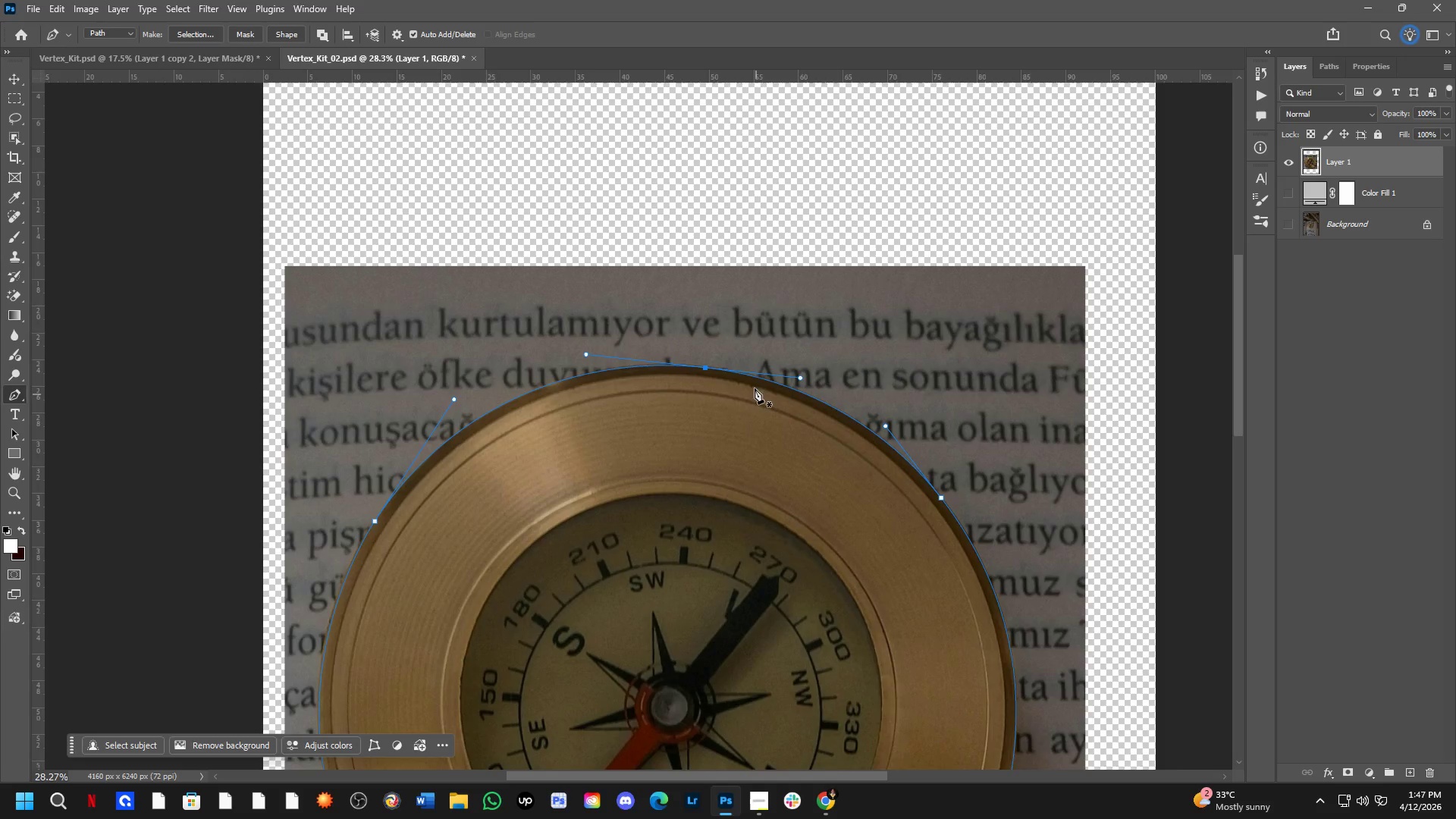 
scroll: coordinate [816, 409], scroll_direction: down, amount: 9.0
 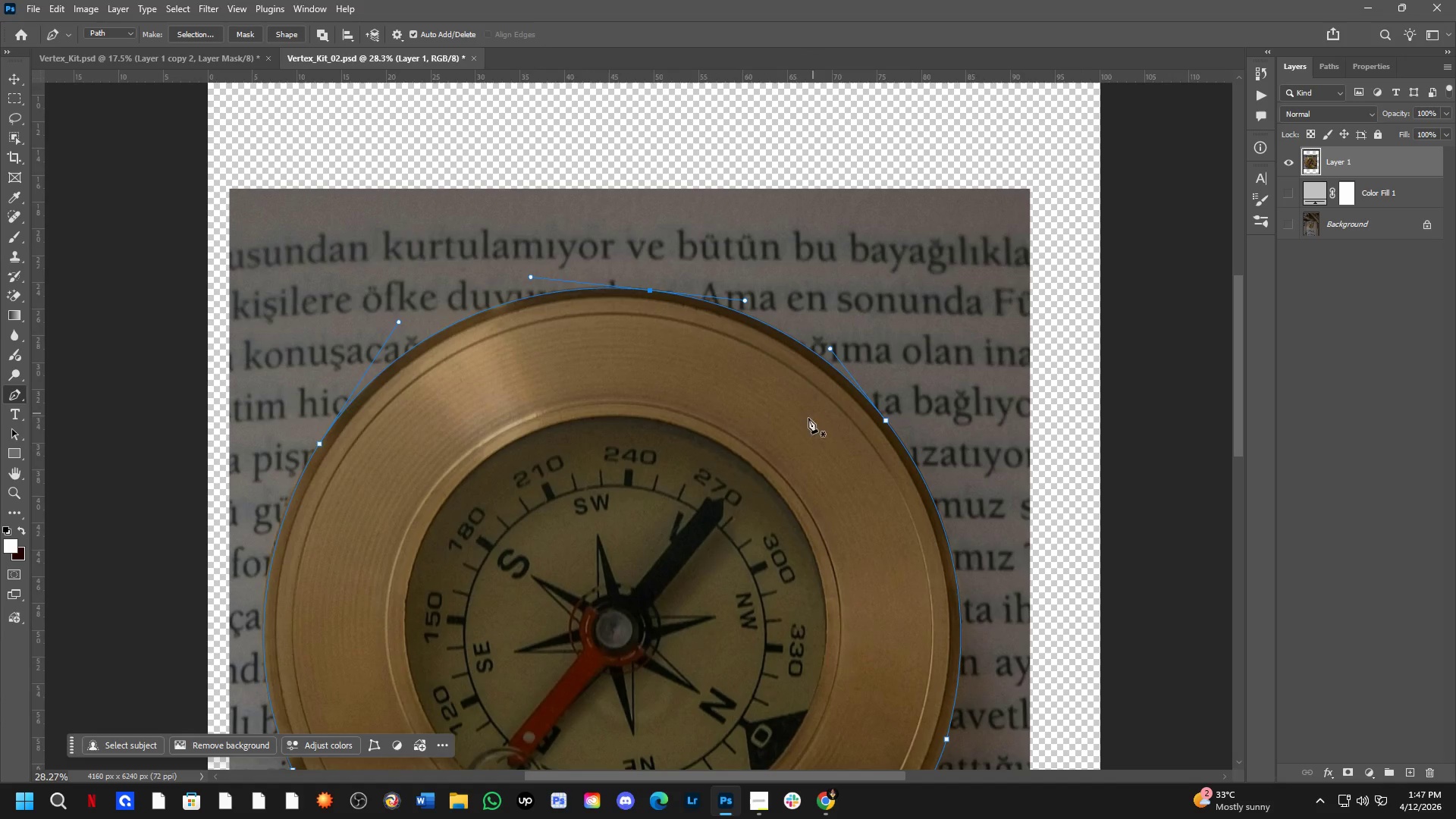 
key(Shift+ShiftLeft)
 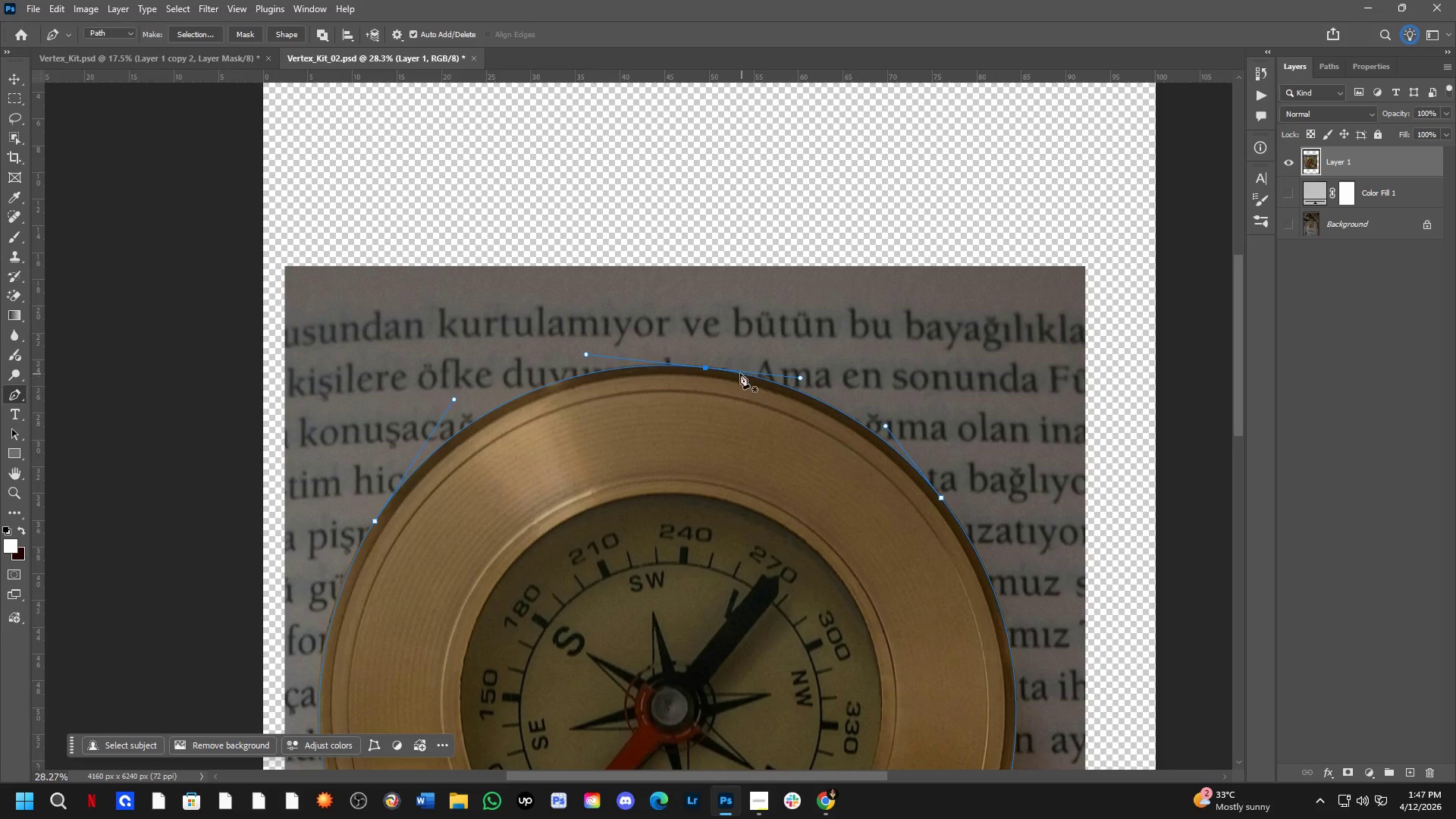 
scroll: coordinate [727, 373], scroll_direction: up, amount: 3.0
 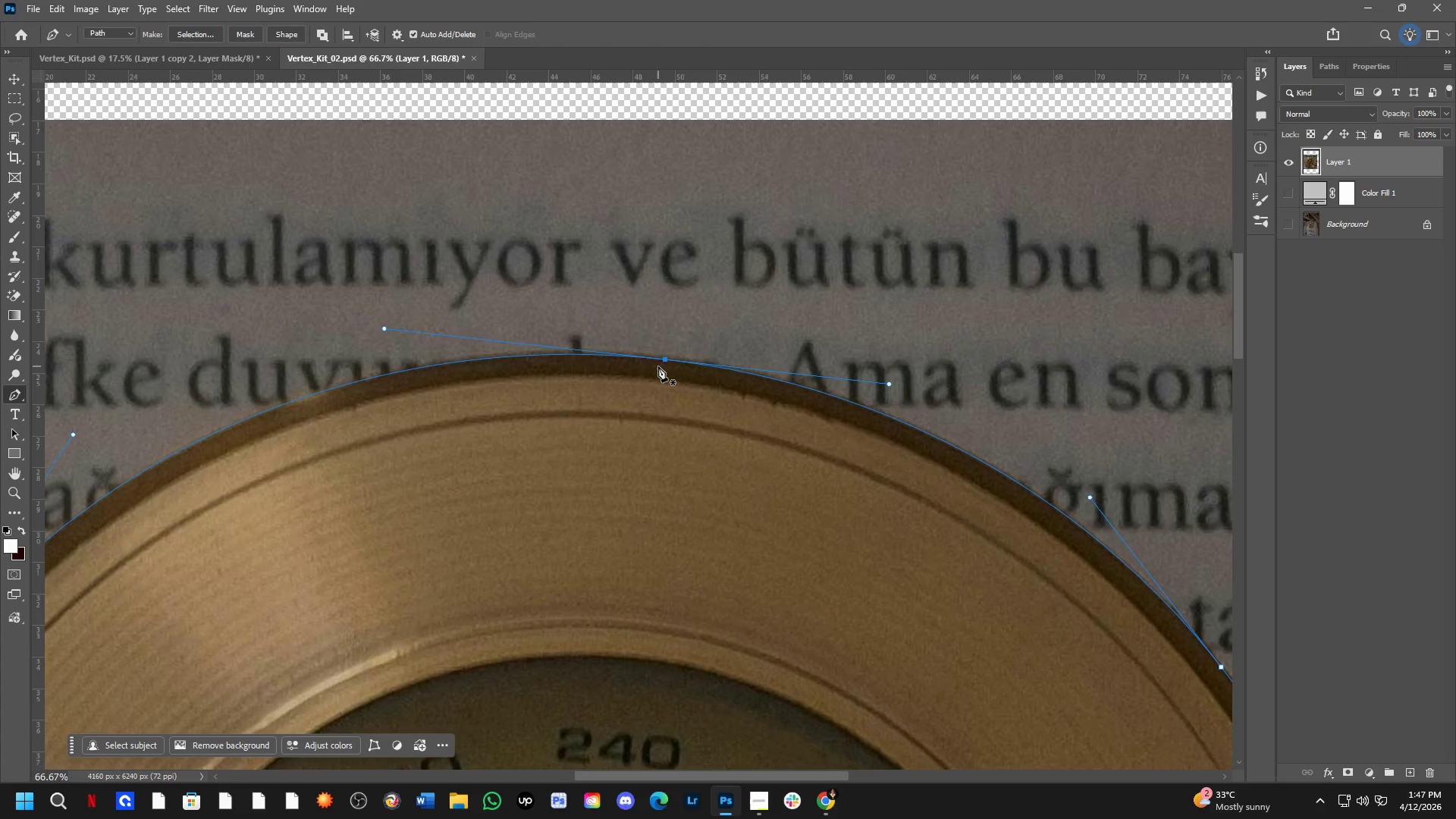 
hold_key(key=Space, duration=0.81)
 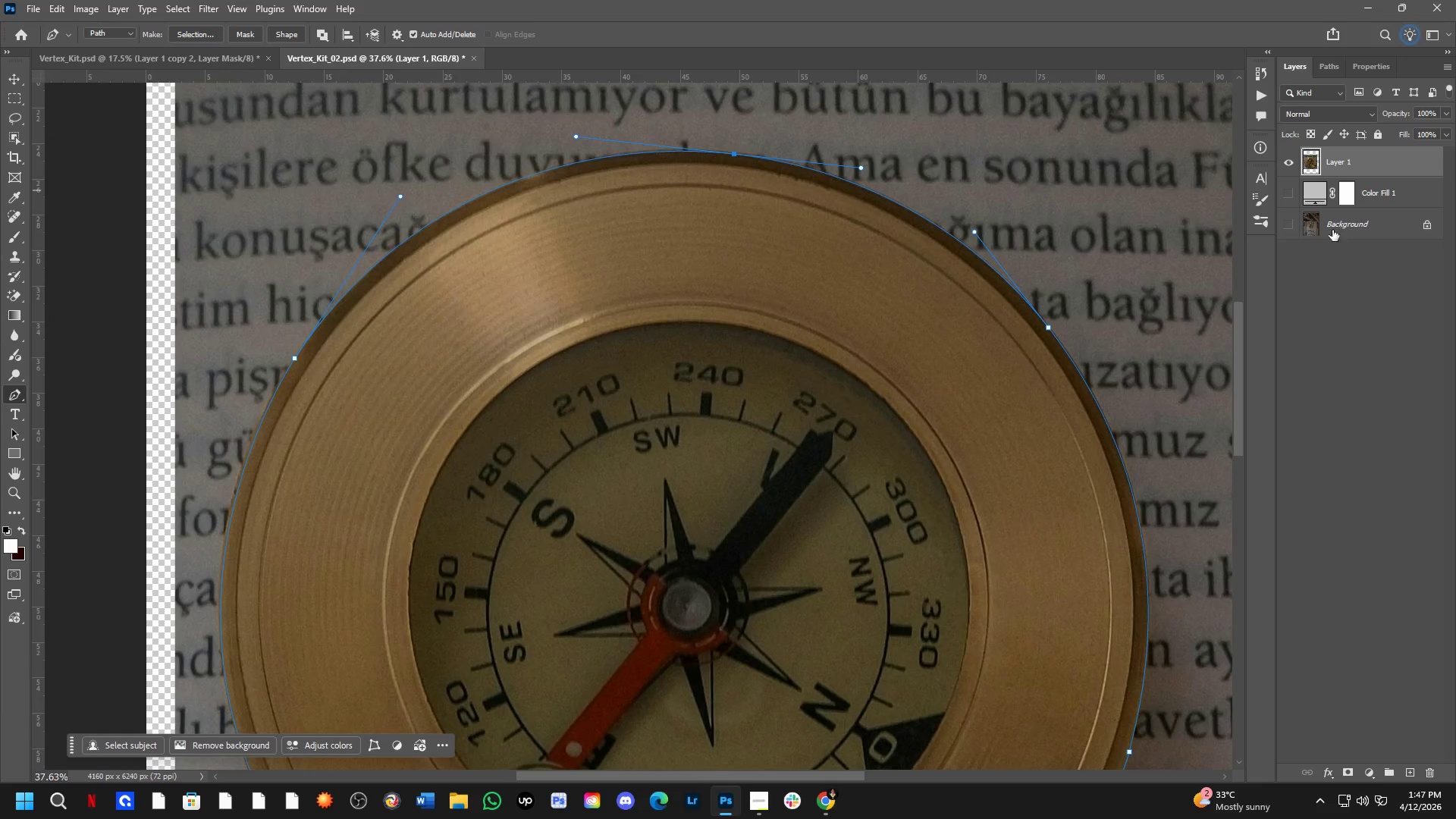 
scroll: coordinate [658, 366], scroll_direction: down, amount: 6.0
 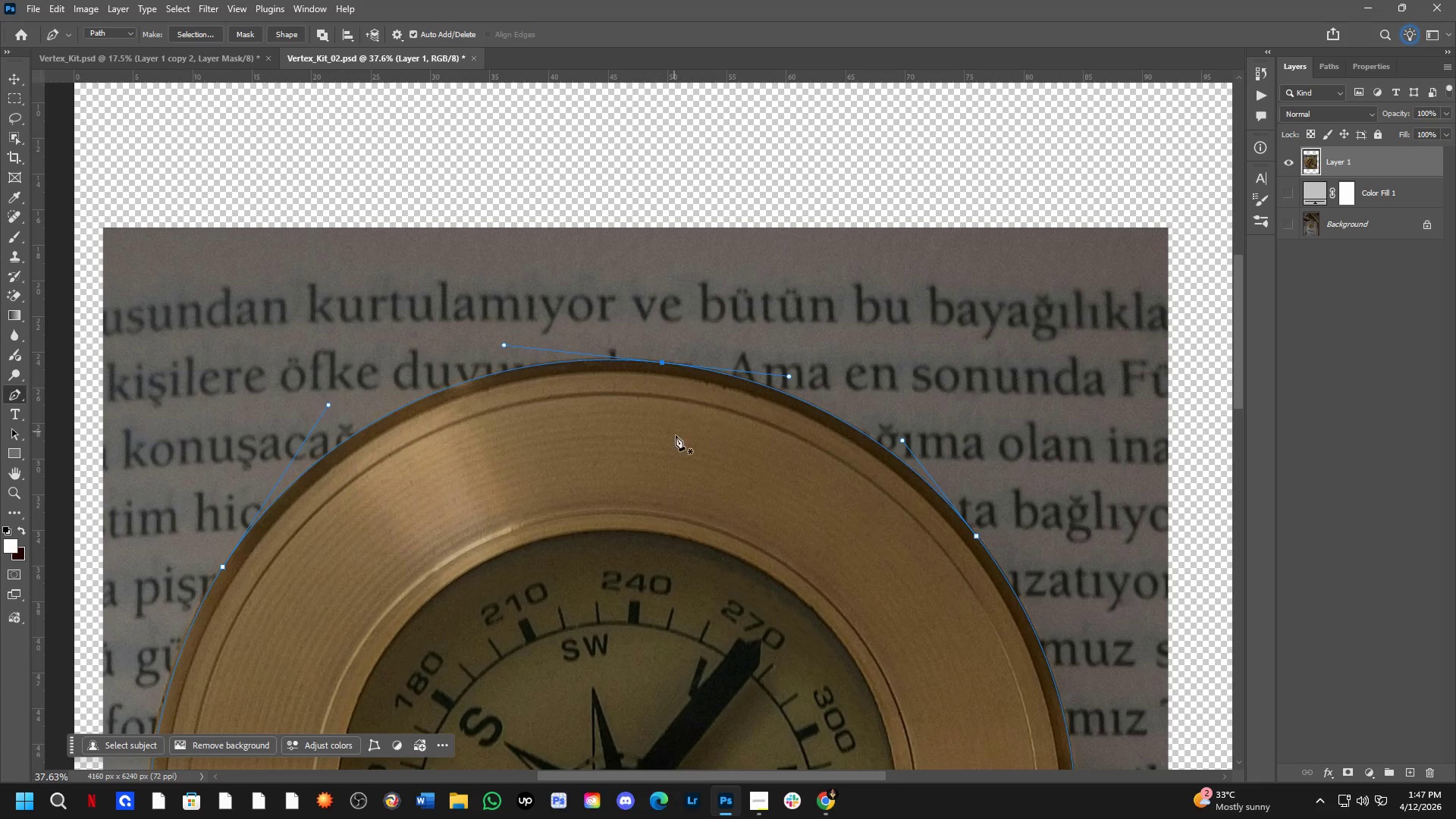 
left_click_drag(start_coordinate=[696, 482], to_coordinate=[768, 274])
 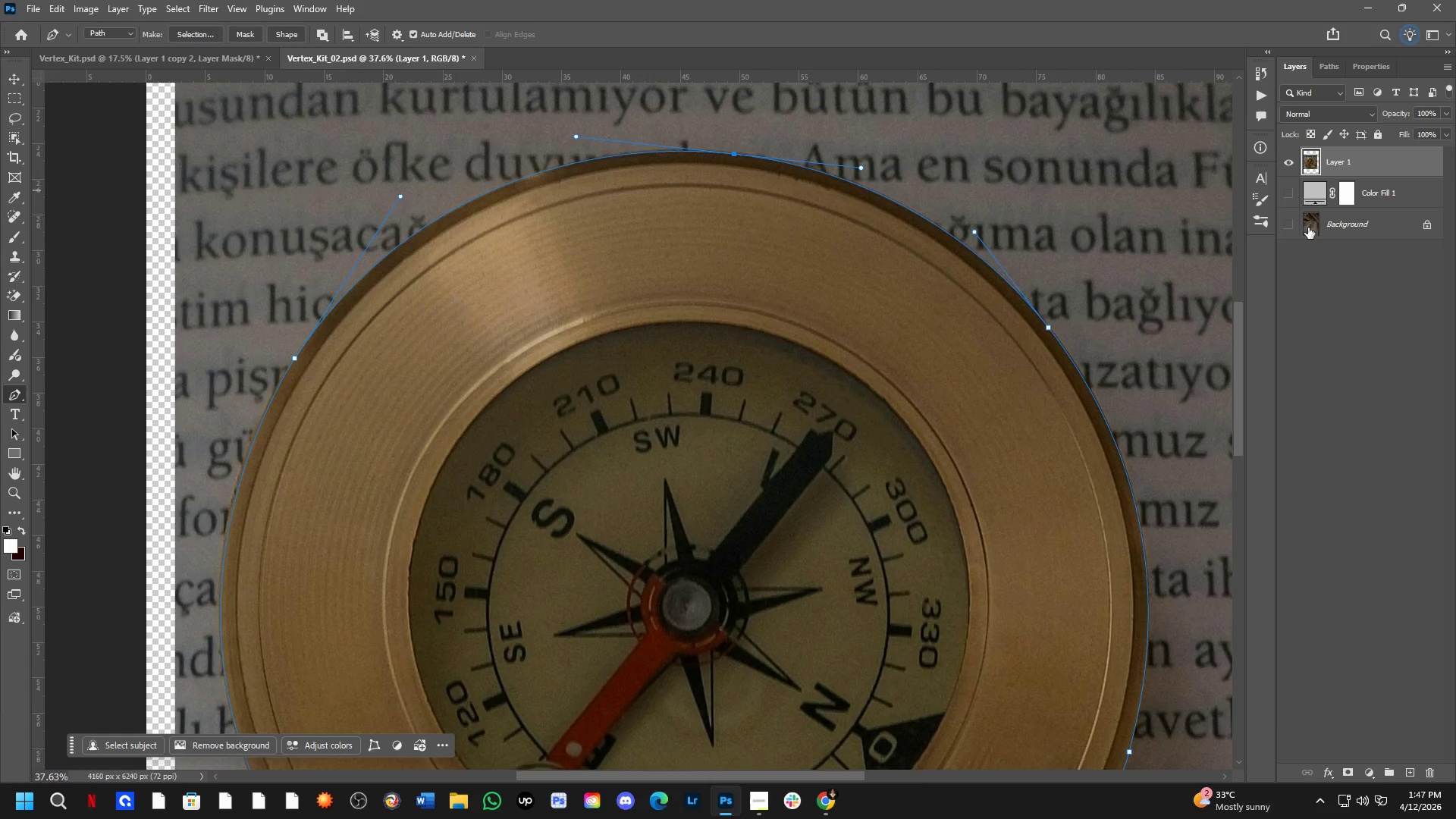 
left_click([1298, 221])
 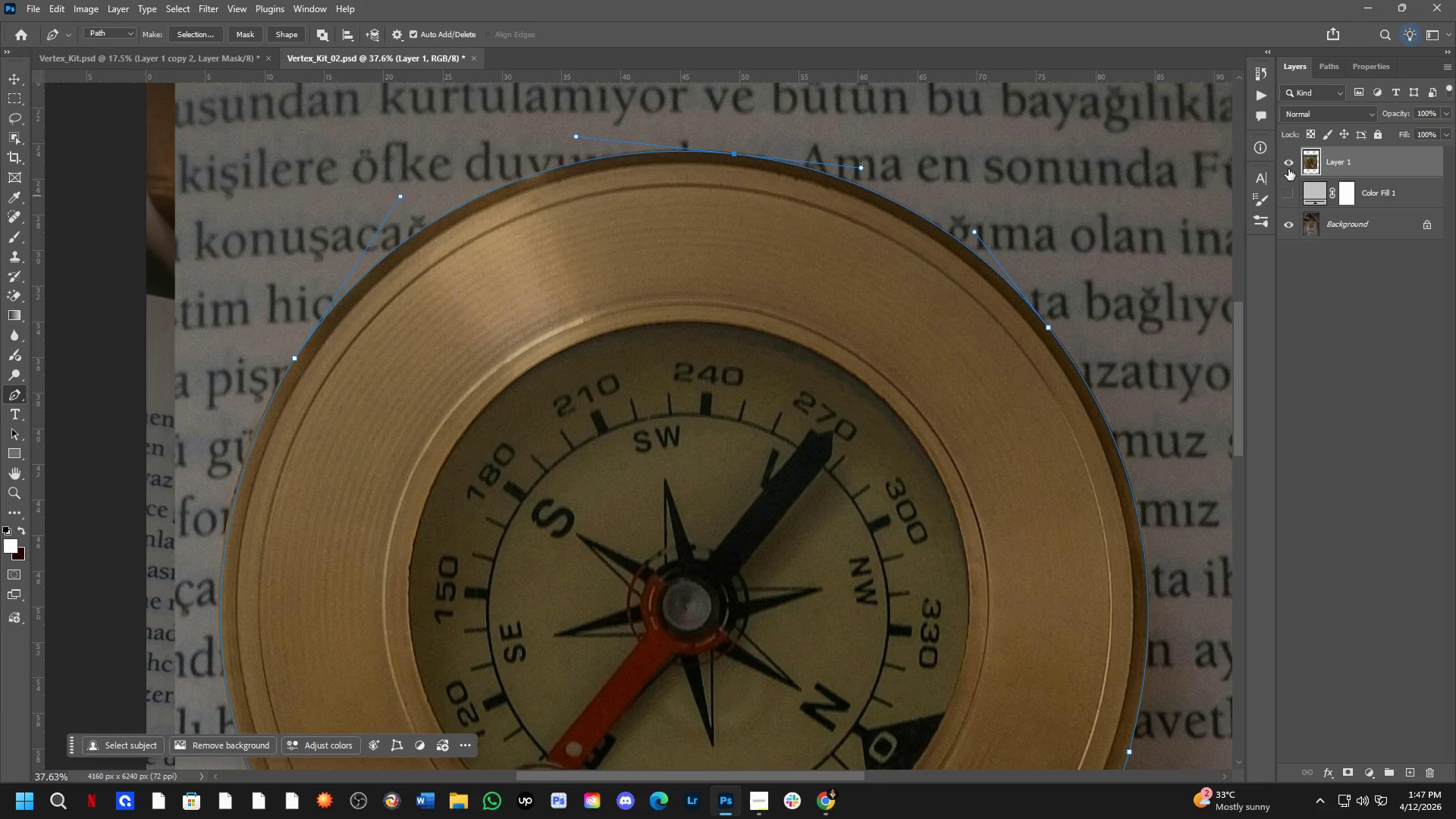 
left_click([1288, 165])
 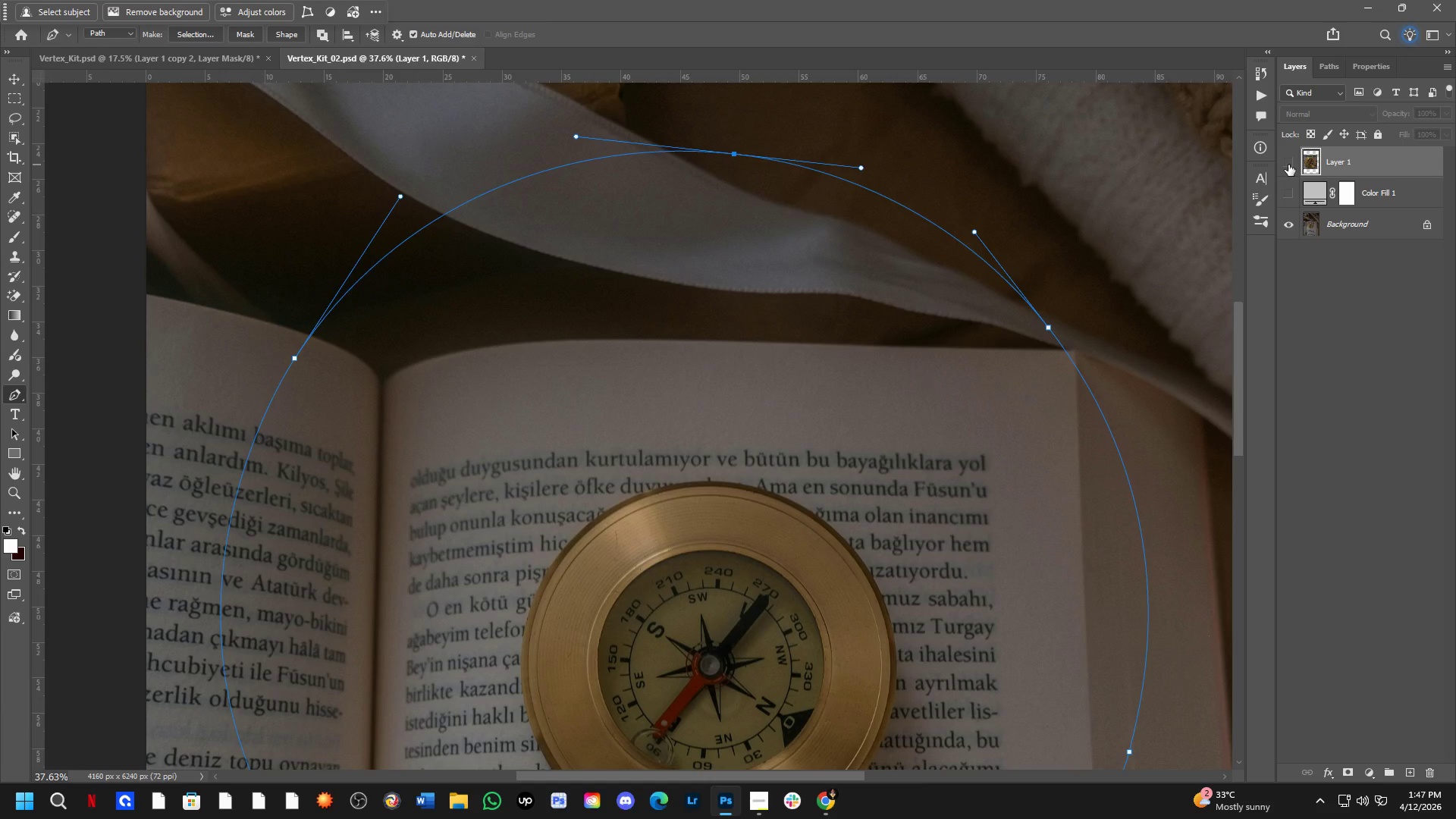 
left_click([1288, 165])
 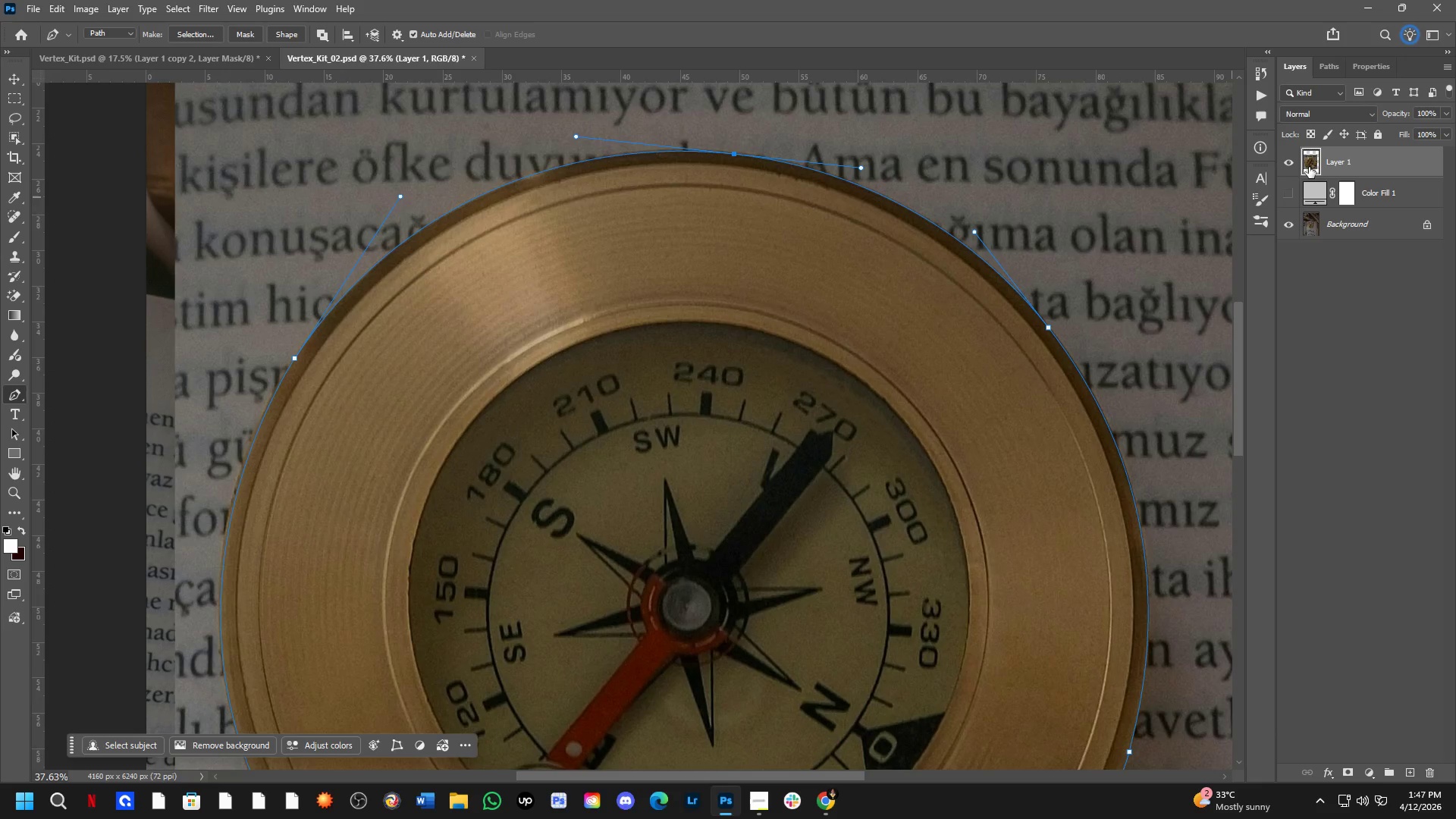 
key(Control+NumpadEnter)
 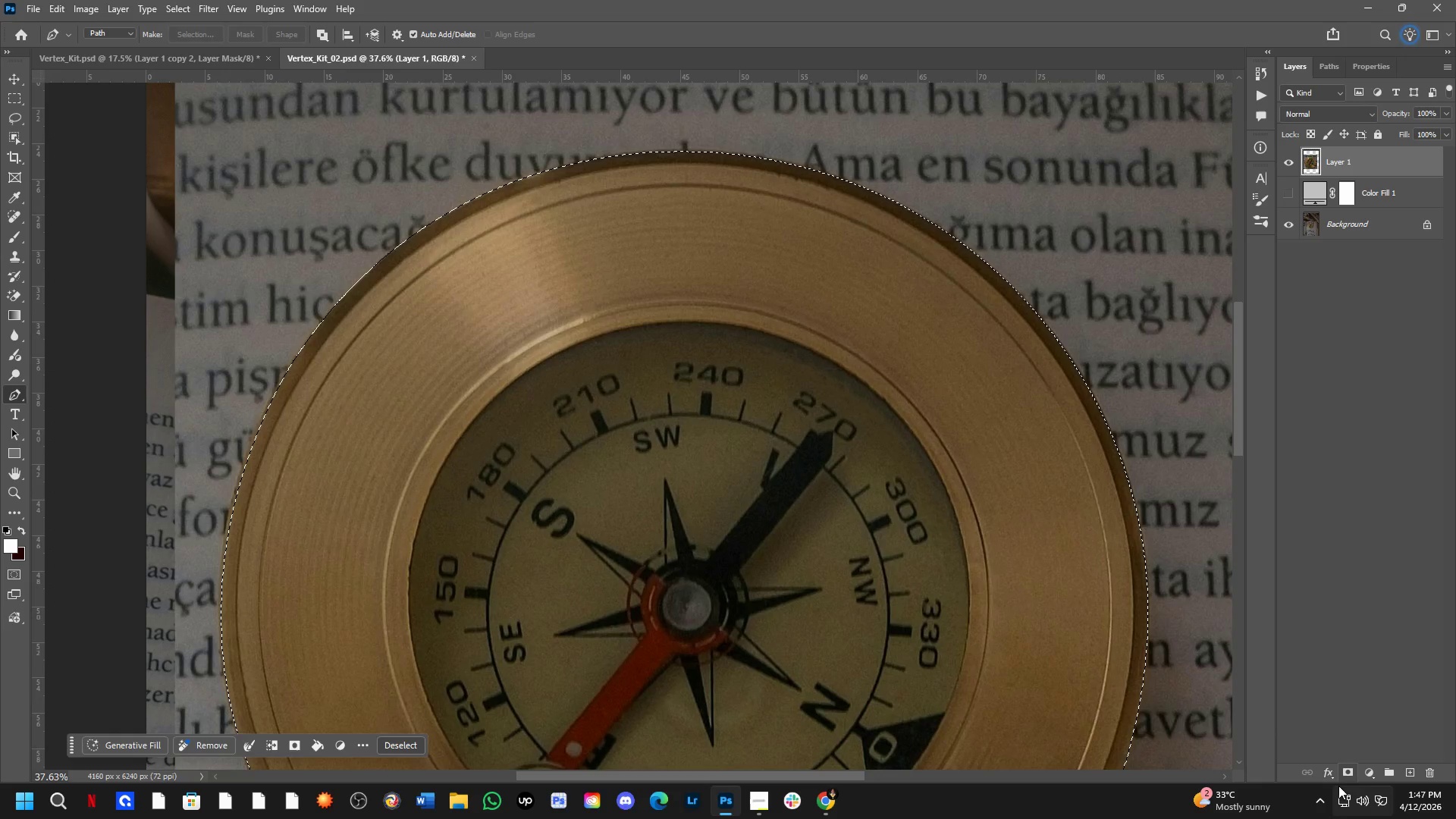 
left_click([1342, 771])
 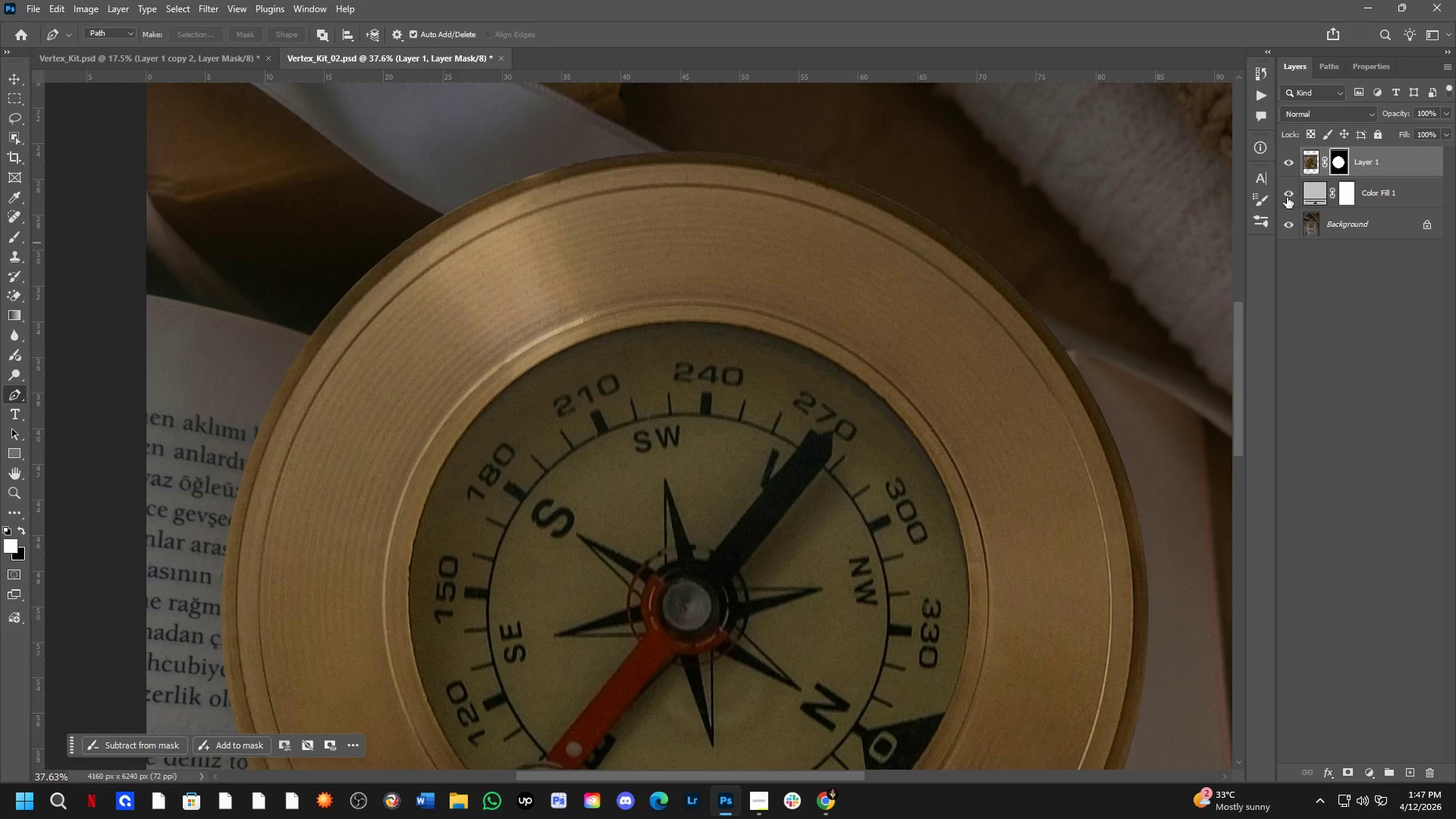 
double_click([1291, 224])
 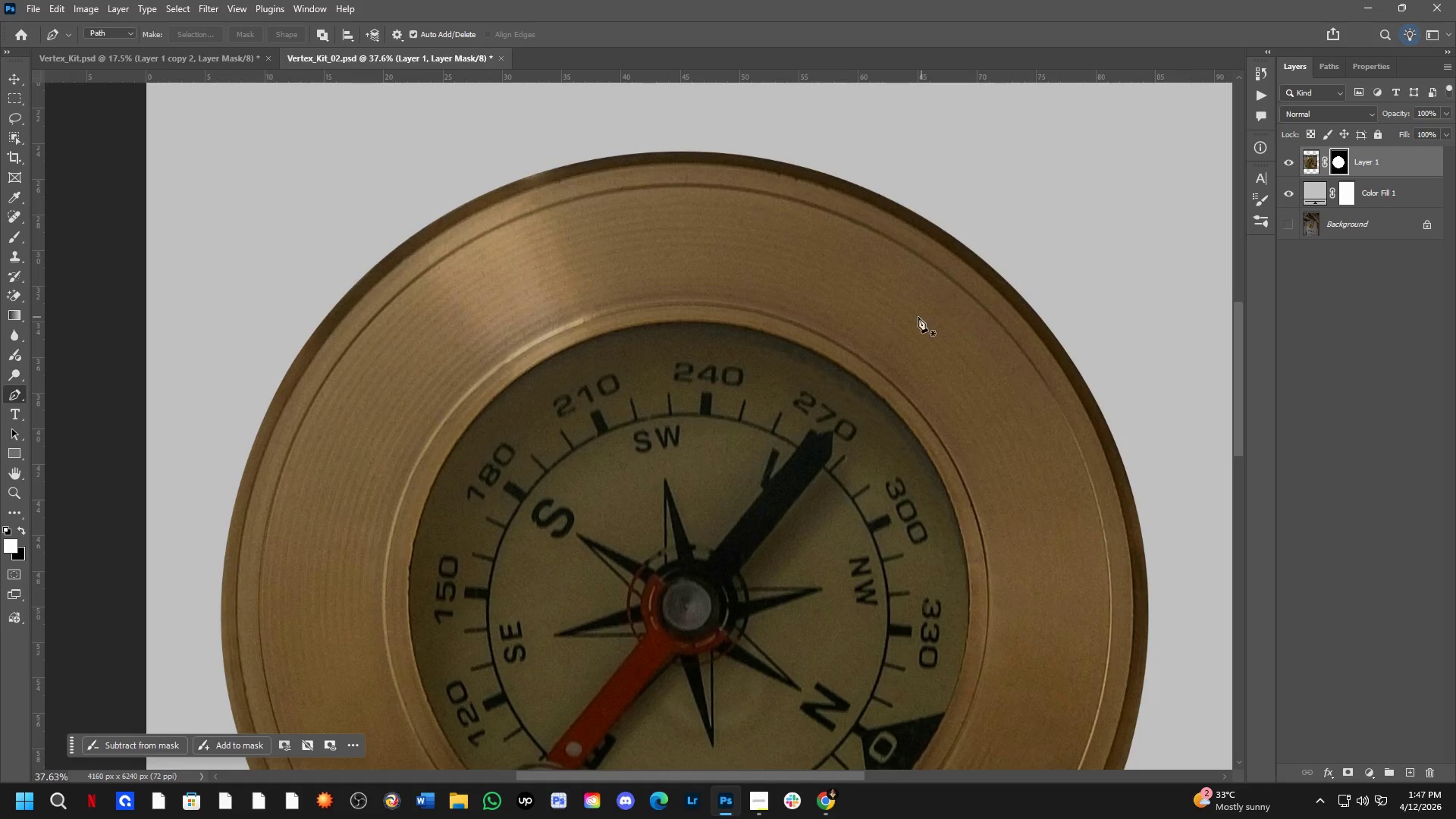 
hold_key(key=Space, duration=0.67)
 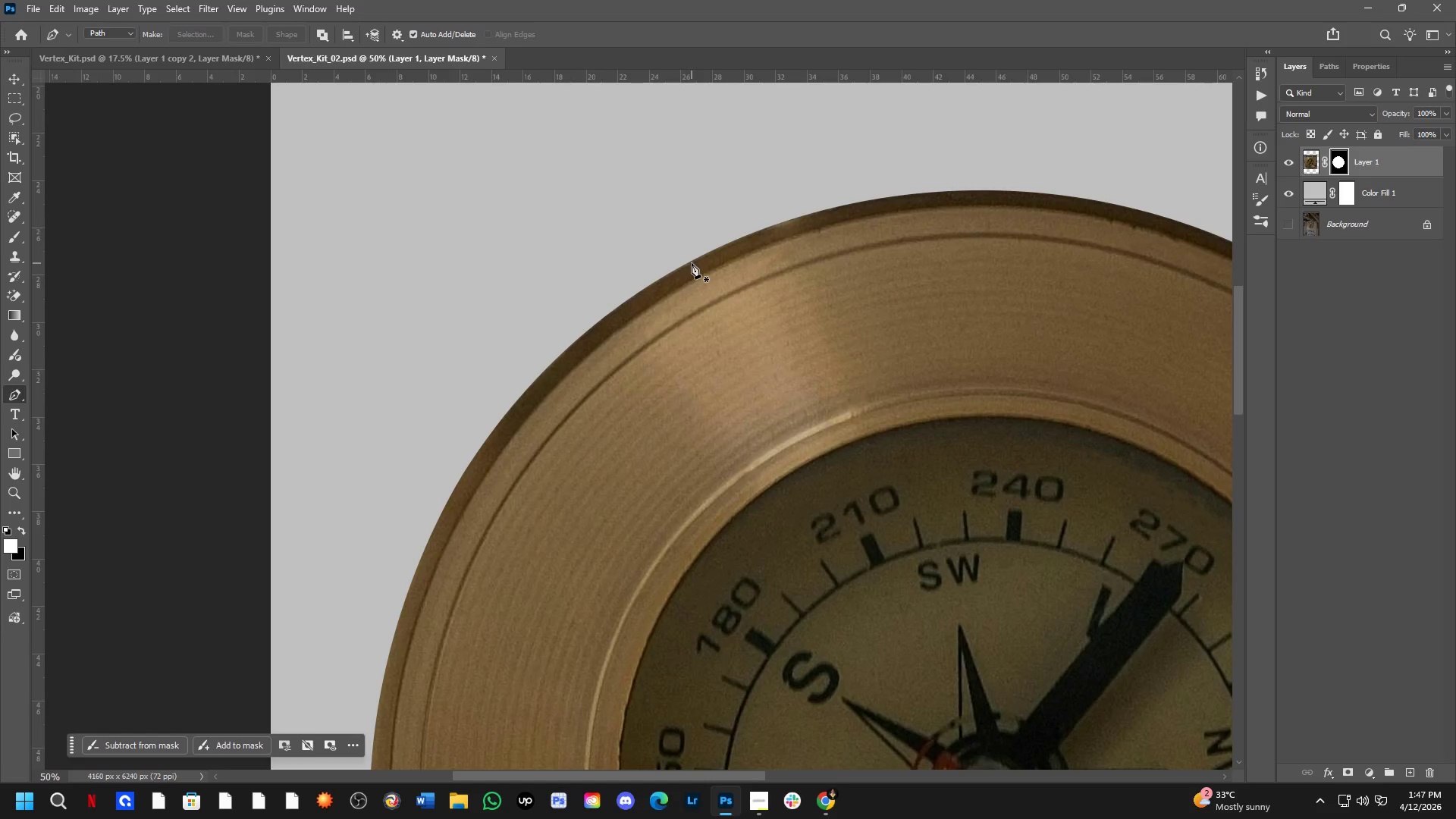 
left_click_drag(start_coordinate=[864, 410], to_coordinate=[848, 415])
 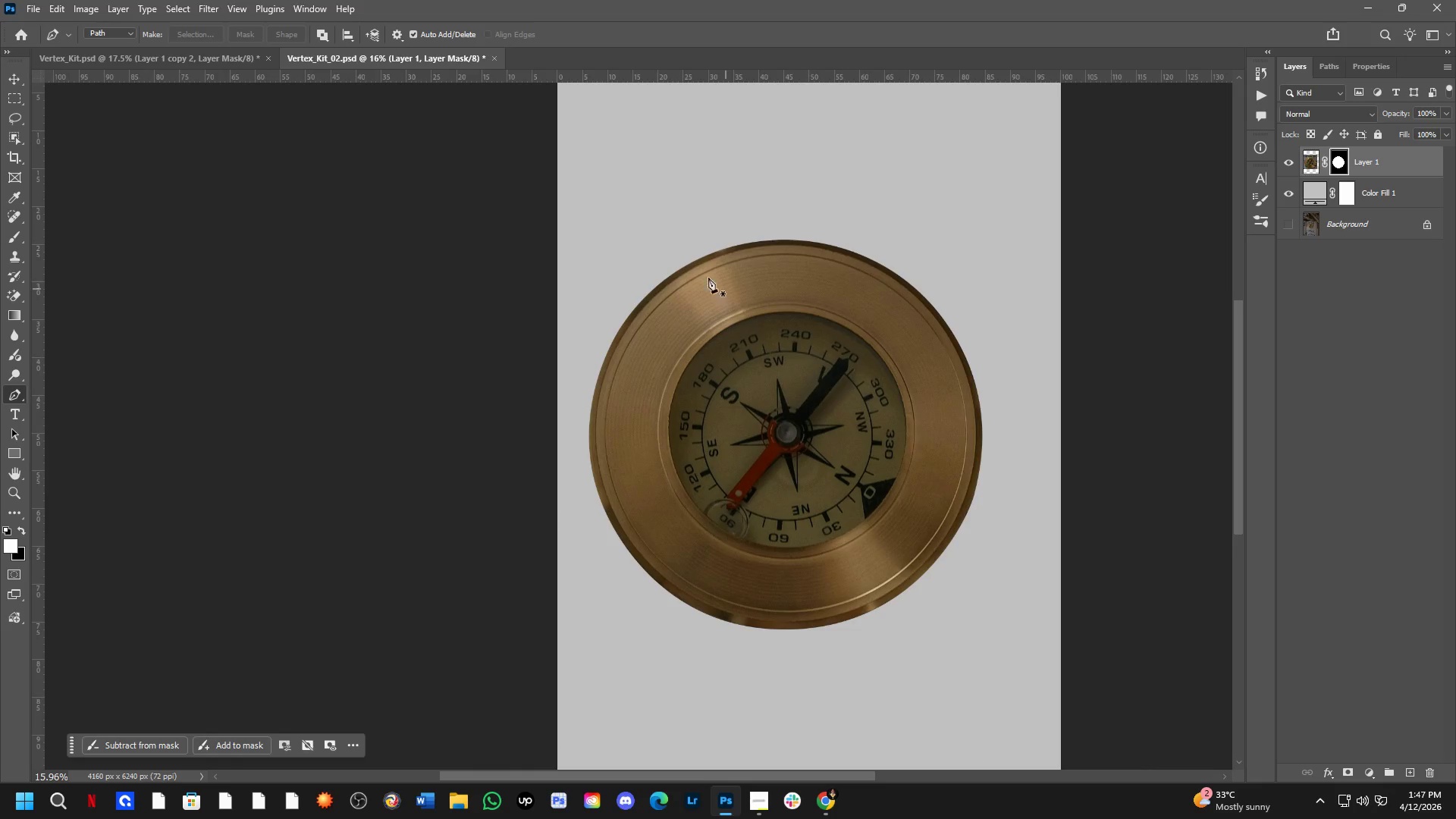 
scroll: coordinate [866, 281], scroll_direction: down, amount: 9.0
 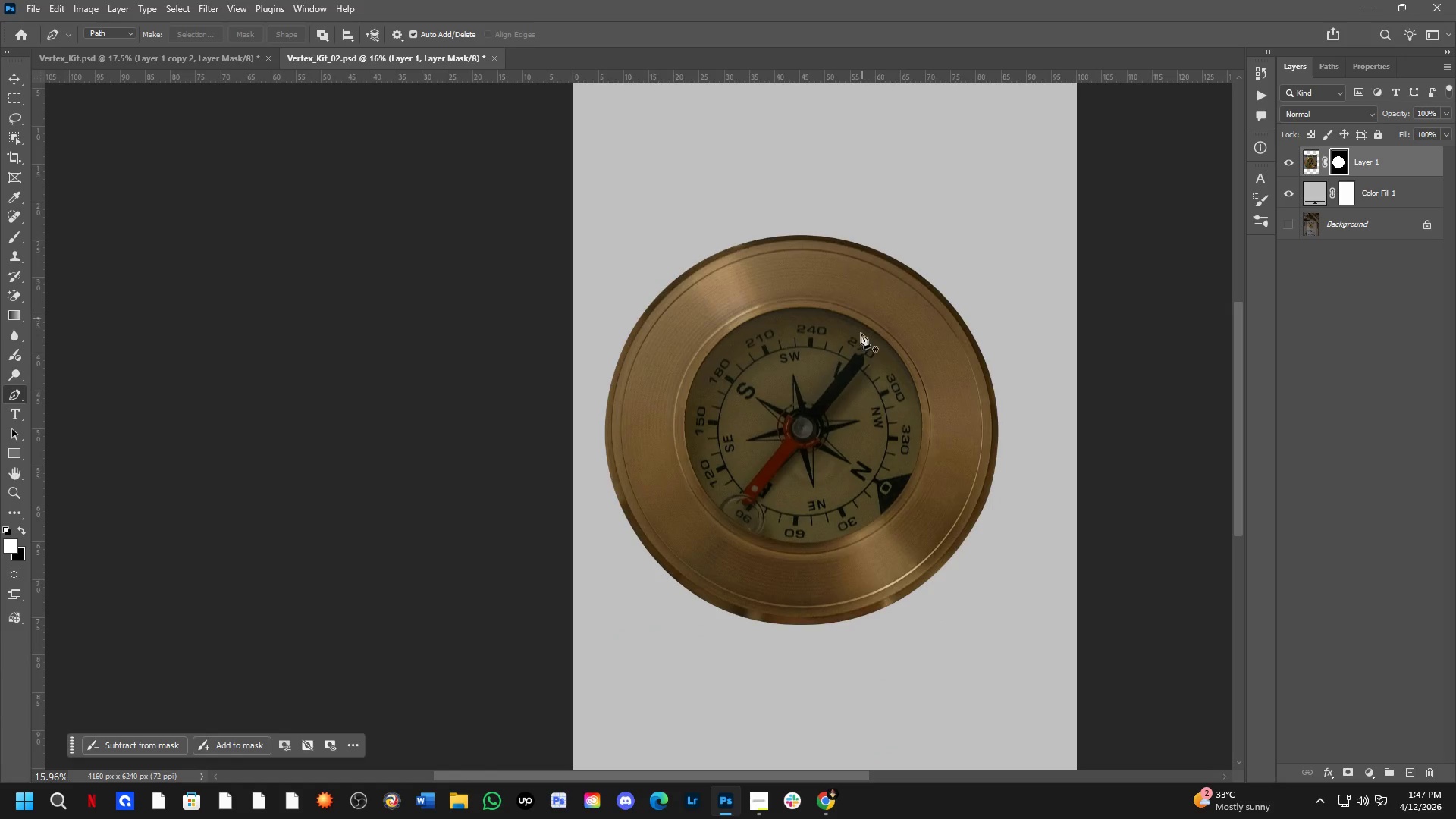 
hold_key(key=ShiftLeft, duration=0.44)
 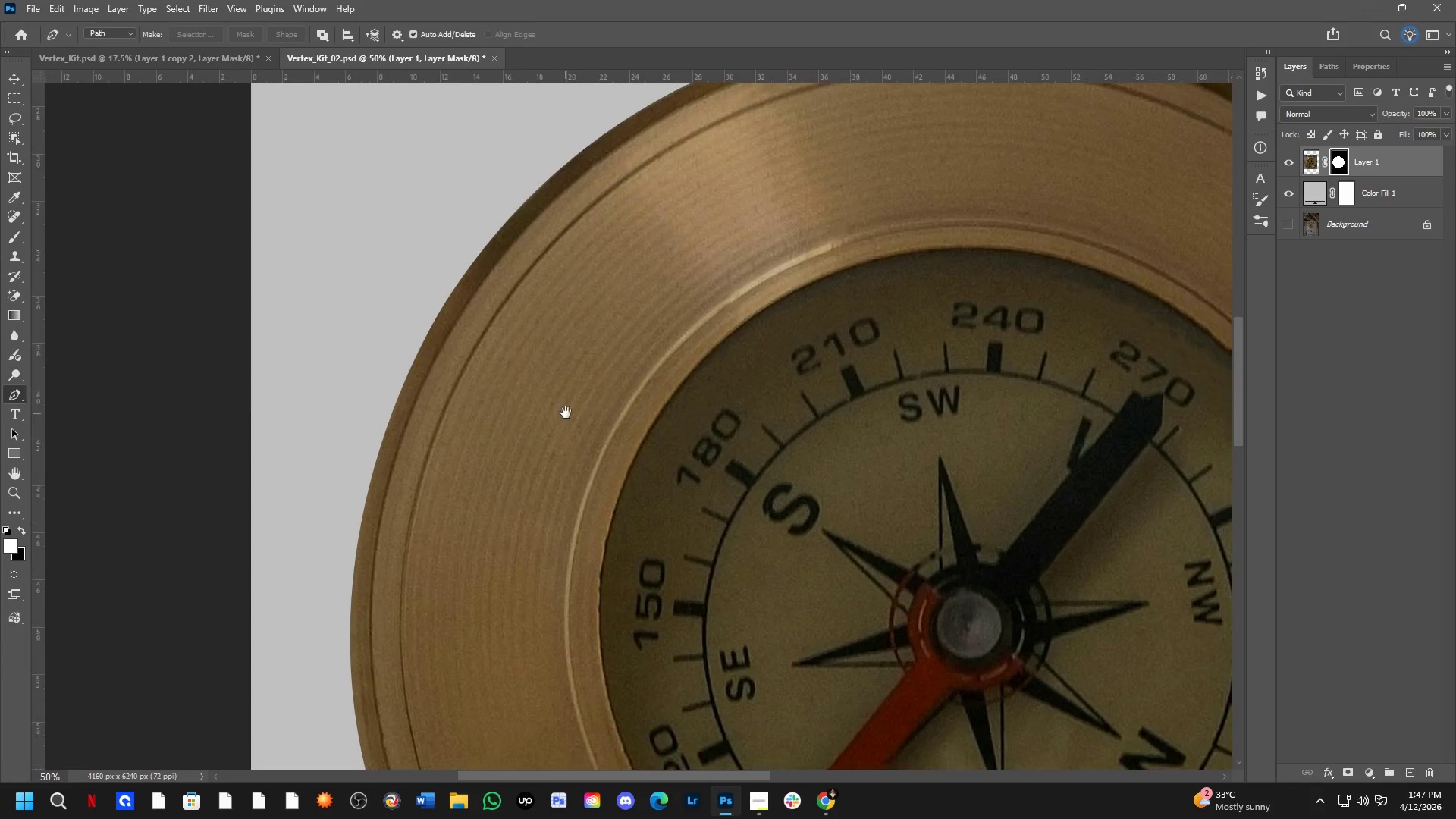 
hold_key(key=Space, duration=1.5)
 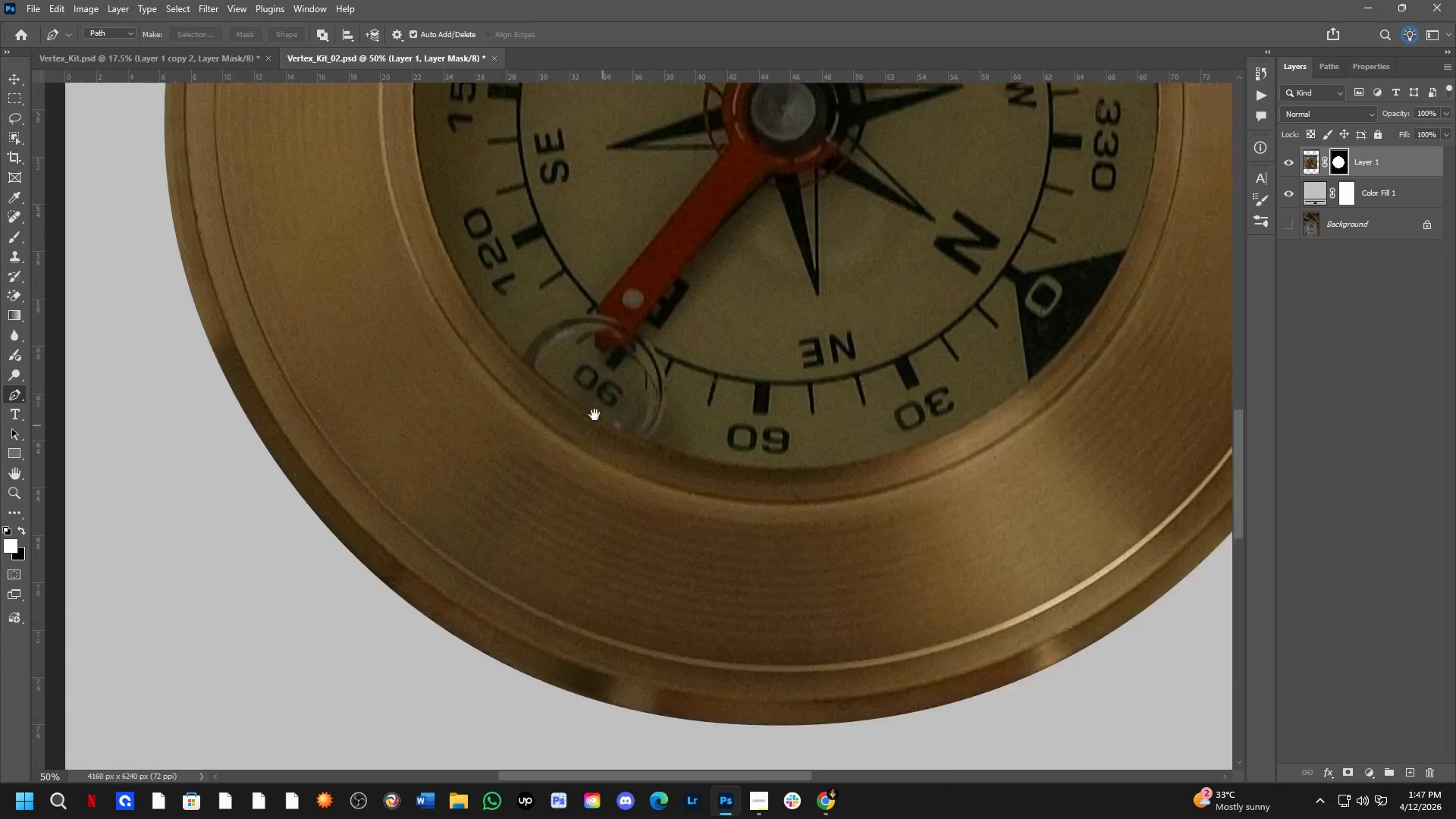 
left_click_drag(start_coordinate=[585, 582], to_coordinate=[566, 391])
 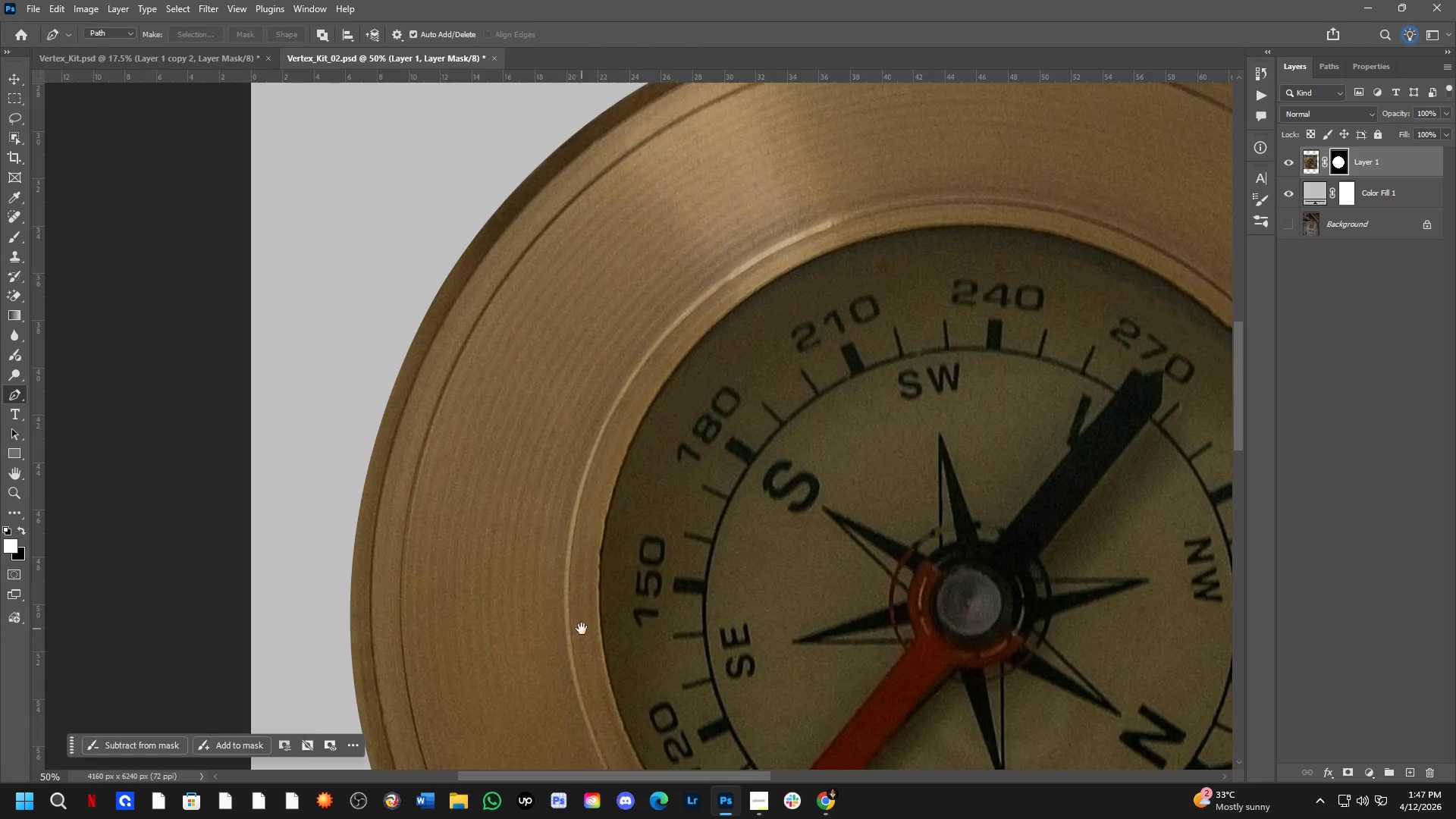 
scroll: coordinate [692, 263], scroll_direction: up, amount: 4.0
 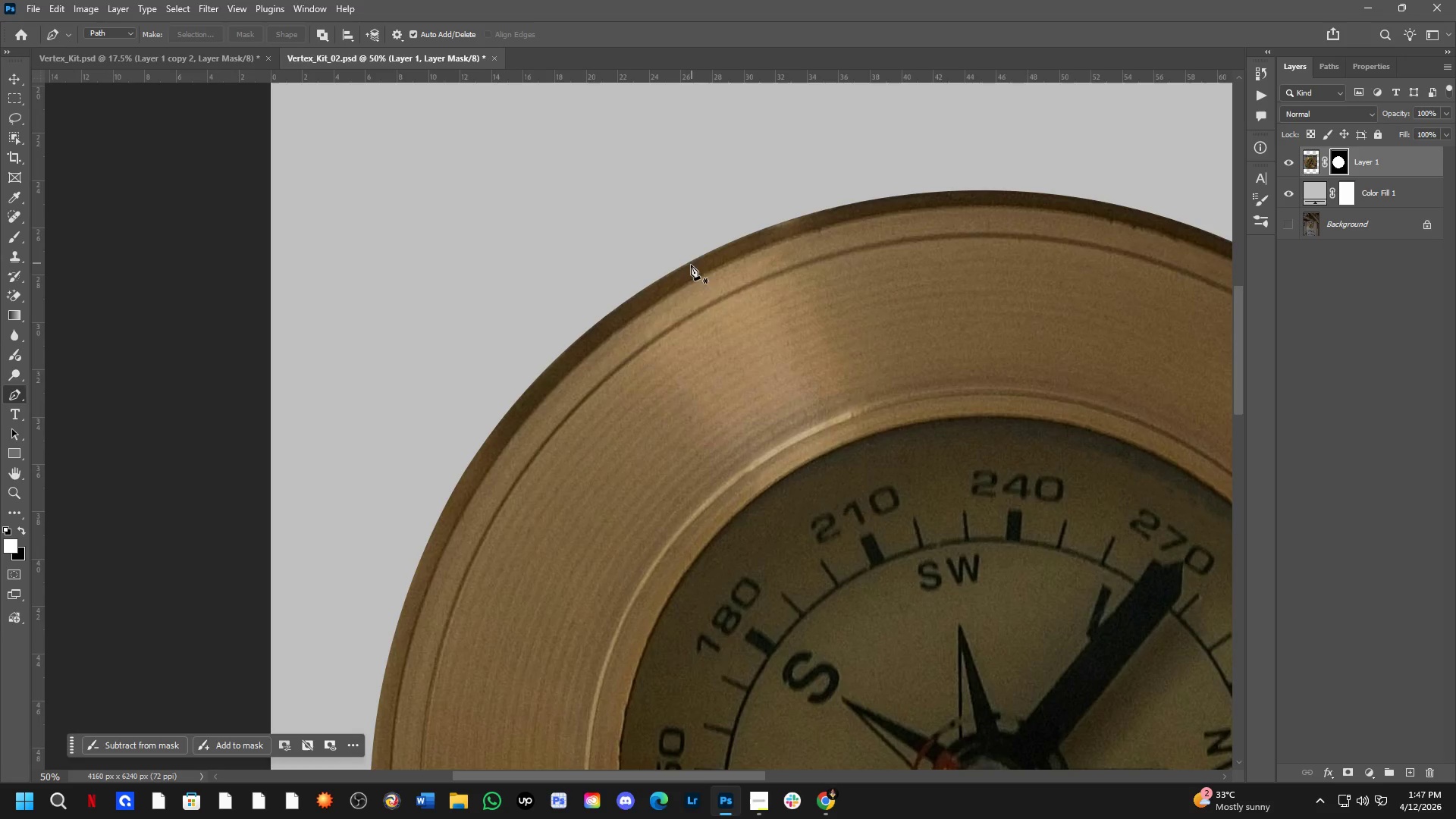 
left_click_drag(start_coordinate=[582, 629], to_coordinate=[535, 345])
 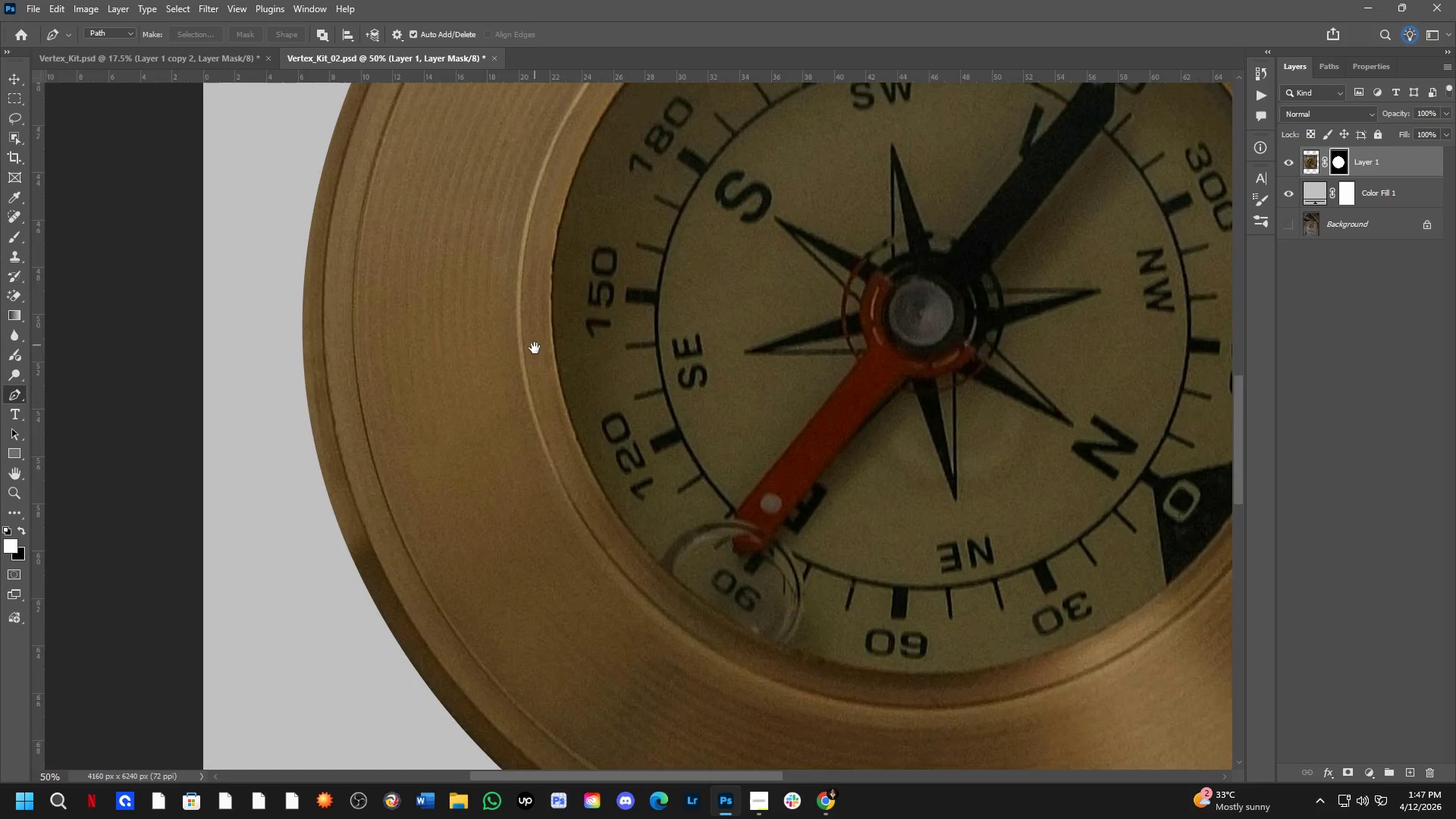 
hold_key(key=Space, duration=1.52)
 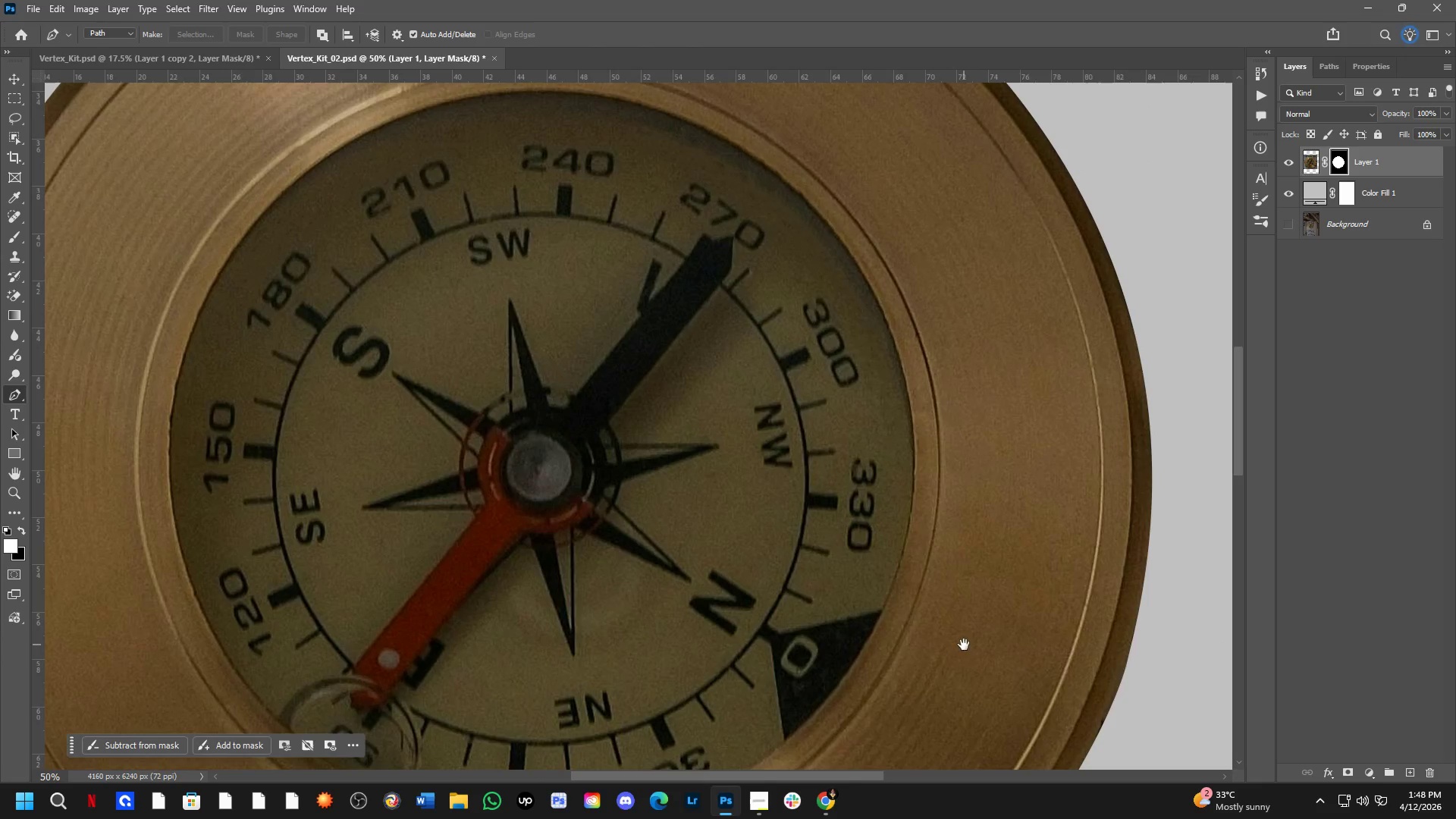 
left_click_drag(start_coordinate=[741, 588], to_coordinate=[578, 389])
 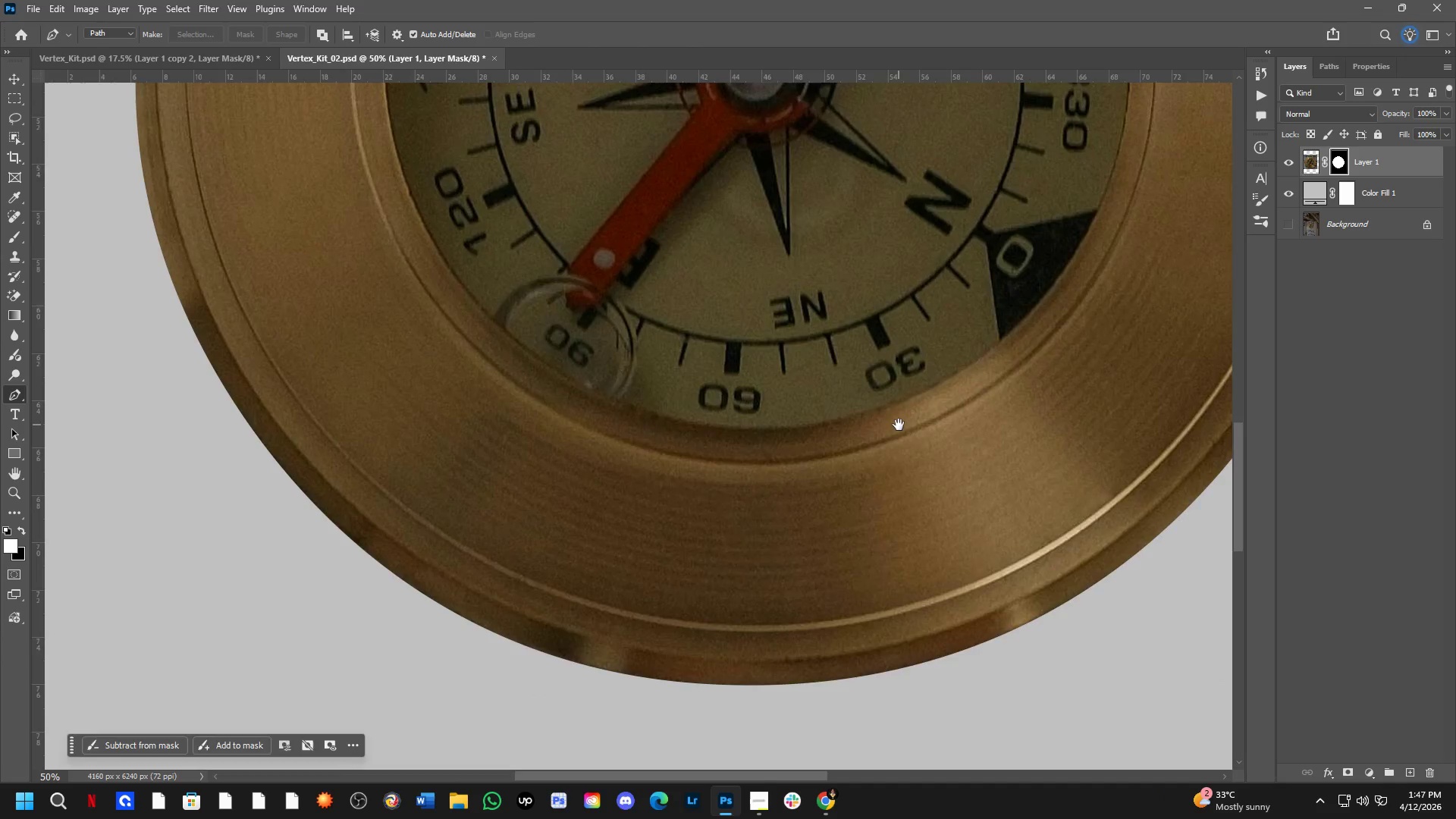 
left_click_drag(start_coordinate=[899, 425], to_coordinate=[786, 501])
 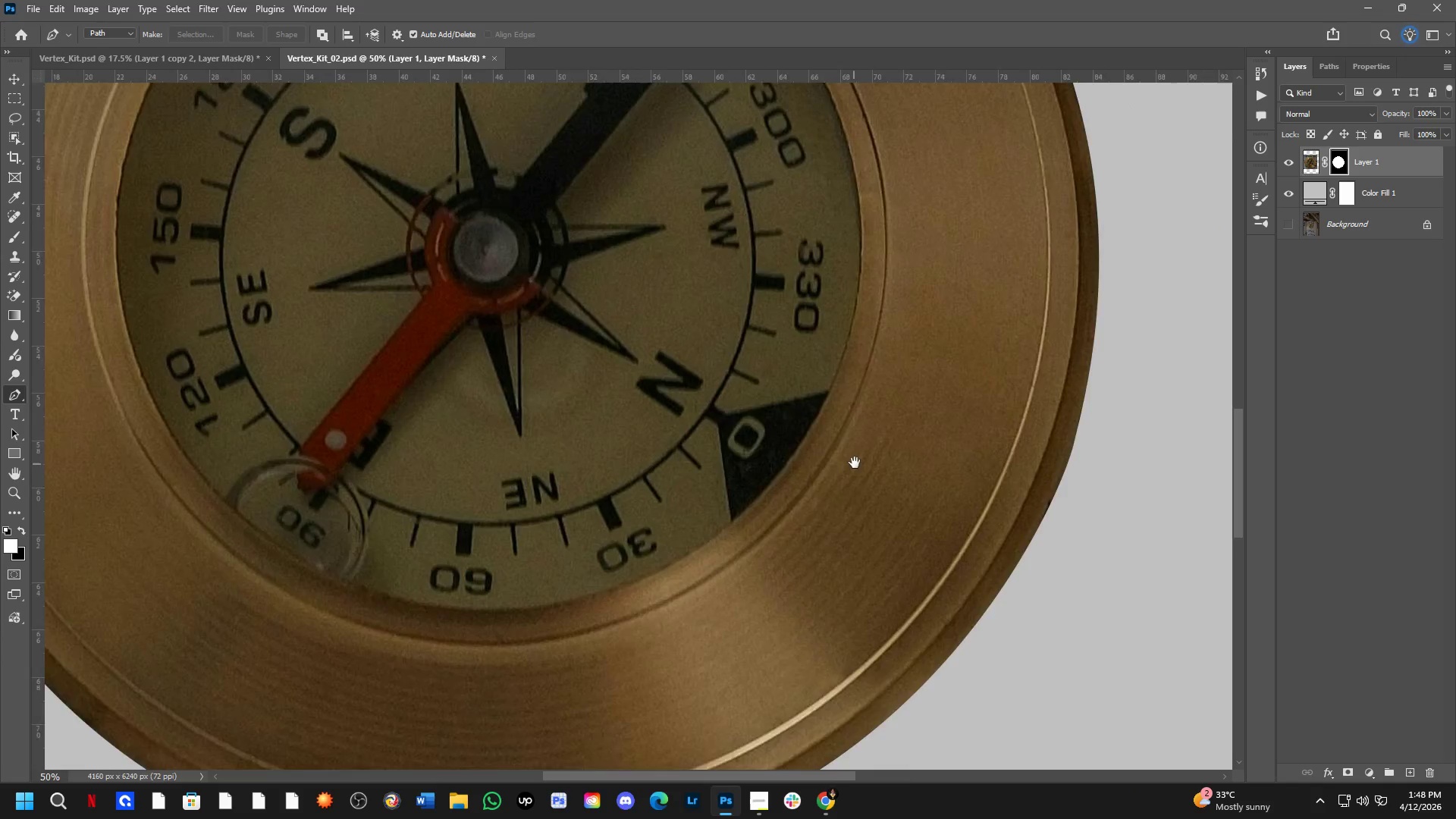 
left_click_drag(start_coordinate=[855, 463], to_coordinate=[962, 645])
 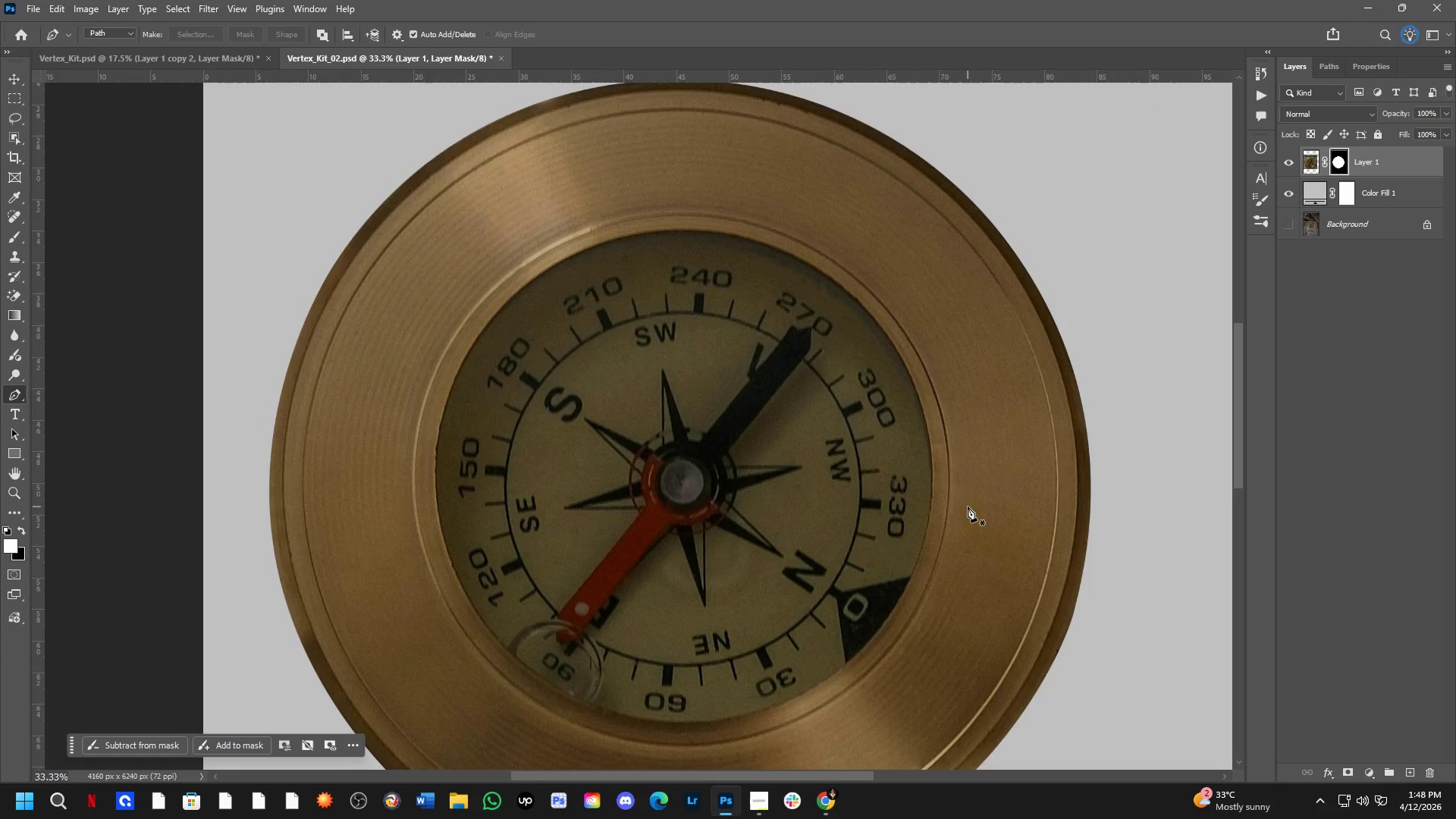 
hold_key(key=Space, duration=0.69)
 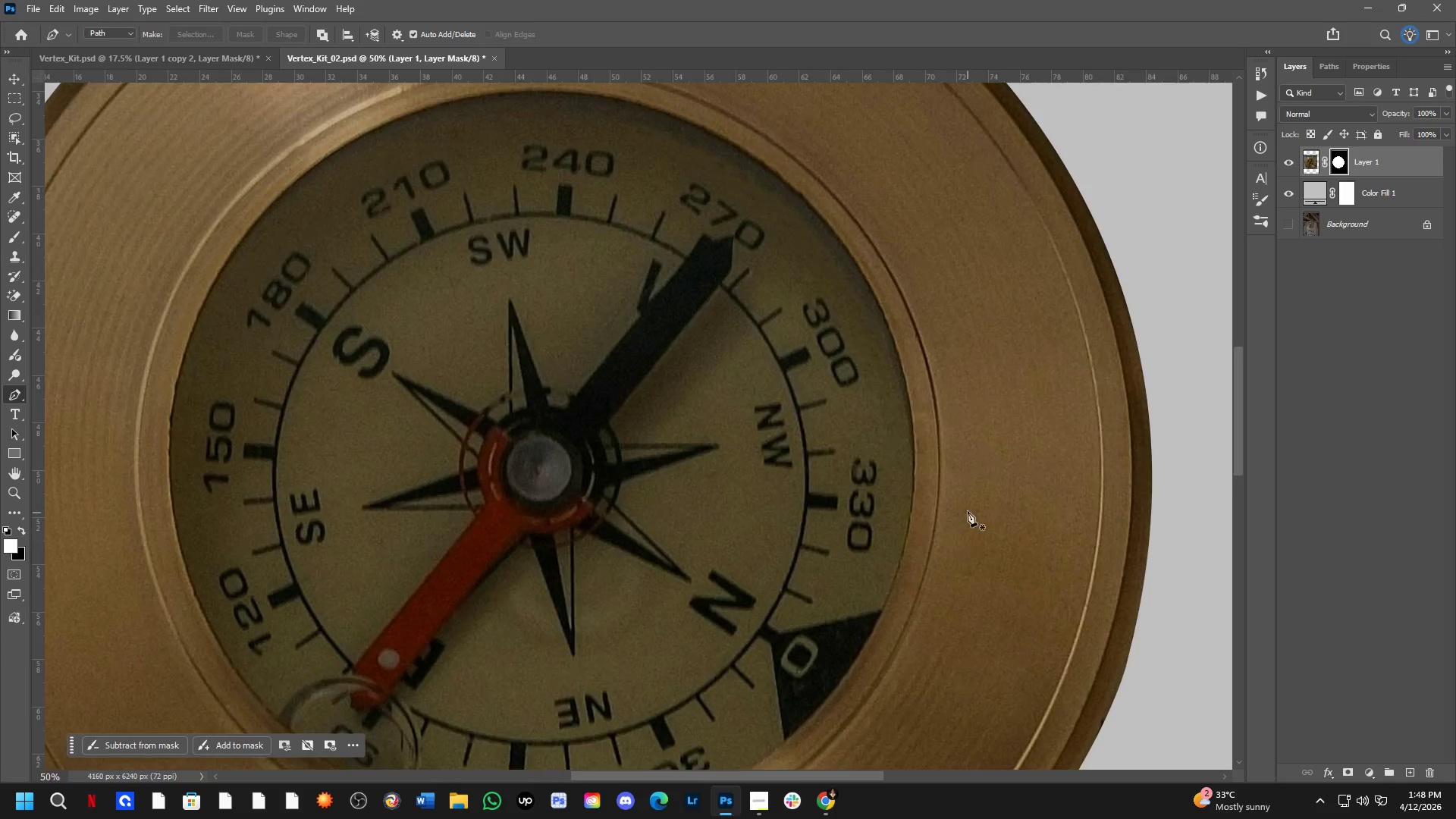 
hold_key(key=ShiftLeft, duration=0.45)
 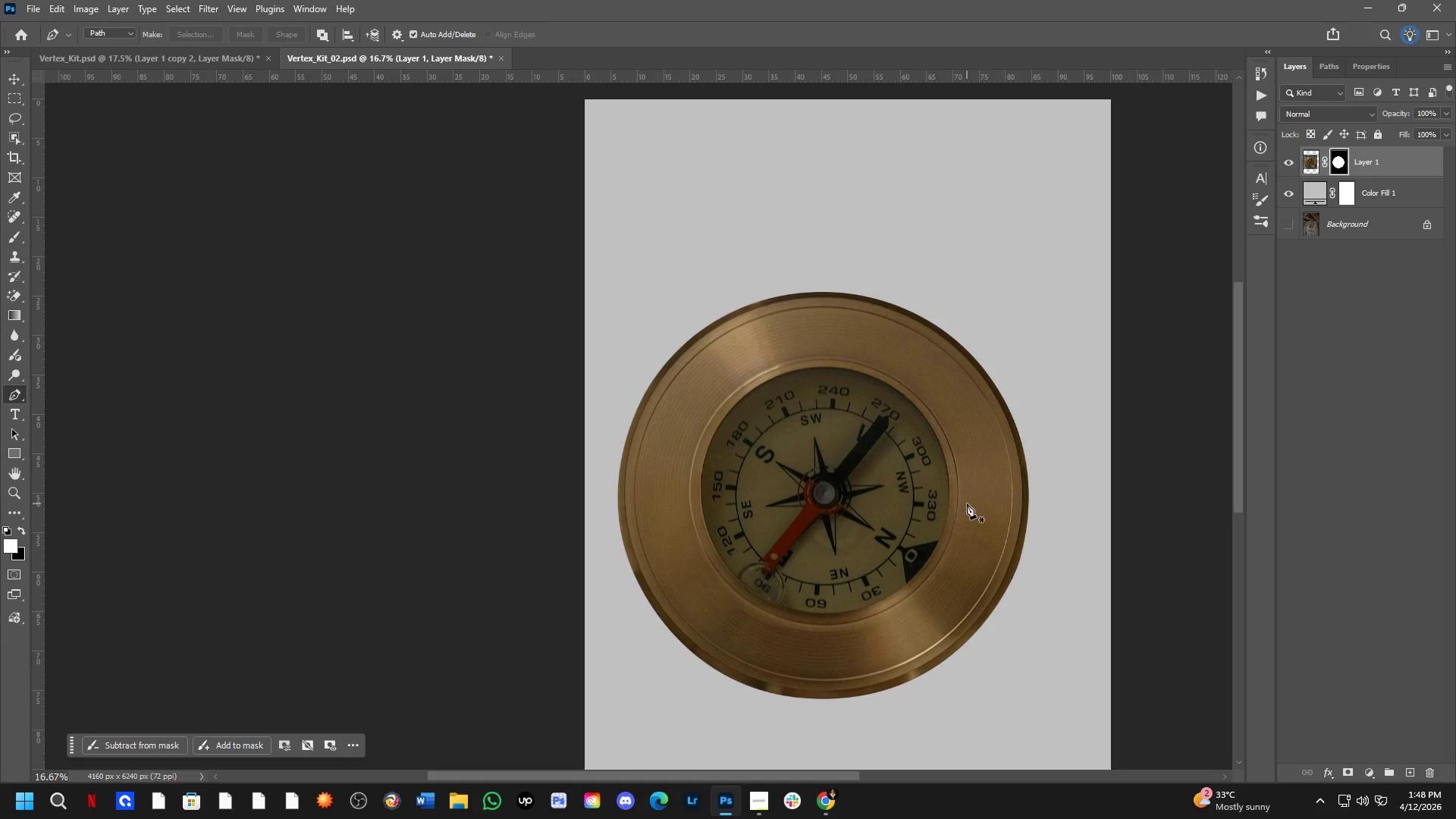 
key(Shift+ShiftLeft)
 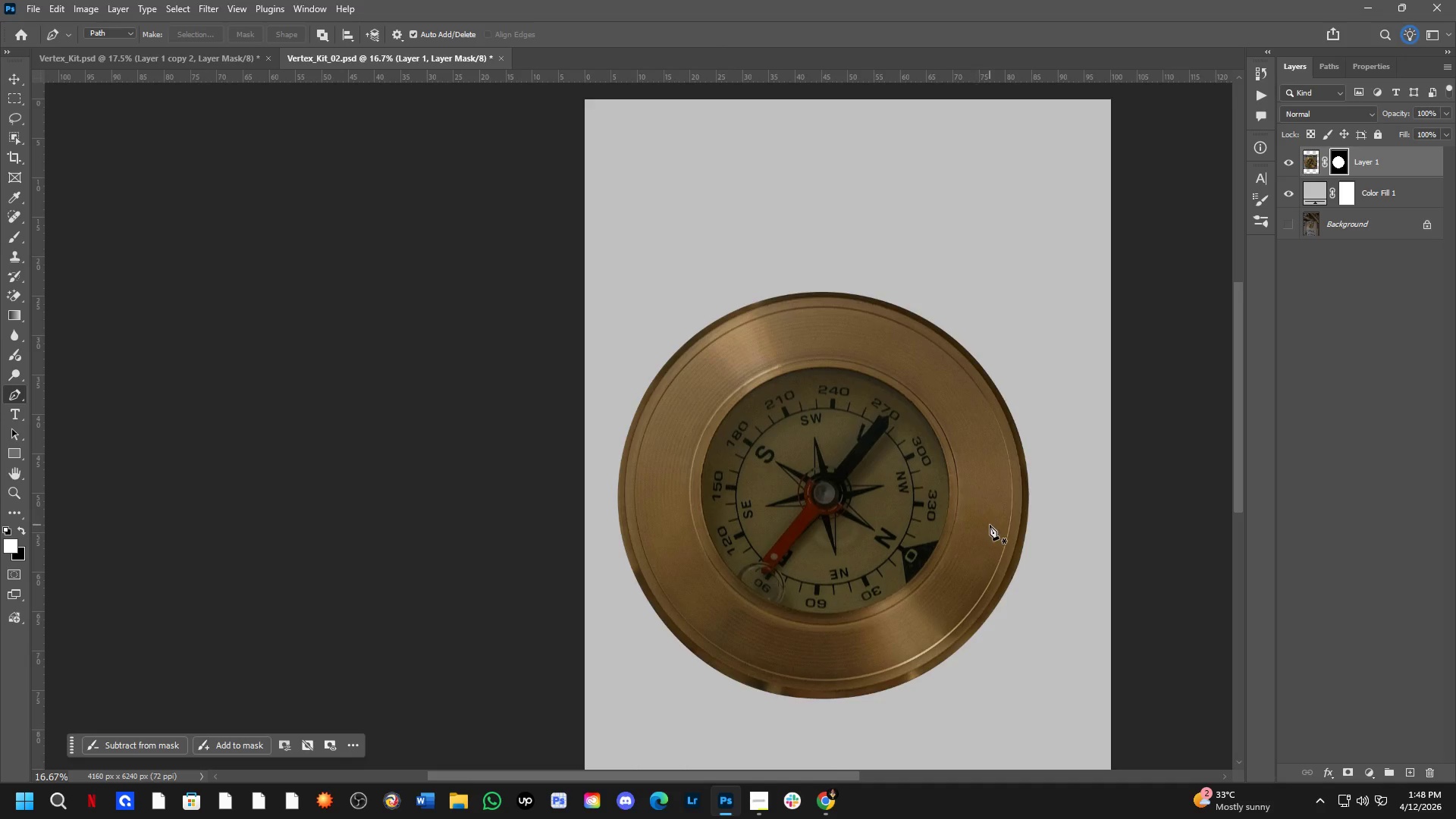 
scroll: coordinate [967, 504], scroll_direction: down, amount: 5.0
 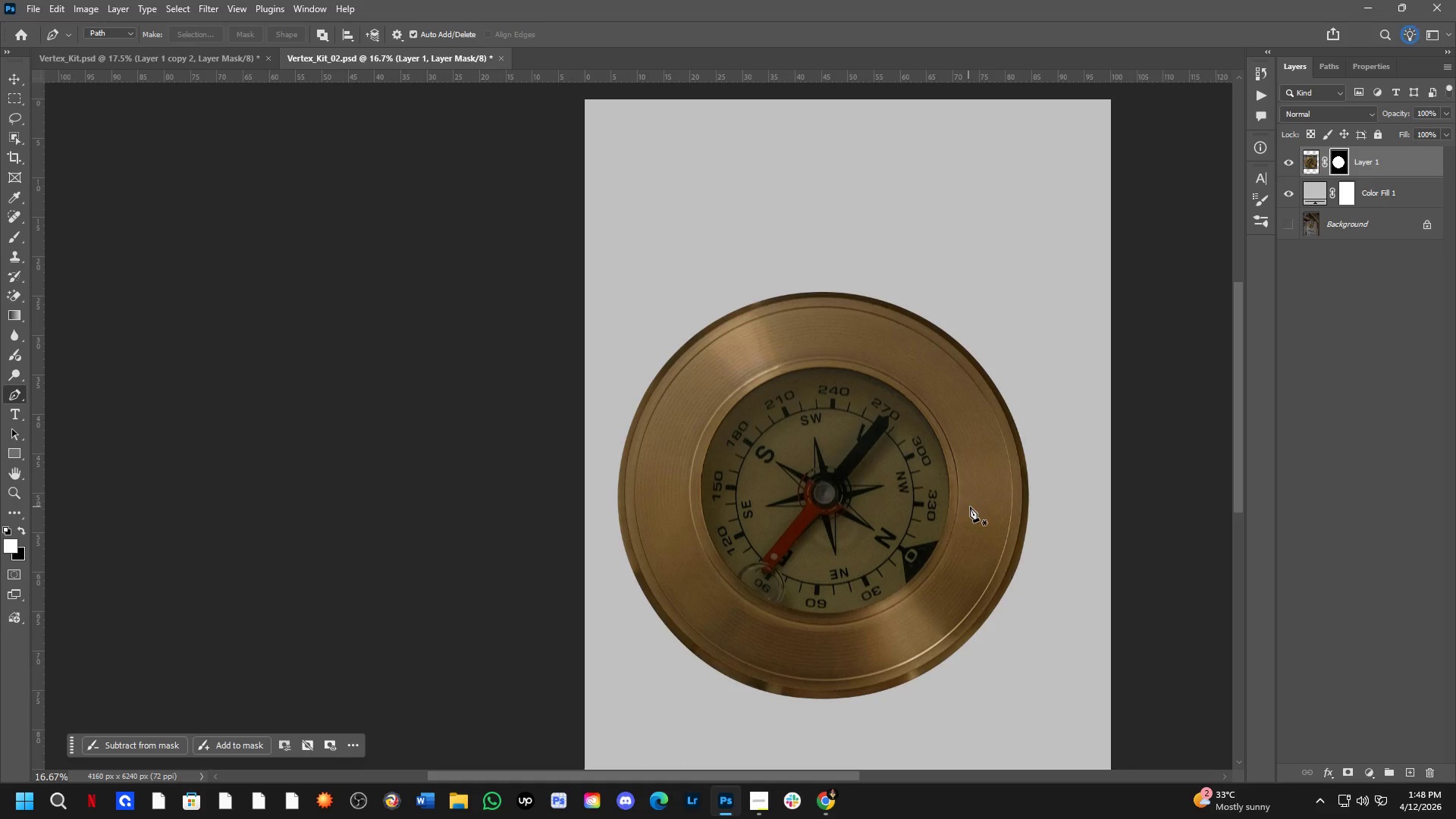 
key(Shift+ShiftLeft)
 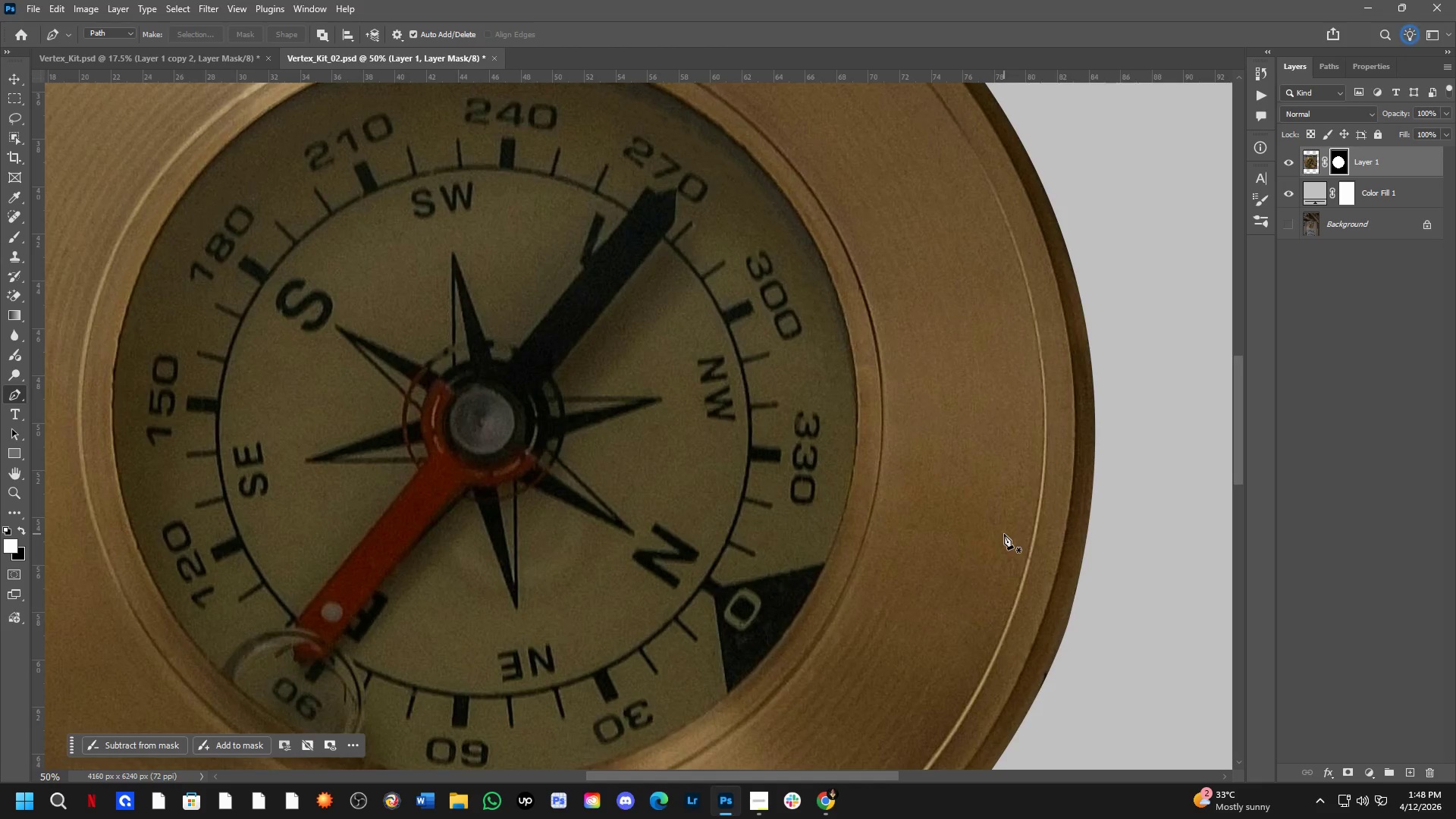 
scroll: coordinate [1002, 532], scroll_direction: up, amount: 3.0
 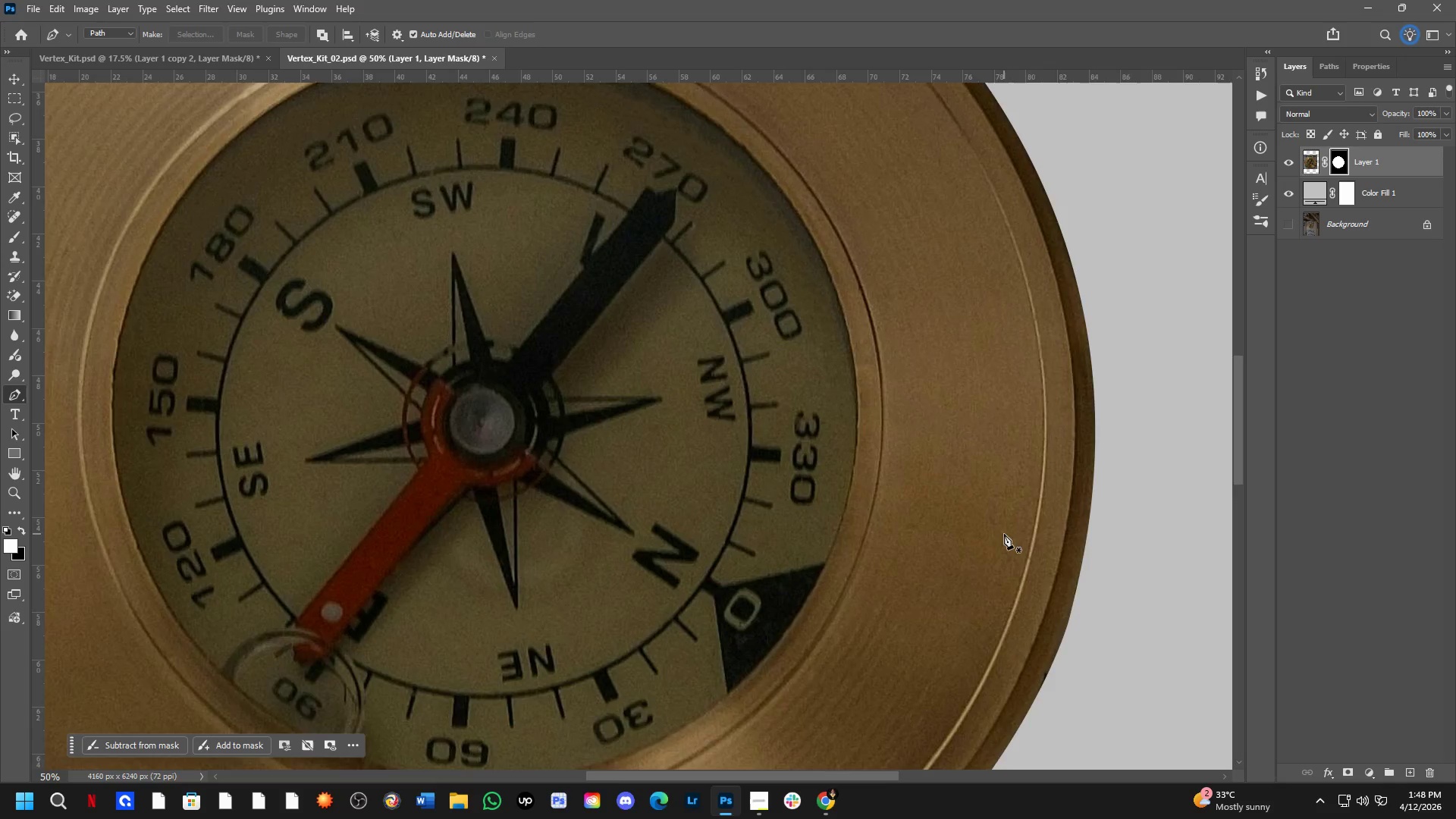 
scroll: coordinate [989, 485], scroll_direction: down, amount: 6.0
 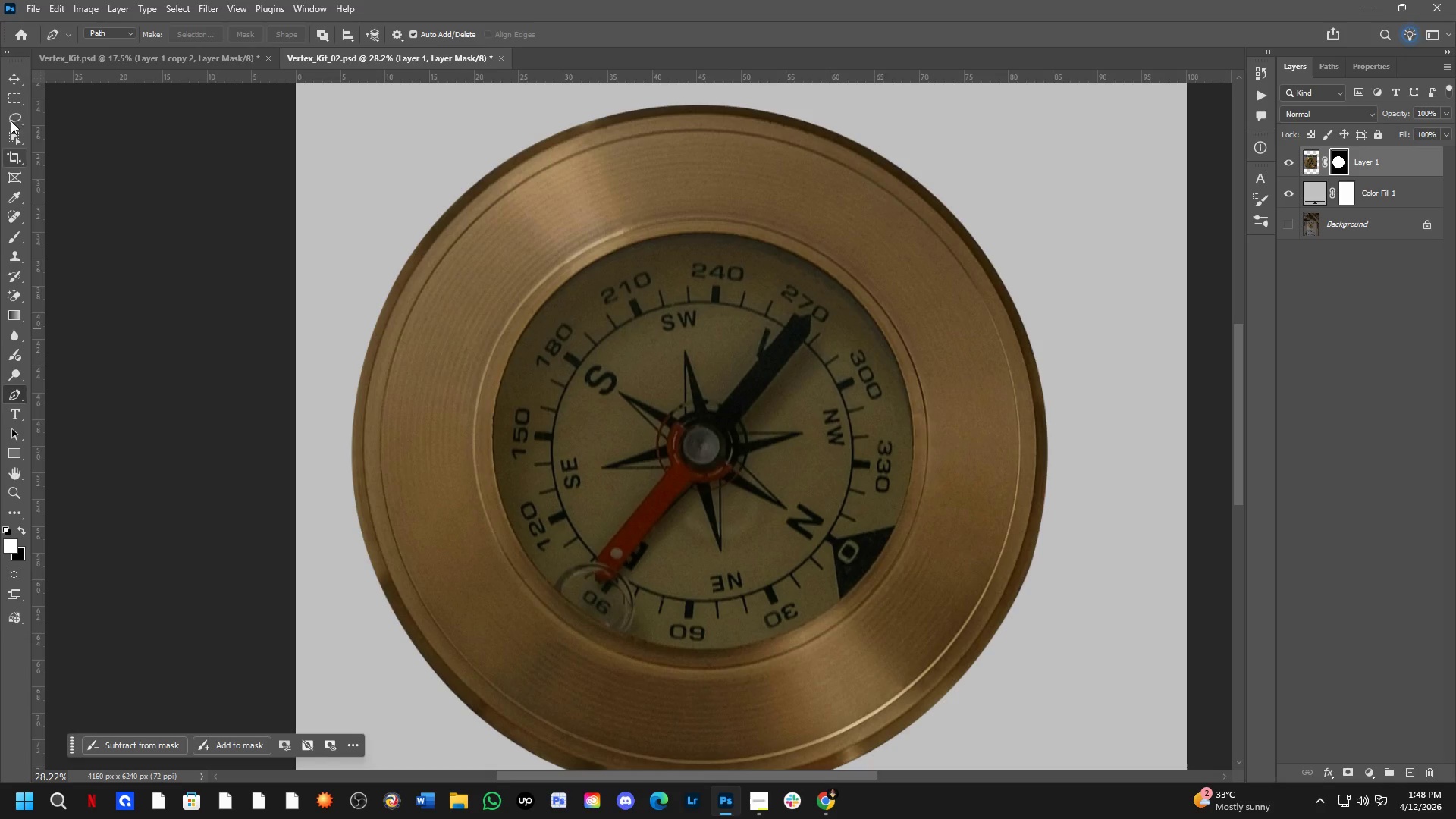 
right_click([16, 99])
 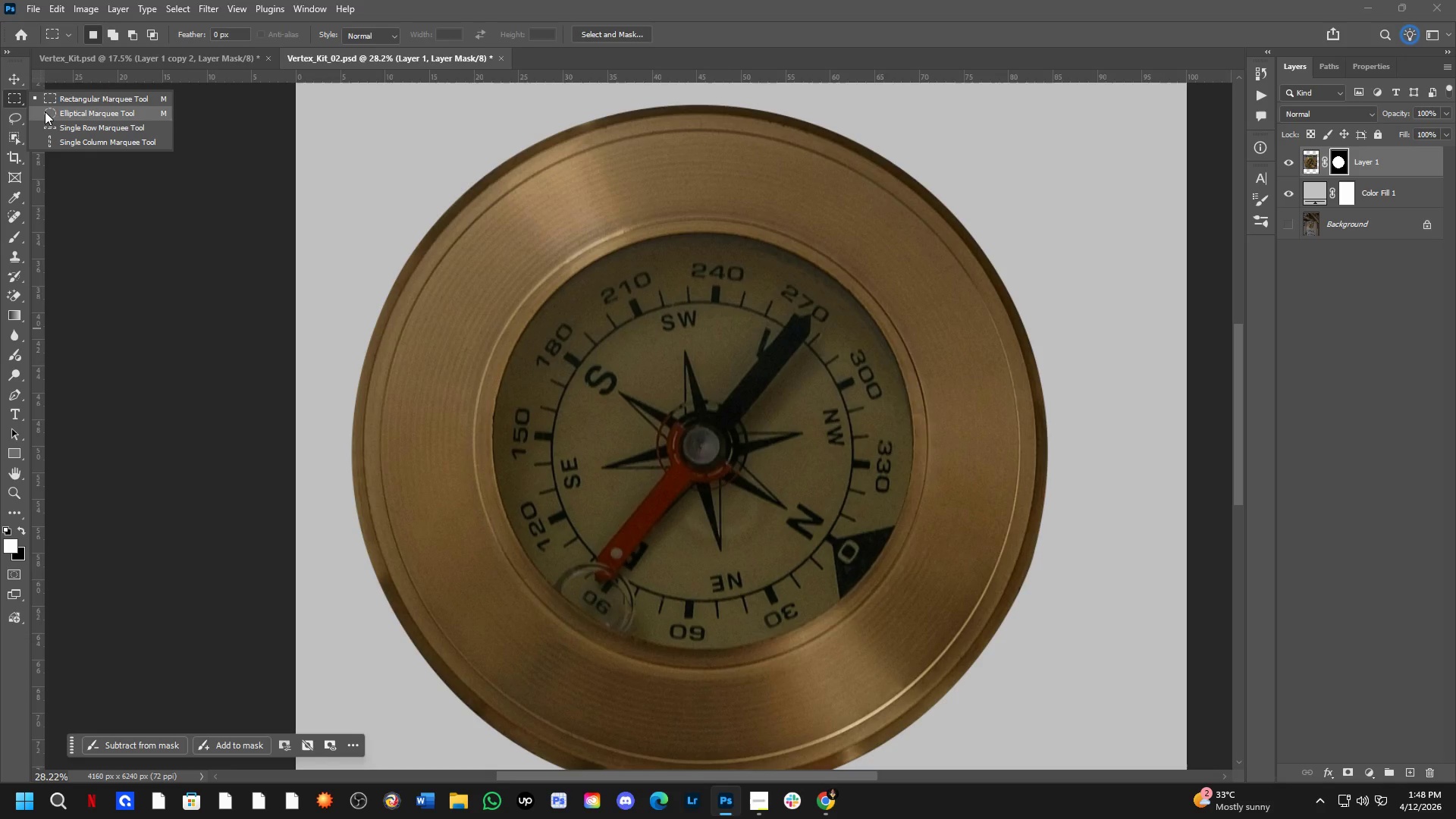 
left_click([45, 111])
 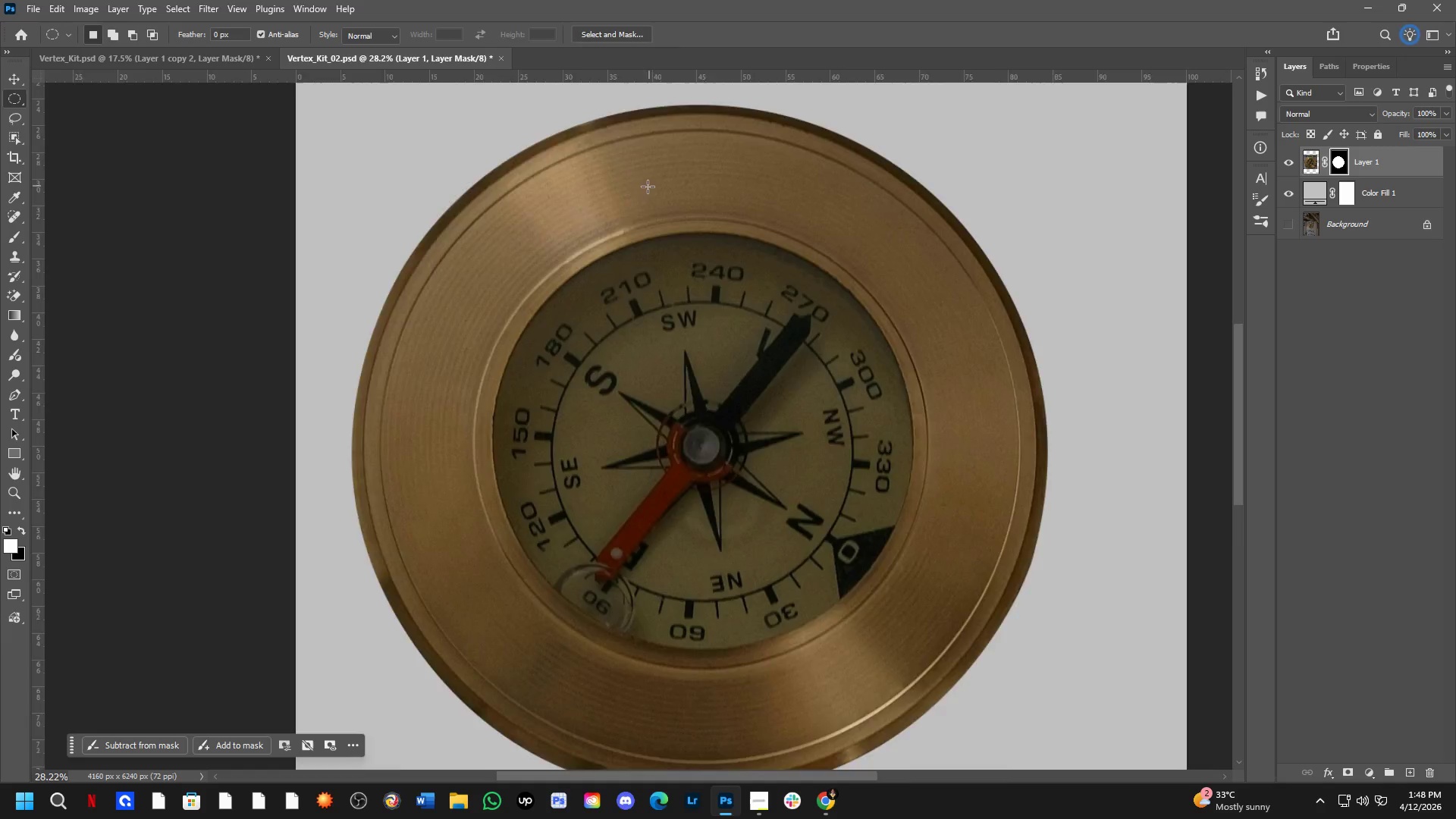 
hold_key(key=ShiftLeft, duration=1.8)
left_click_drag(start_coordinate=[480, 133], to_coordinate=[1021, 603])
 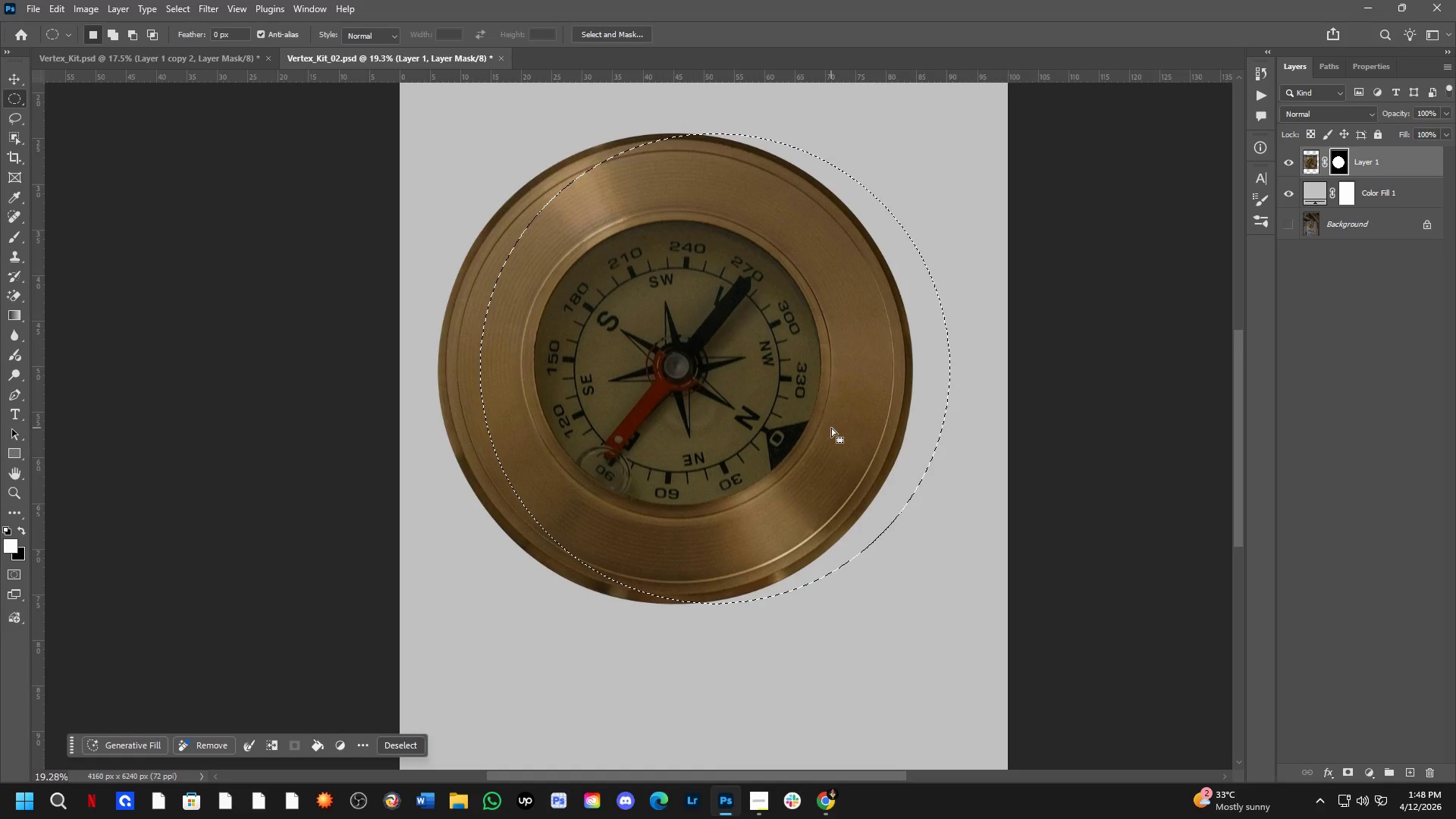 
scroll: coordinate [616, 197], scroll_direction: down, amount: 4.0
 